 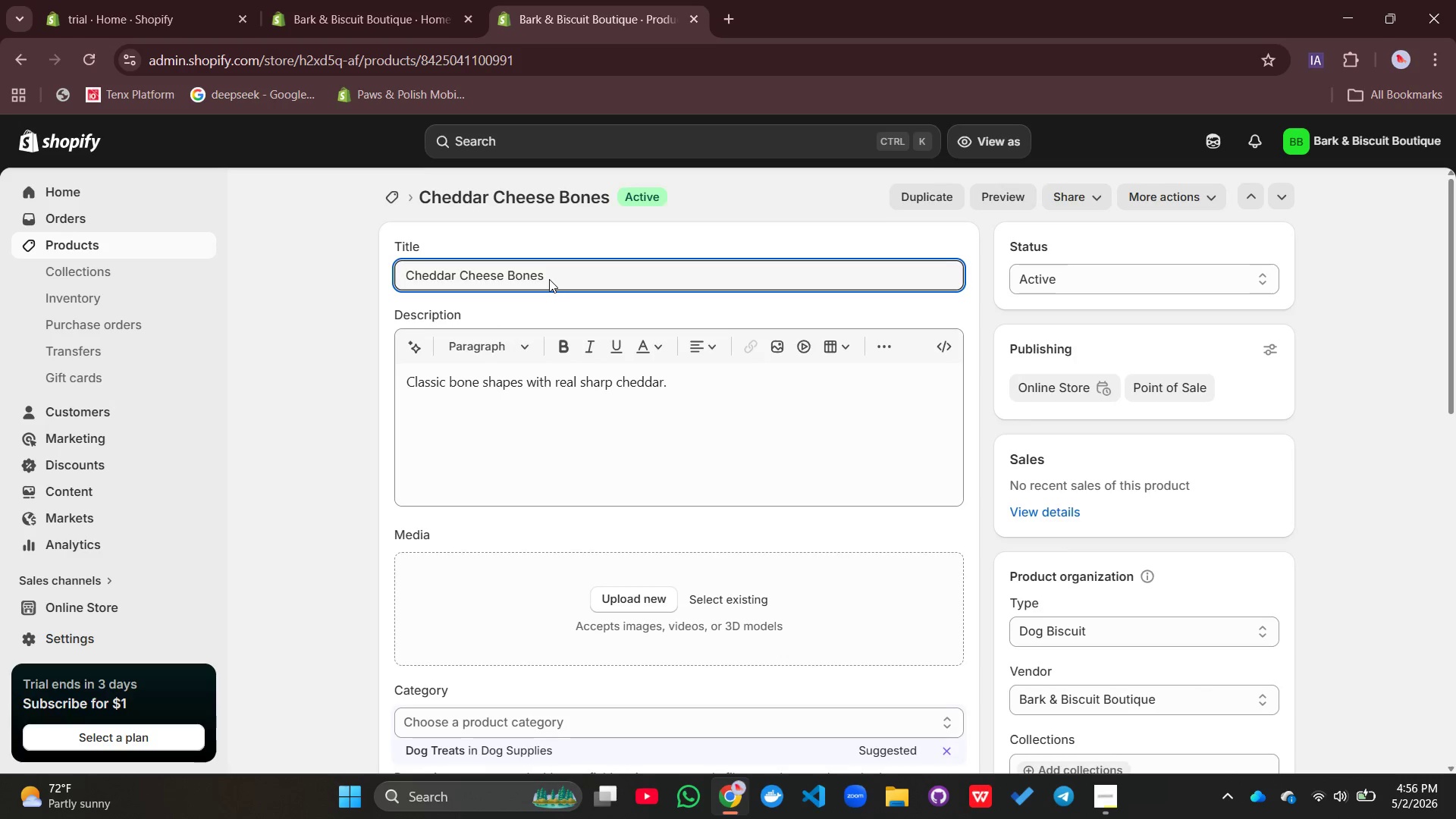 
hold_key(key=ShiftLeft, duration=0.67)
 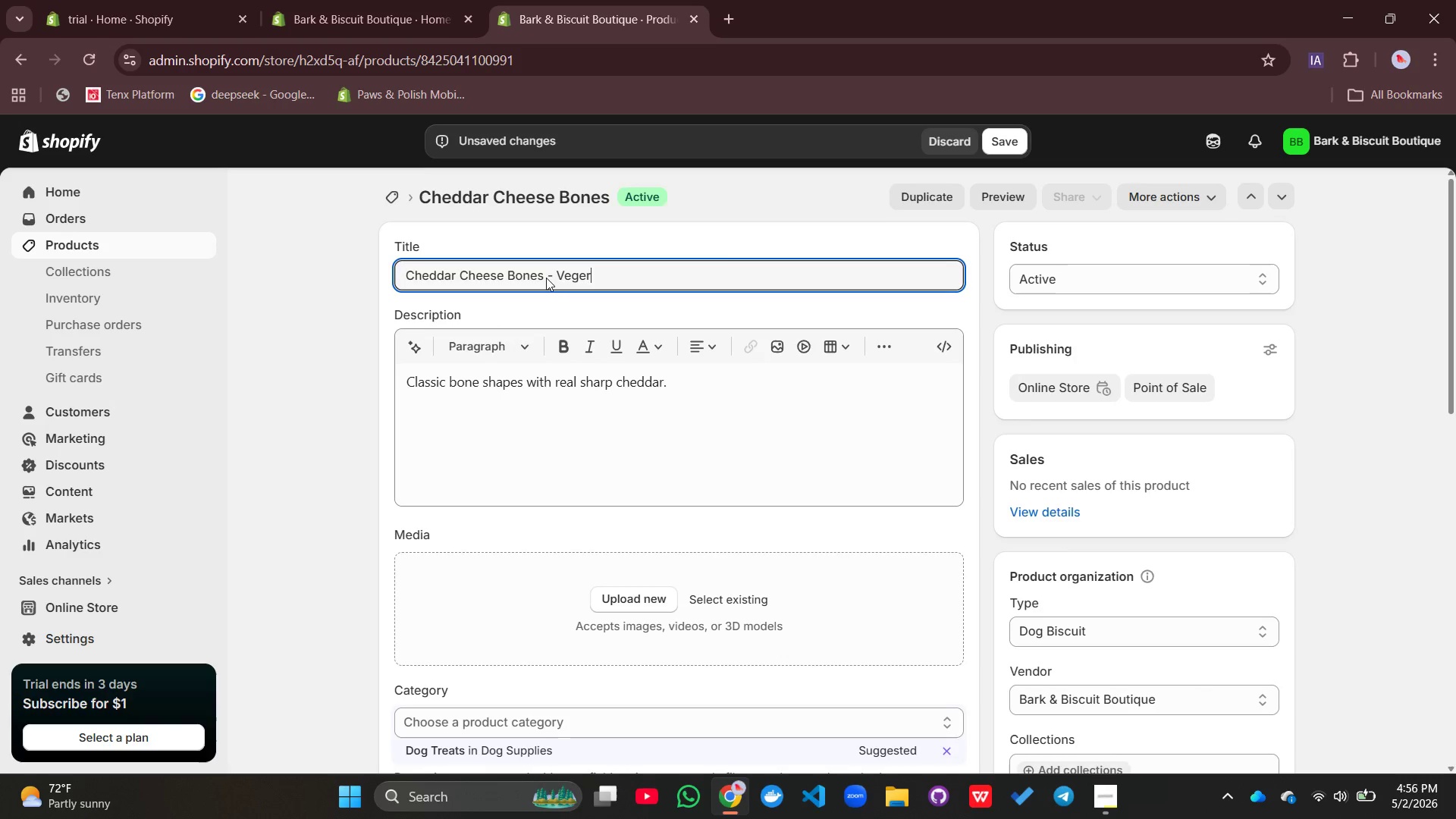 
wait(9.14)
 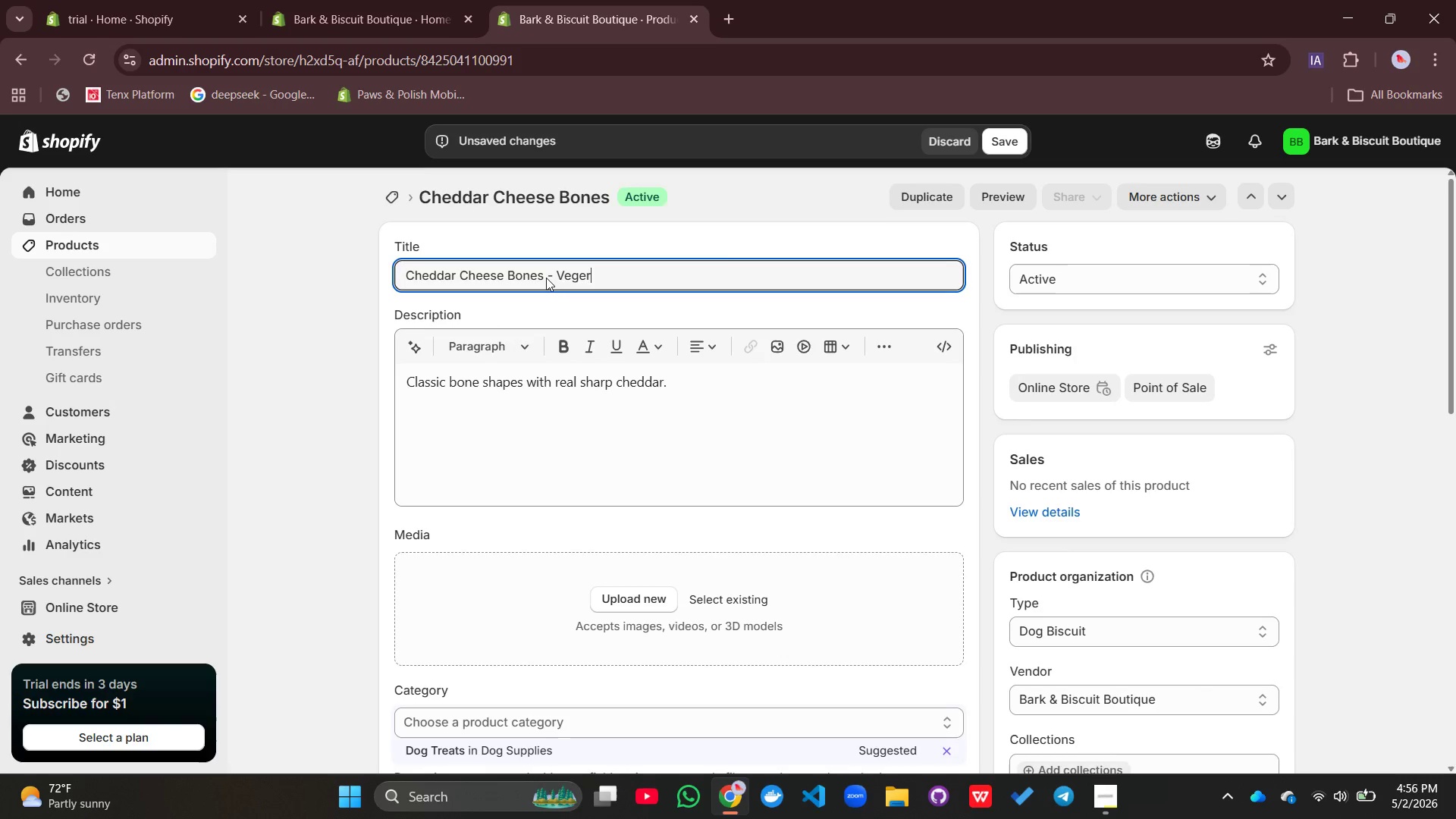 
key(Backspace)
key(Backspace)
key(Backspace)
key(Backspace)
key(Backspace)
type(arian Crunchu)
key(Backspace)
type(=)
key(Backspace)
type(y Dog Biscuit)
 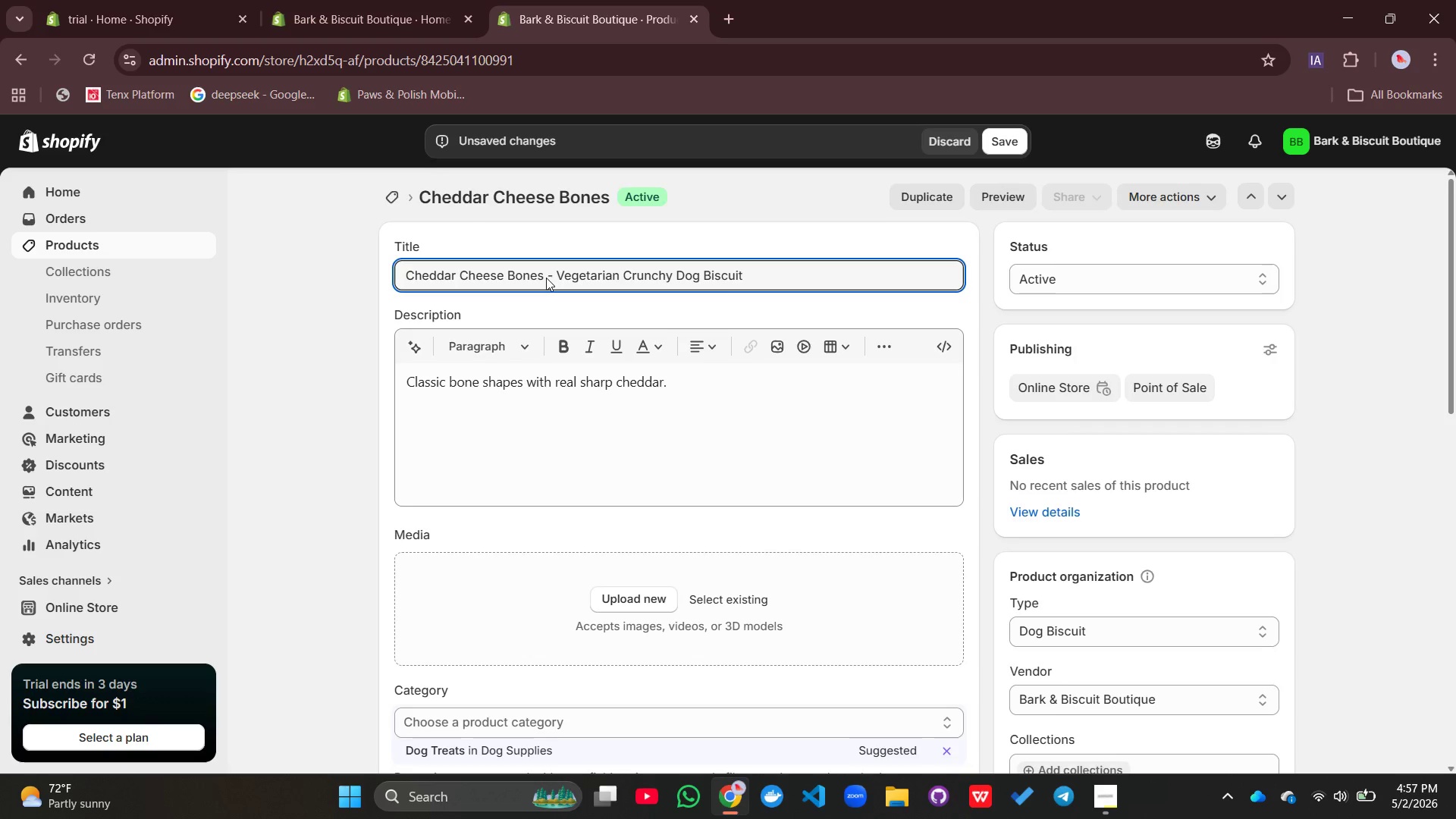 
left_click([548, 378])
 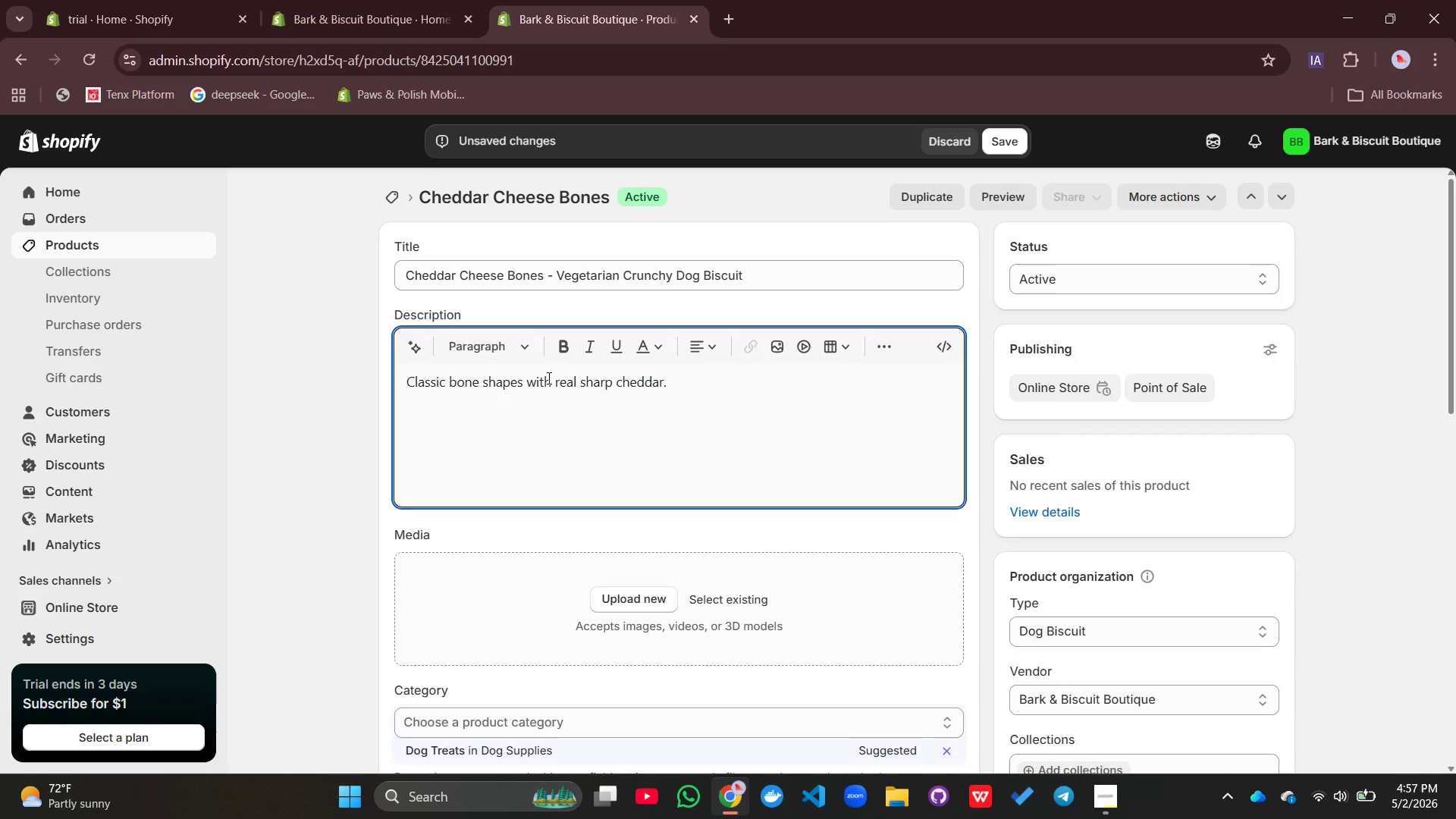 
key(Control+A)
 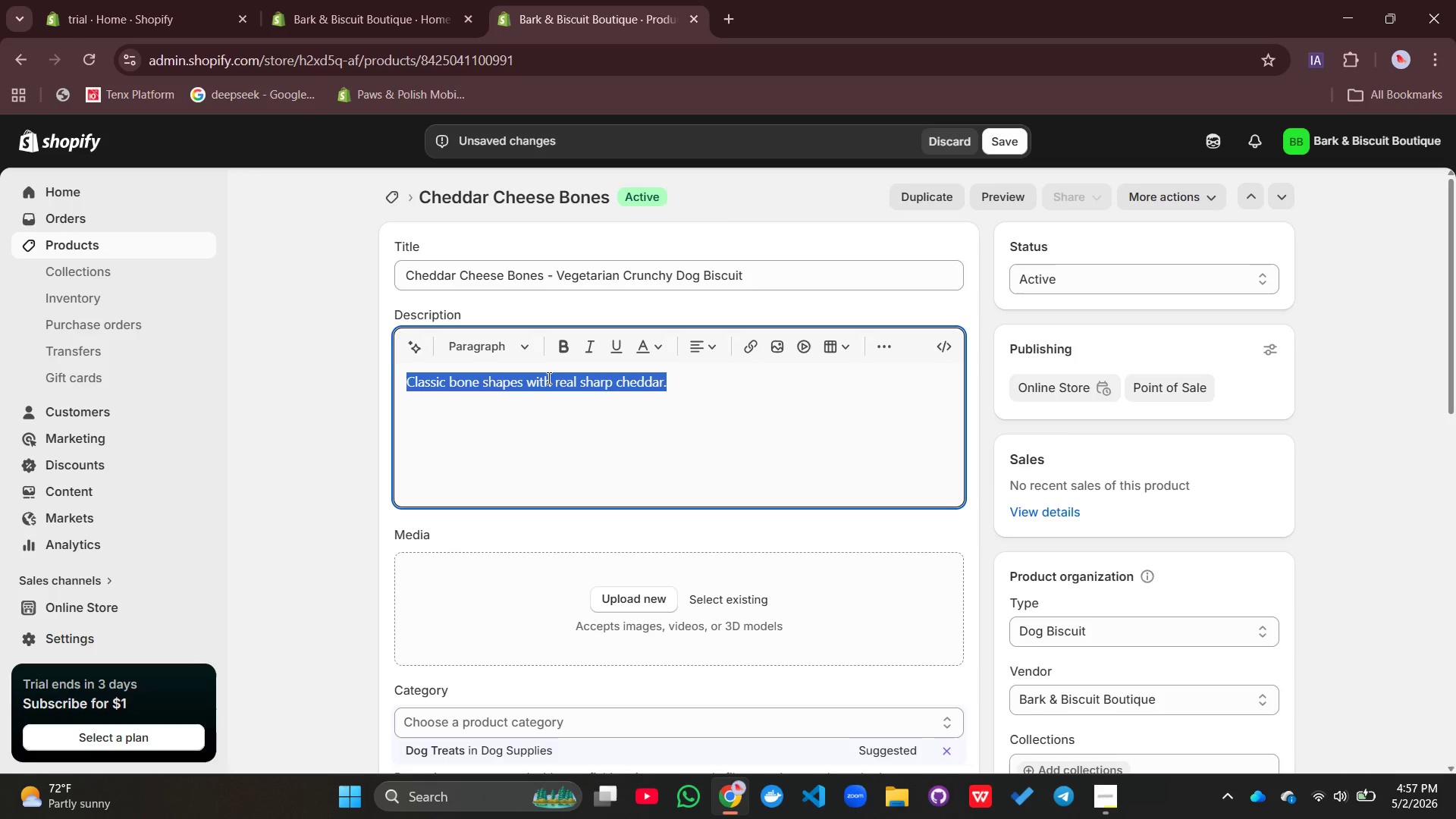 
key(Backspace)
type(Make traning irresistible )
 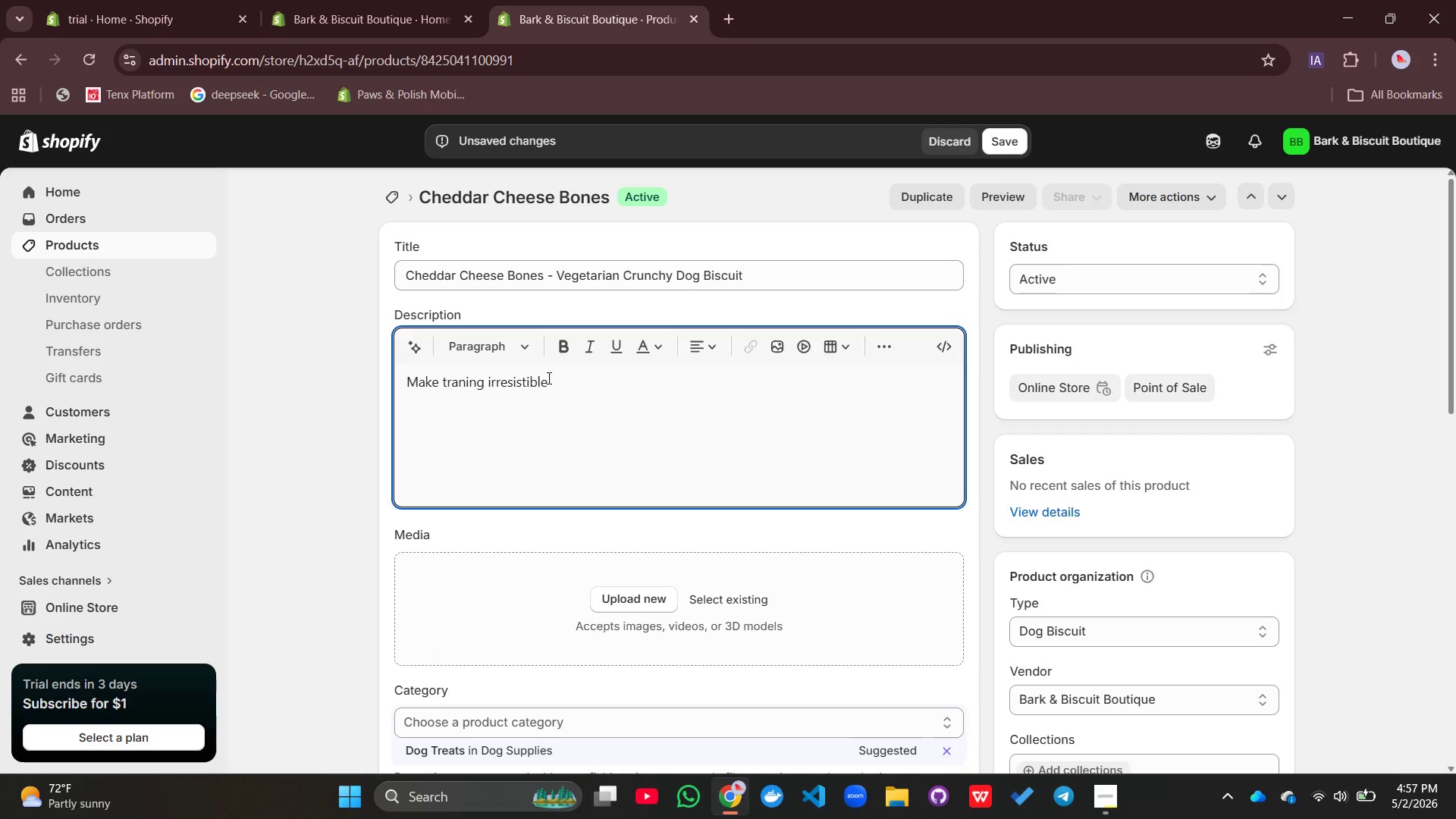 
hold_key(key=ShiftLeft, duration=0.62)
 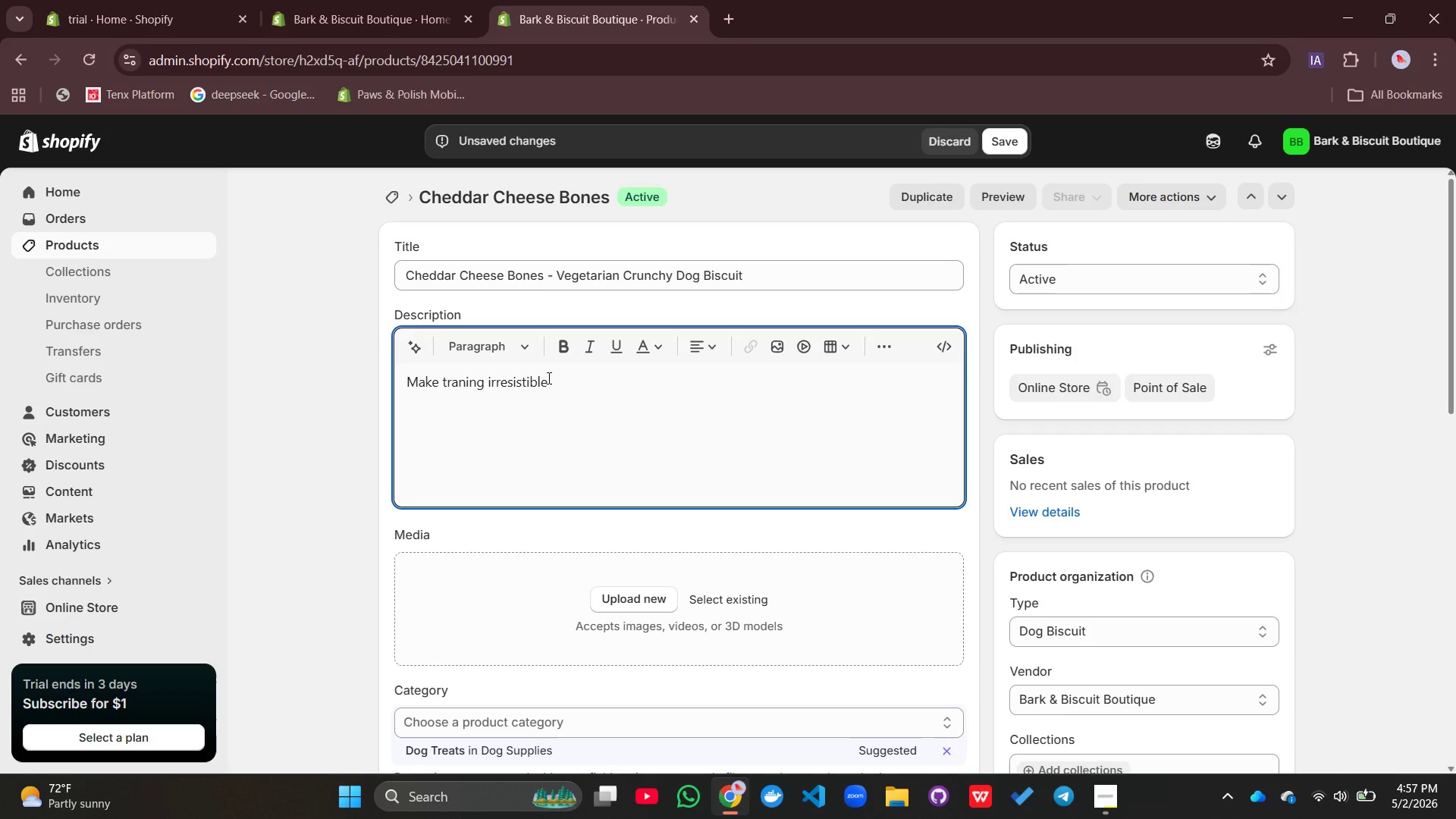 
type(with Chedde)
key(Backspace)
type(ar Cheese bones. These classic)
 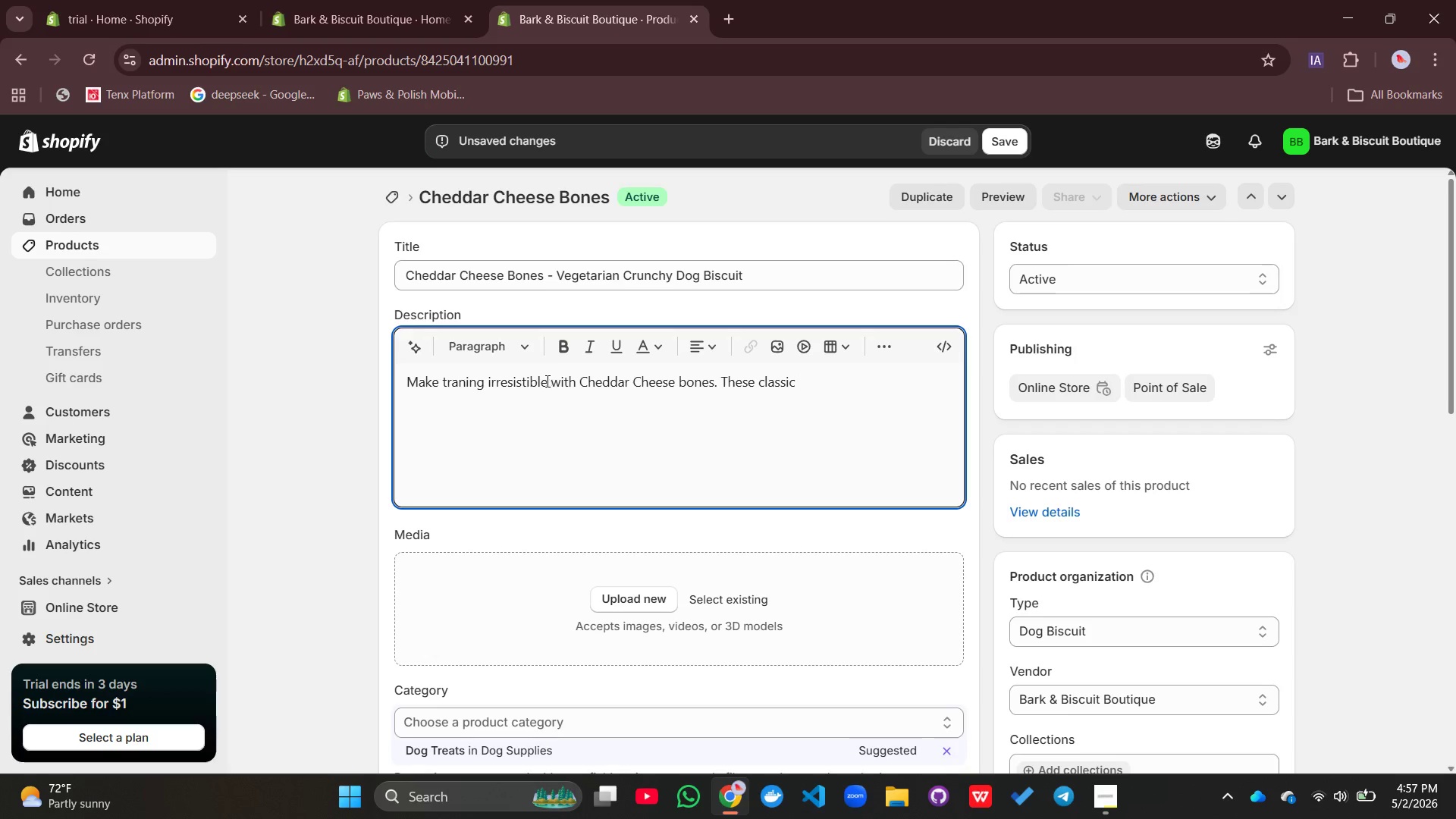 
type( bone-shaped biscuits deature)
key(Backspace)
type(feature real )
 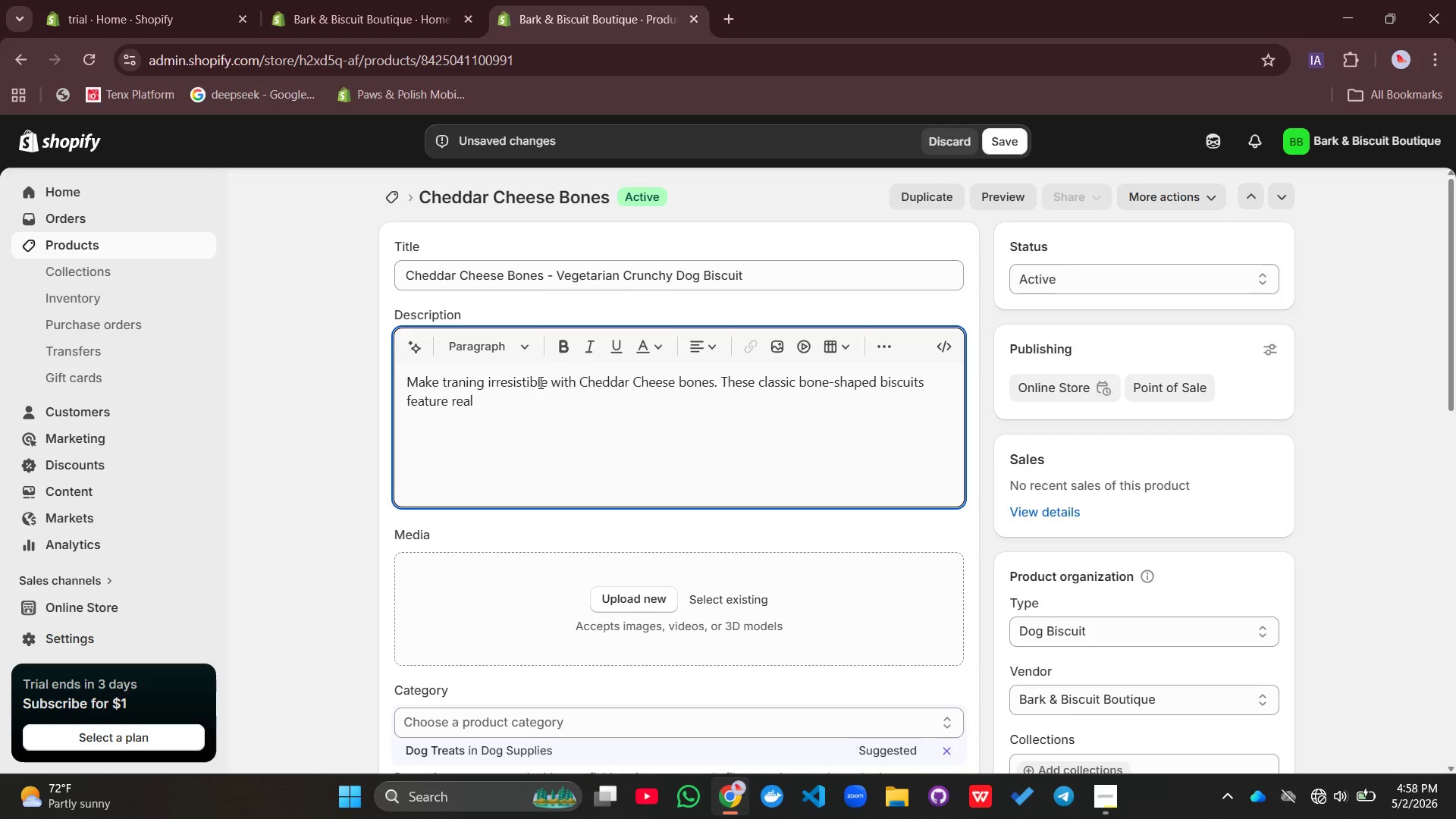 
type(sharp cheddar chess)
key(Backspace)
type(s)
key(Backspace)
key(Backspace)
type(ese, eggs, and )
 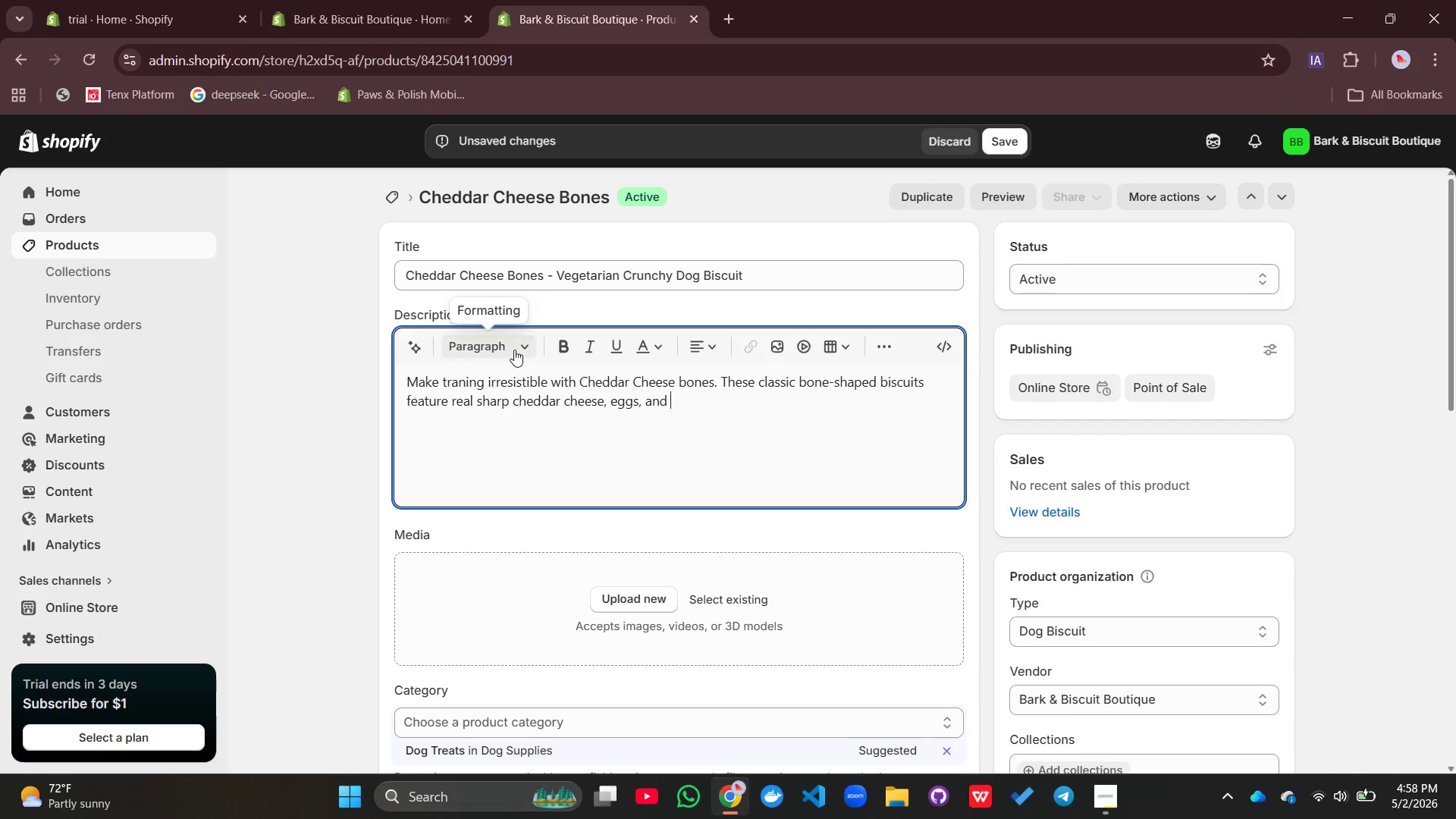 
type(bearly d)
key(Backspace)
type(flour. A crunchy, vegetarian treate that delivers cheesy flavor dogs go v)
key(Backspace)
type(craz)
 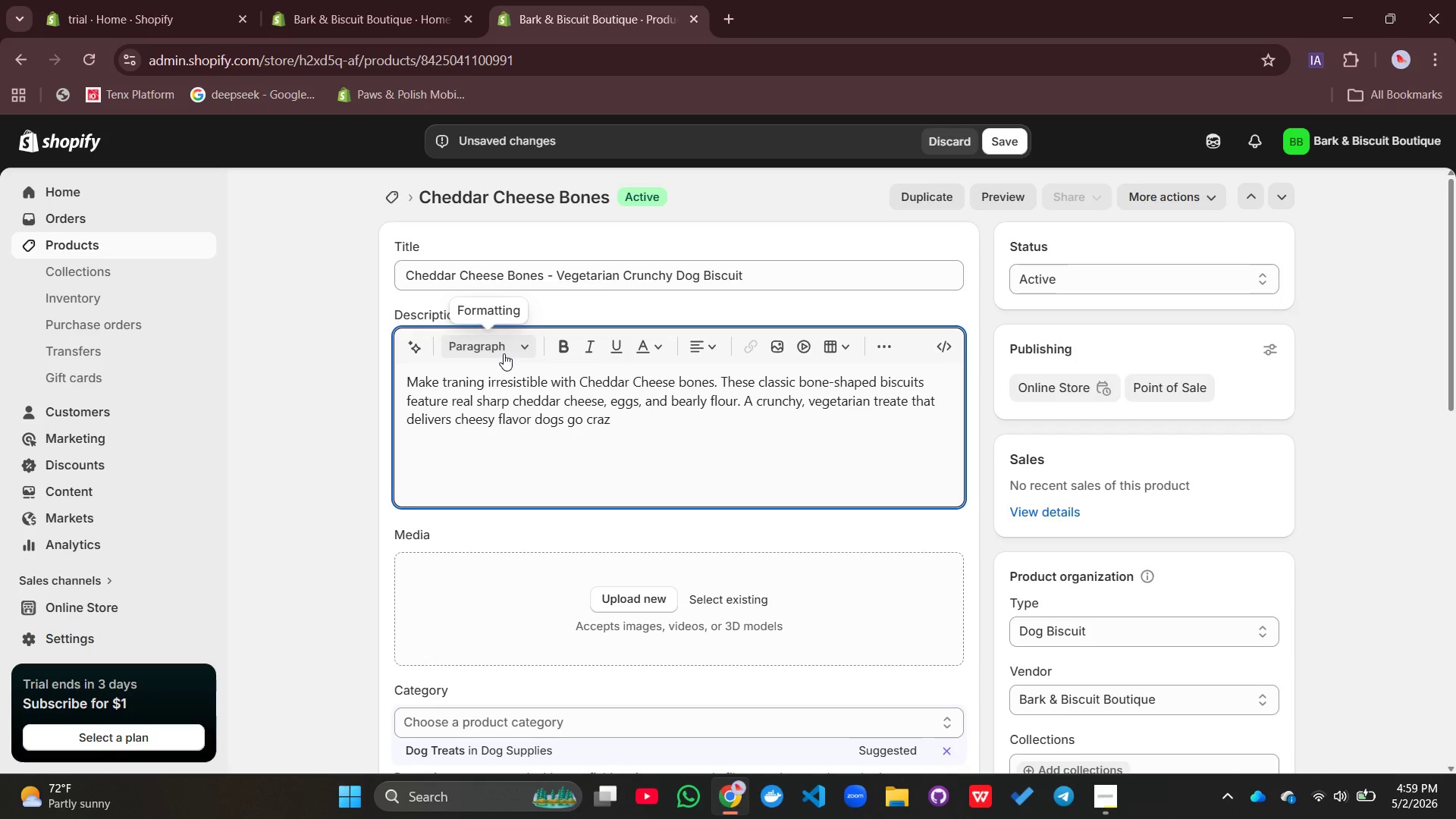 
key(ArrowLeft)
 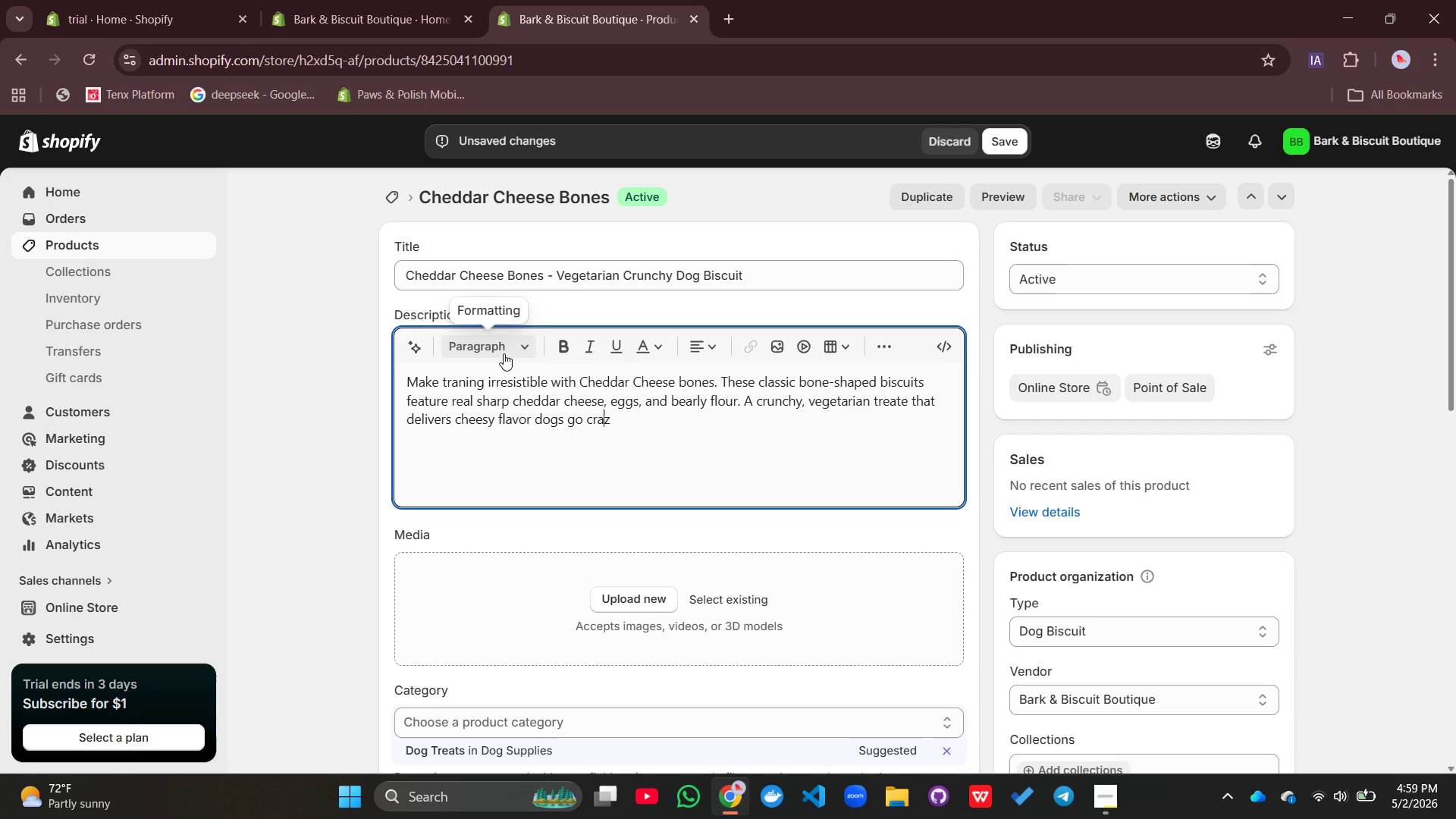 
key(ArrowRight)
 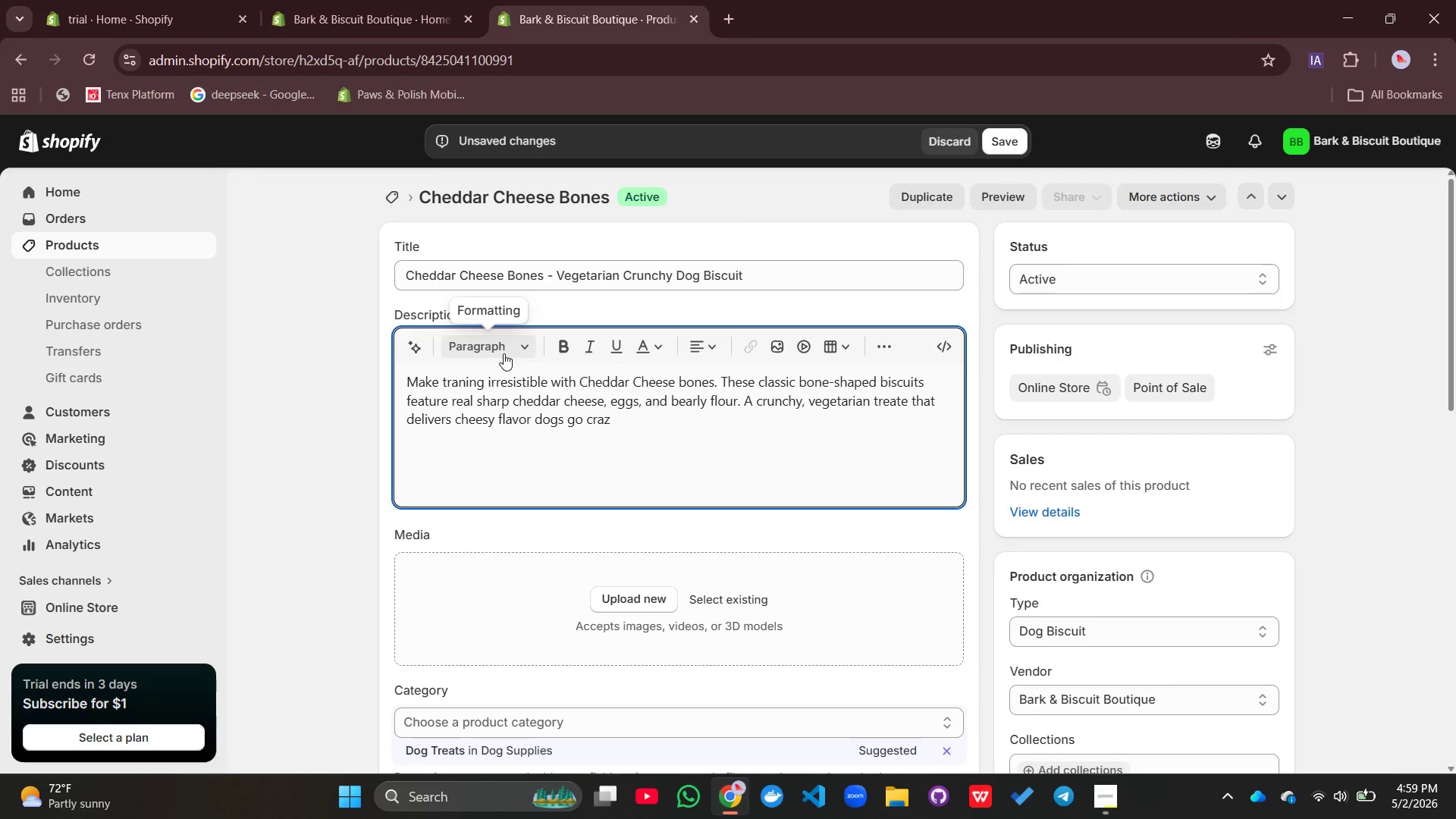 
type(y for.)
 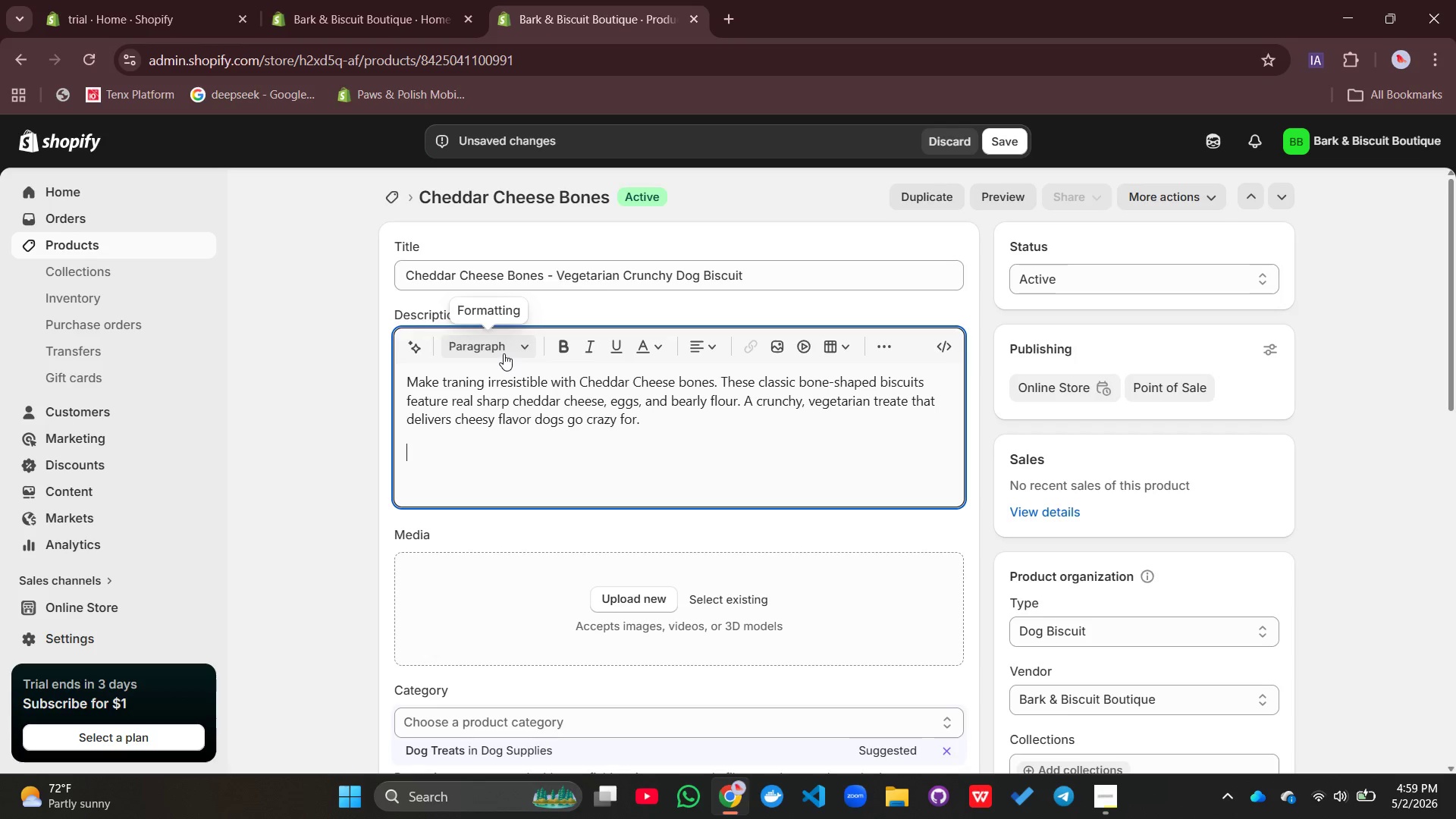 
key(Enter)
 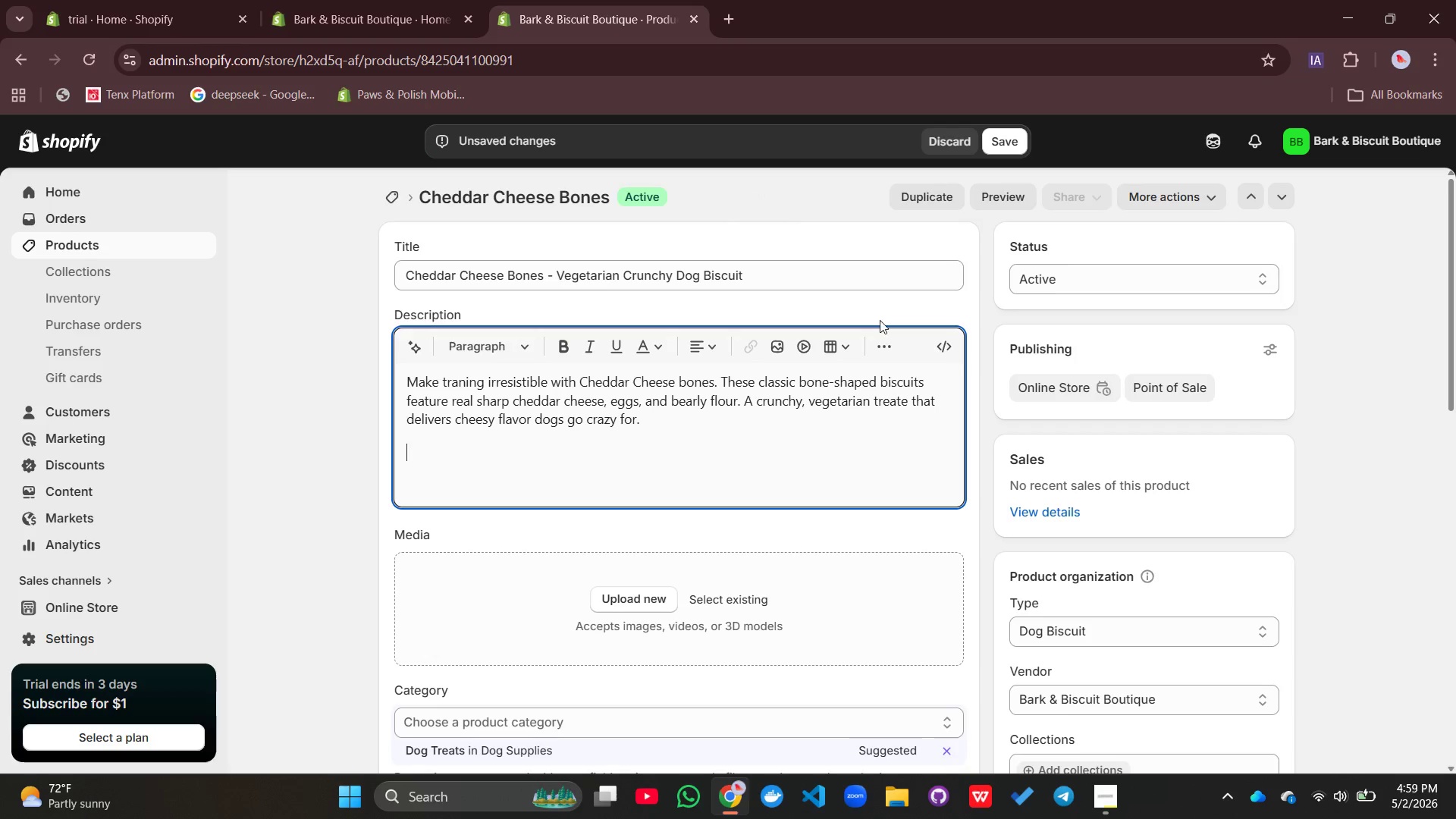 
left_click([880, 346])
 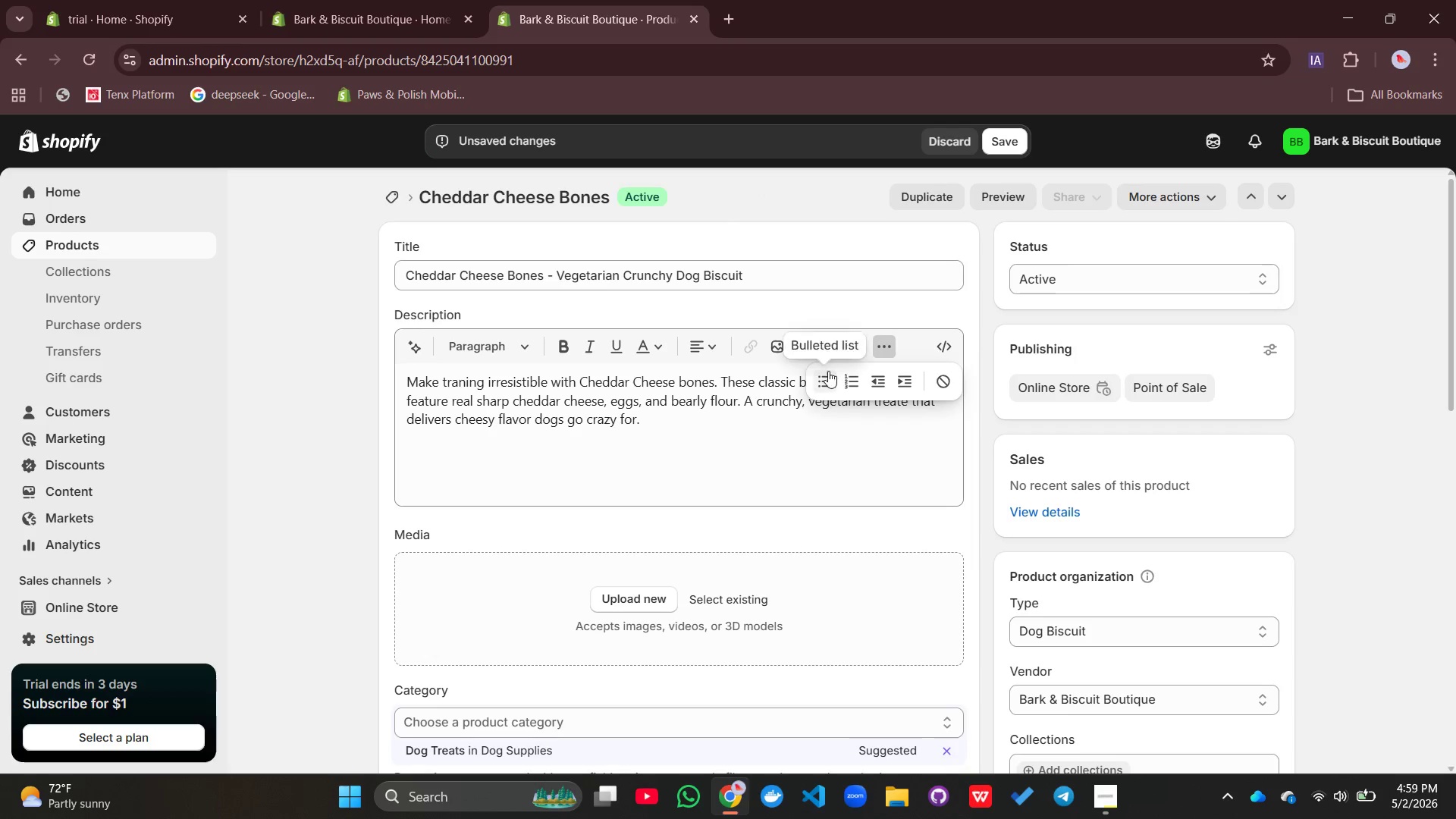 
left_click([827, 372])
 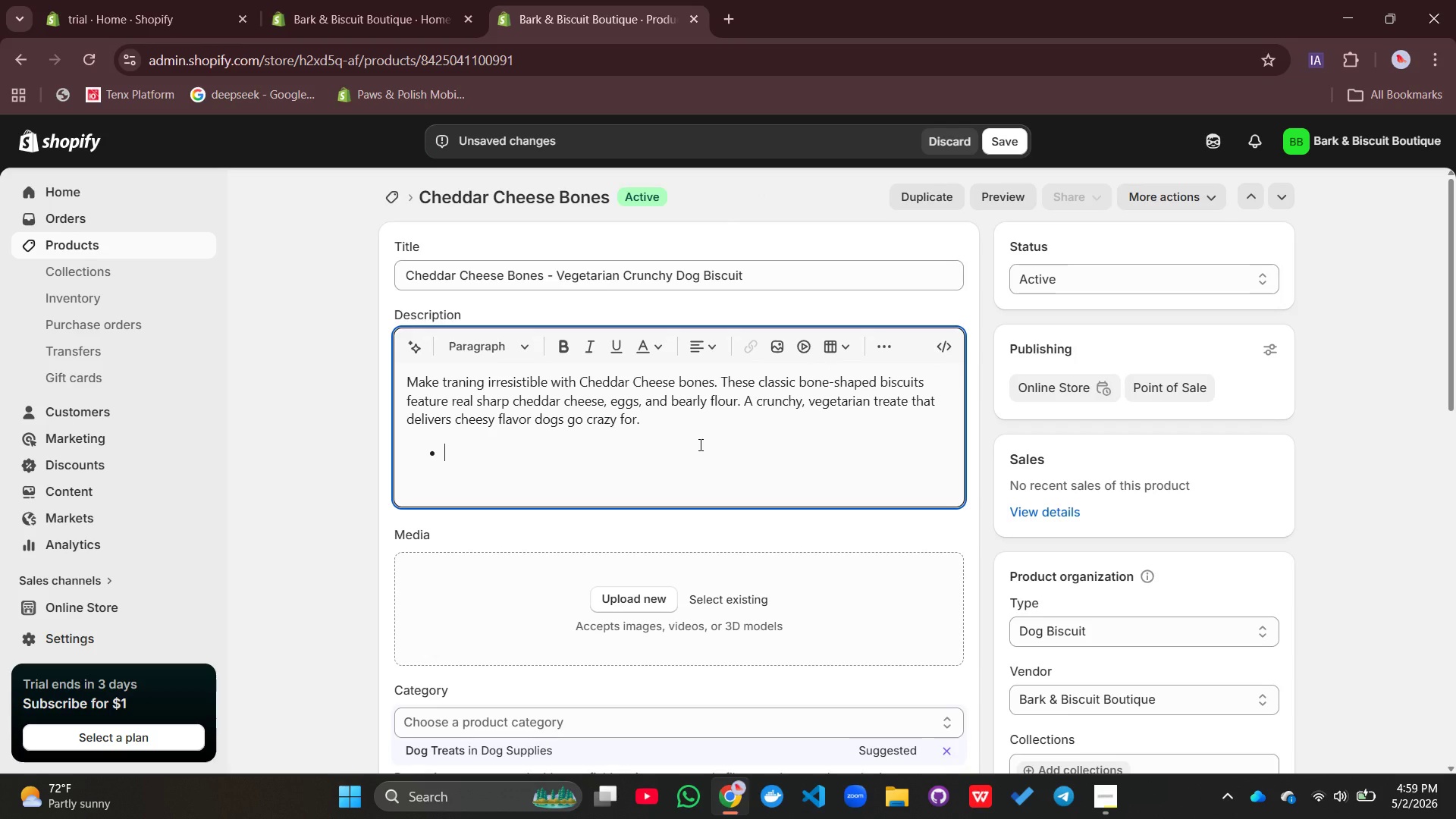 
type(Real sharp cheddar cheese)
 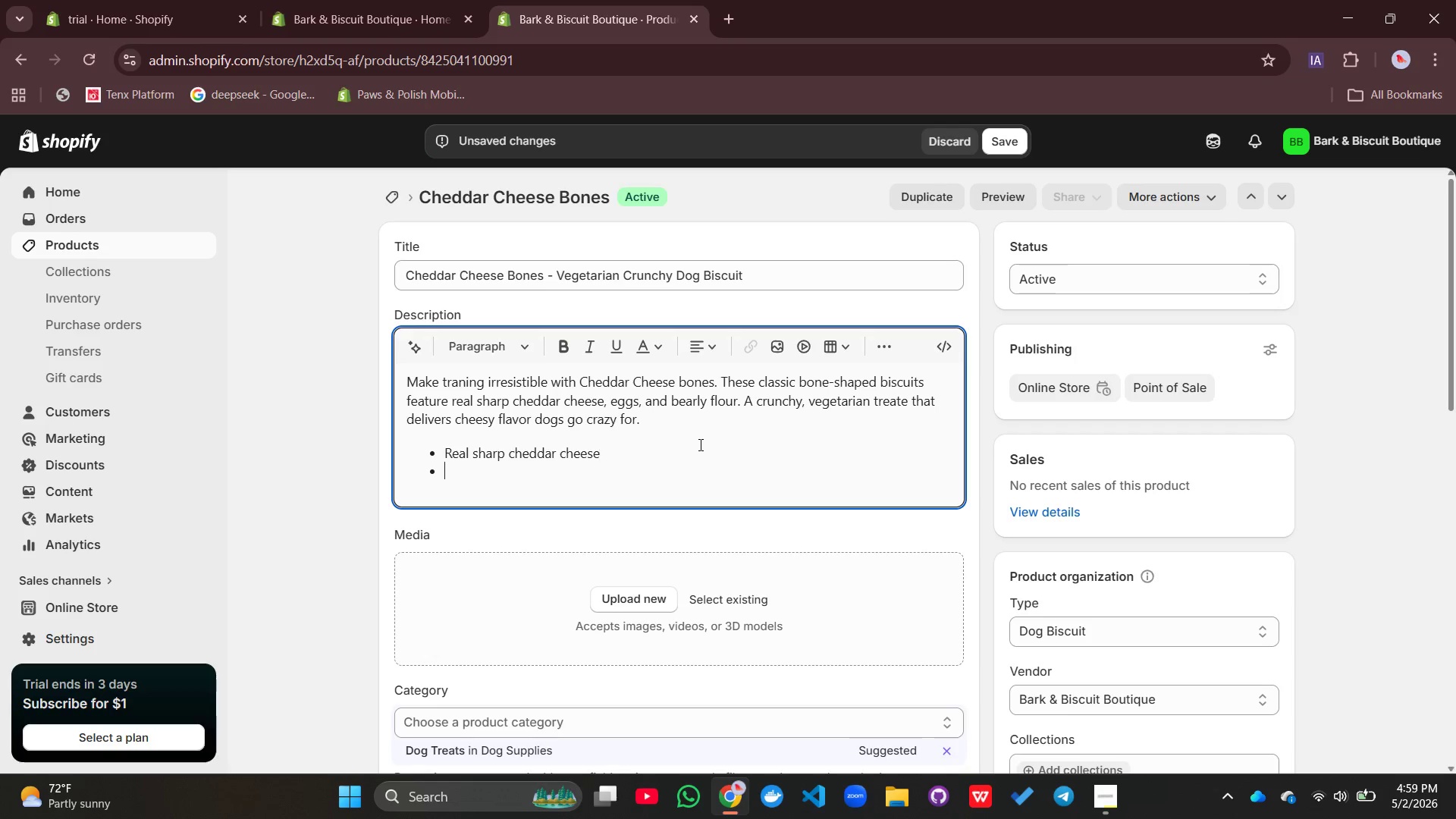 
key(Enter)
 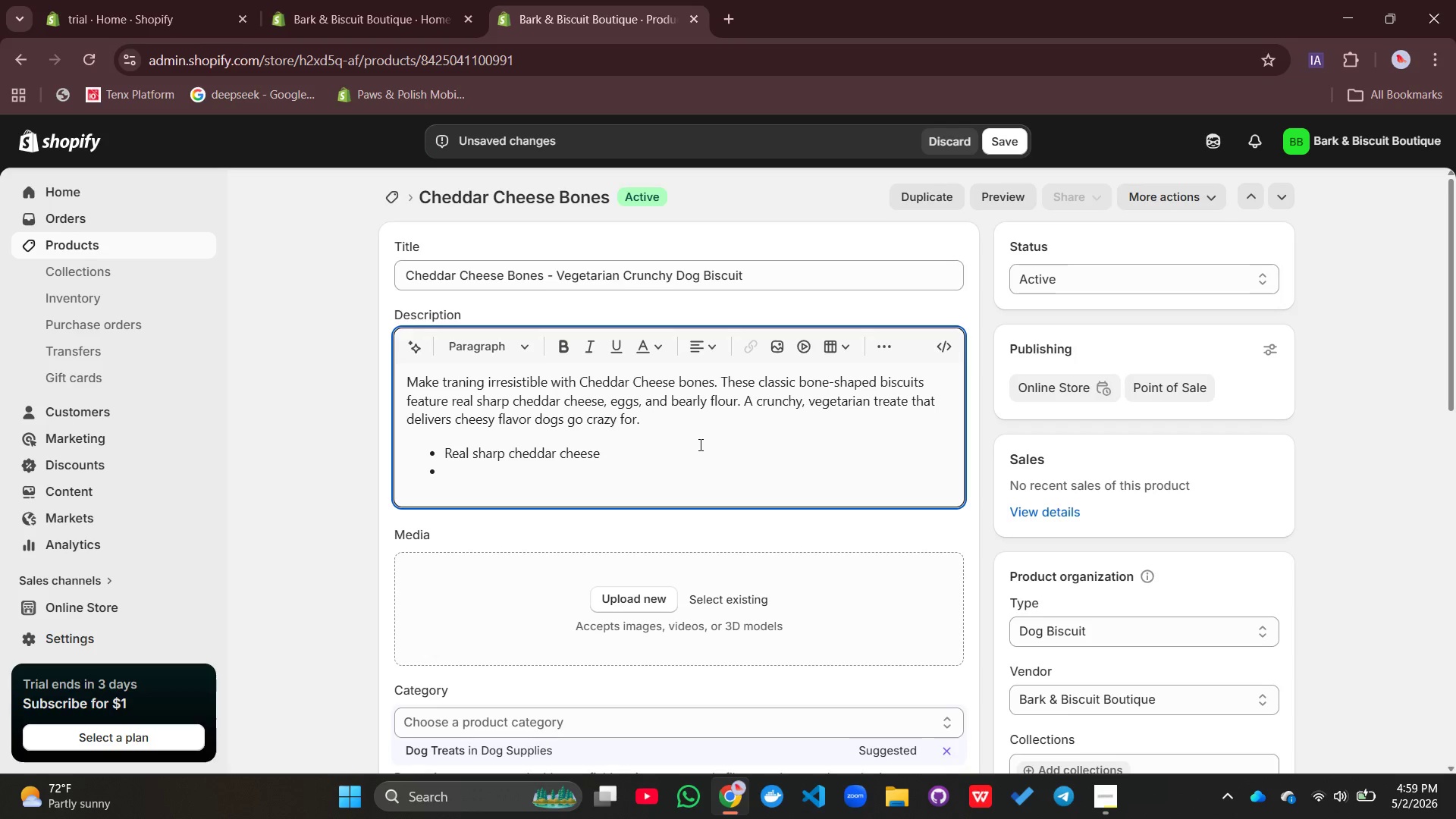 
type(Ce)
key(Backspace)
type(runchy texture for dental hea;th)
 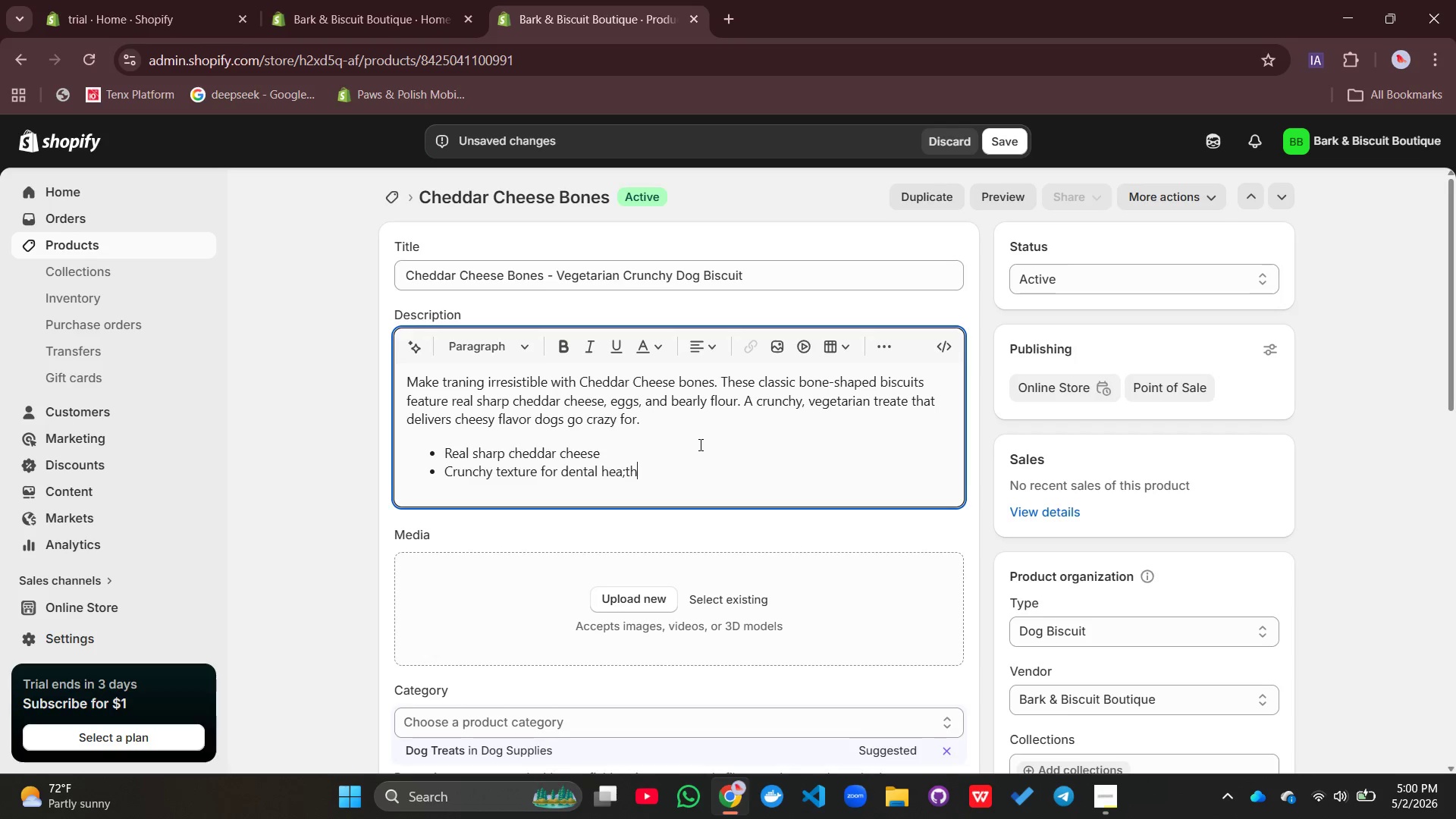 
key(Enter)
 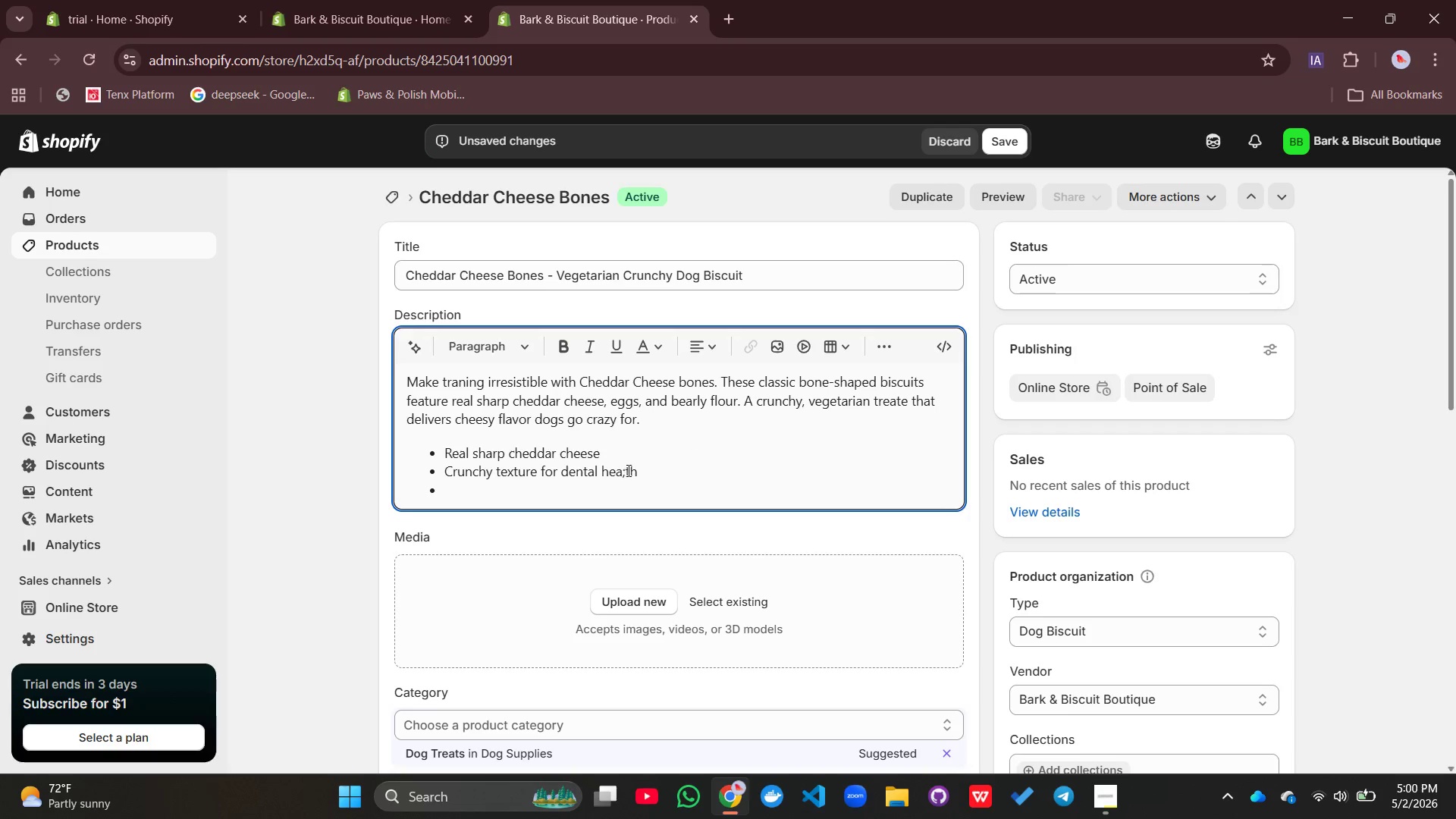 
left_click([628, 470])
 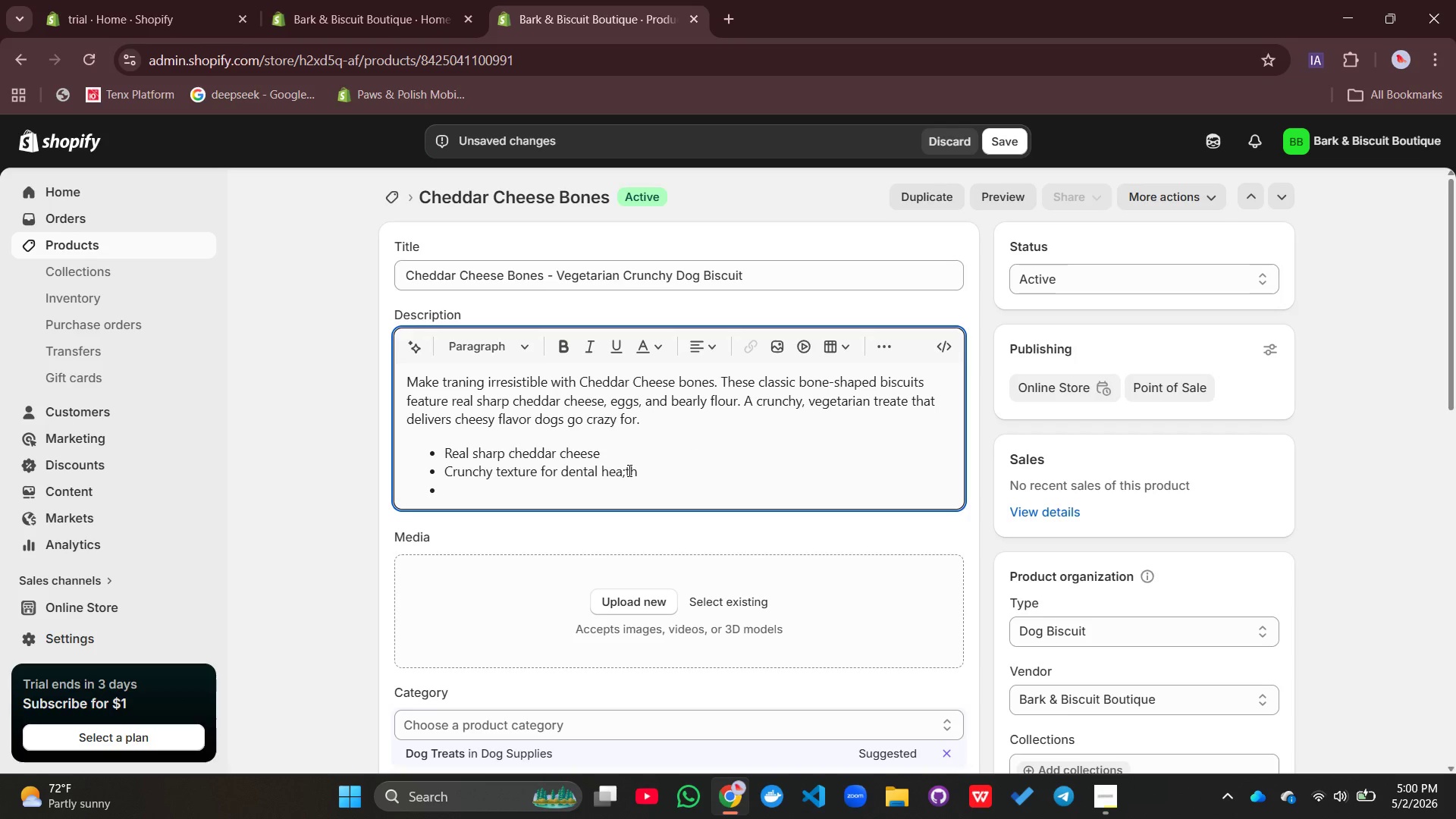 
key(ArrowLeft)
 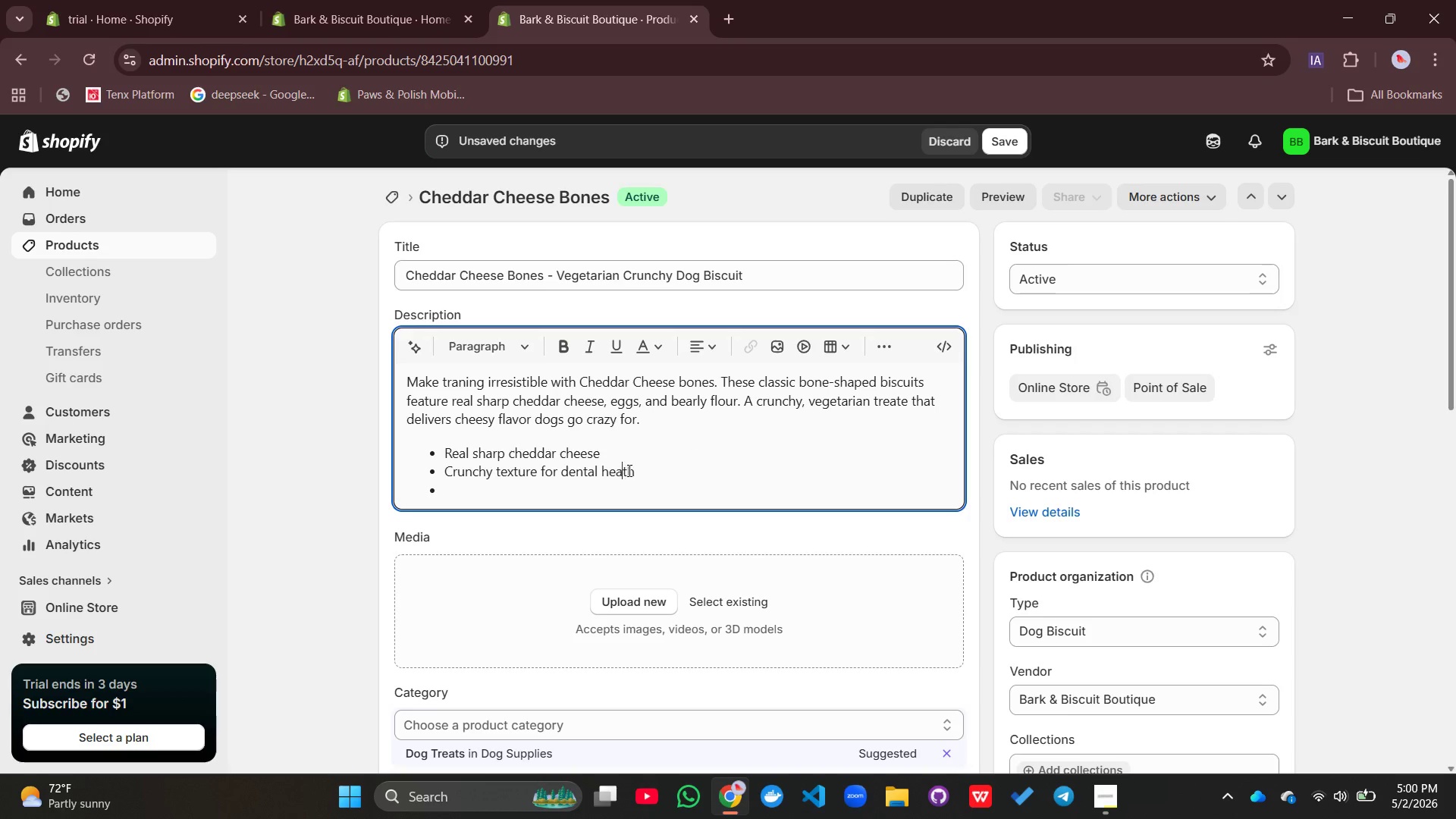 
key(Backspace)
 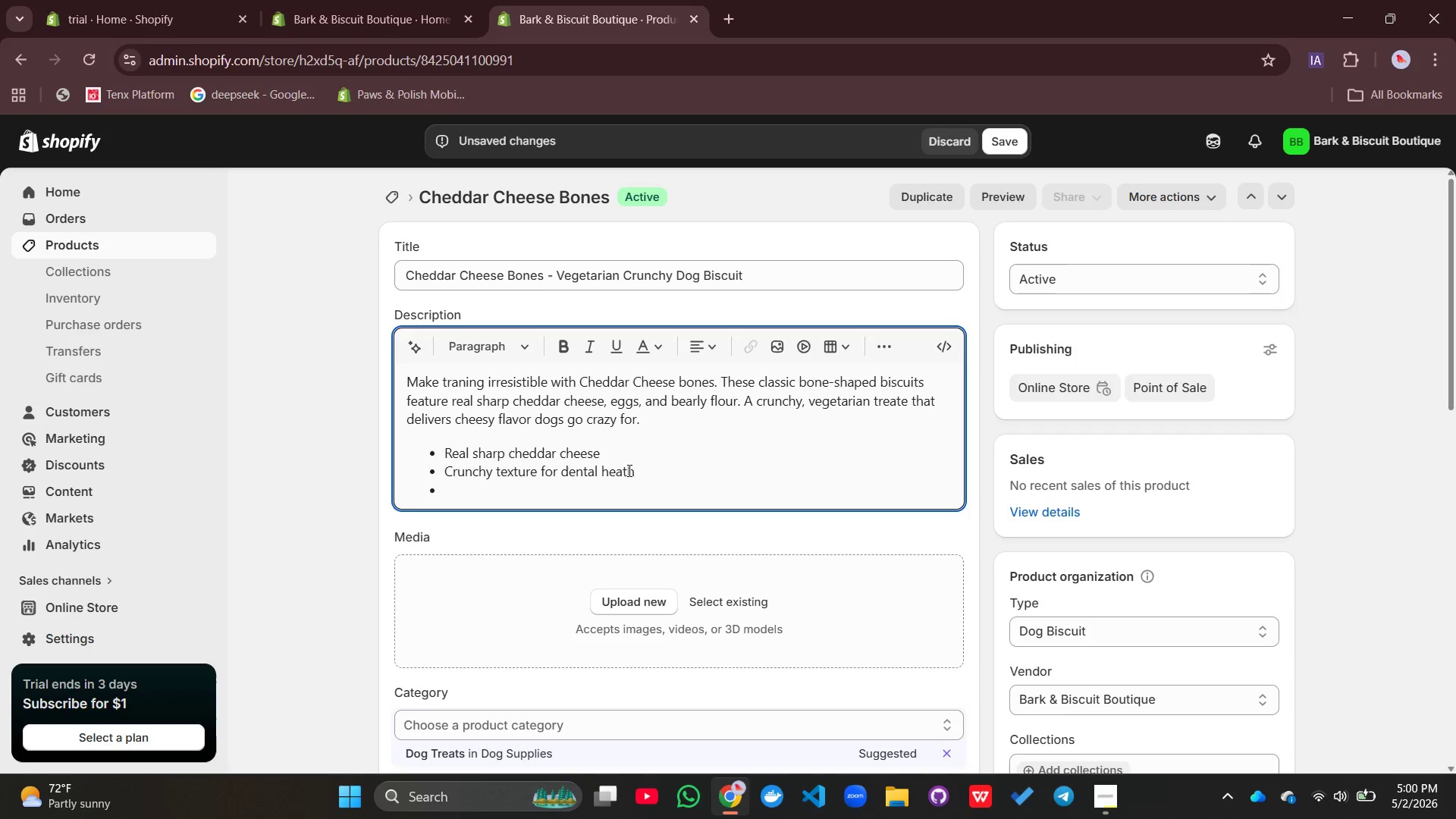 
key(L)
 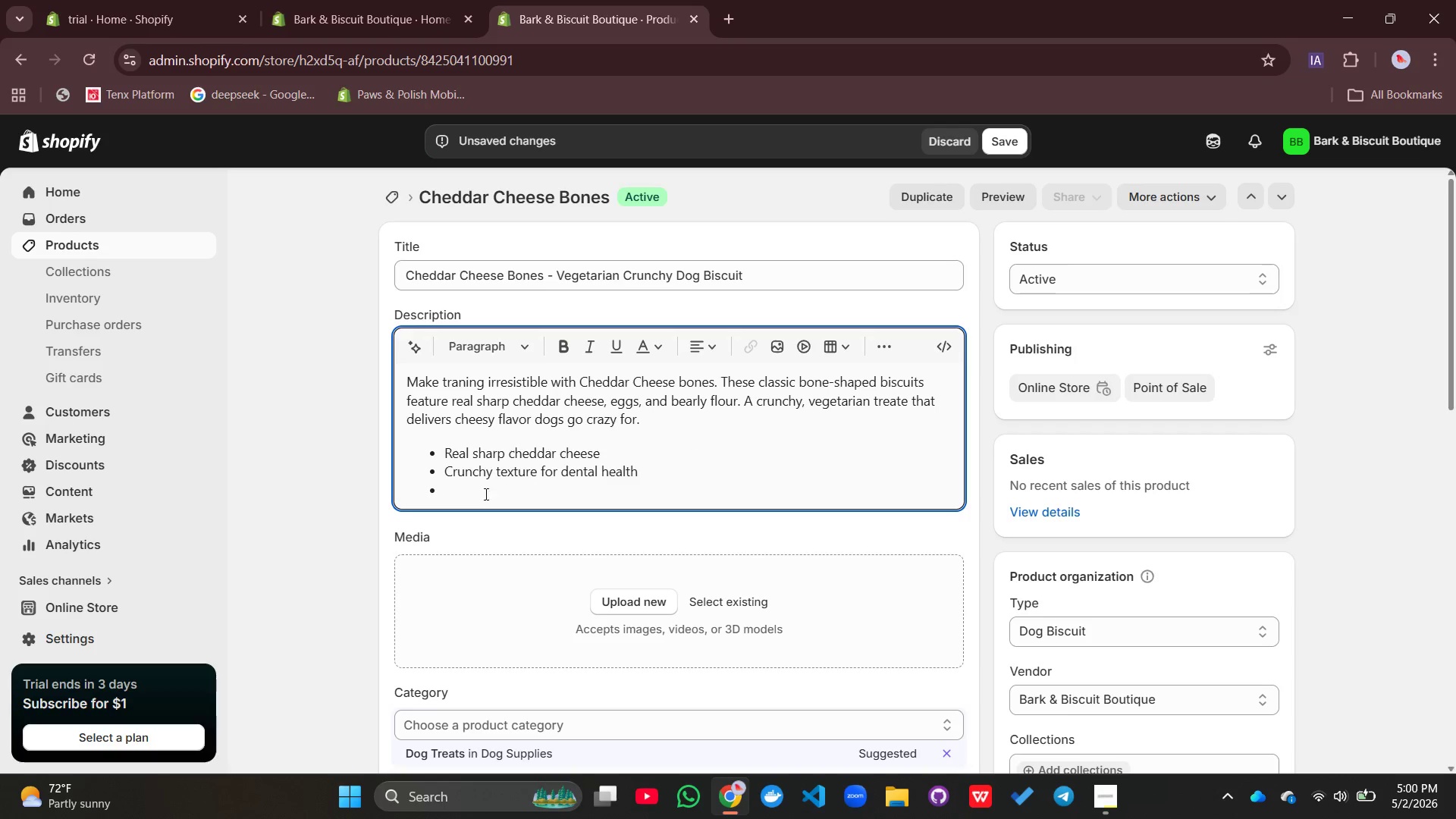 
left_click([461, 494])
 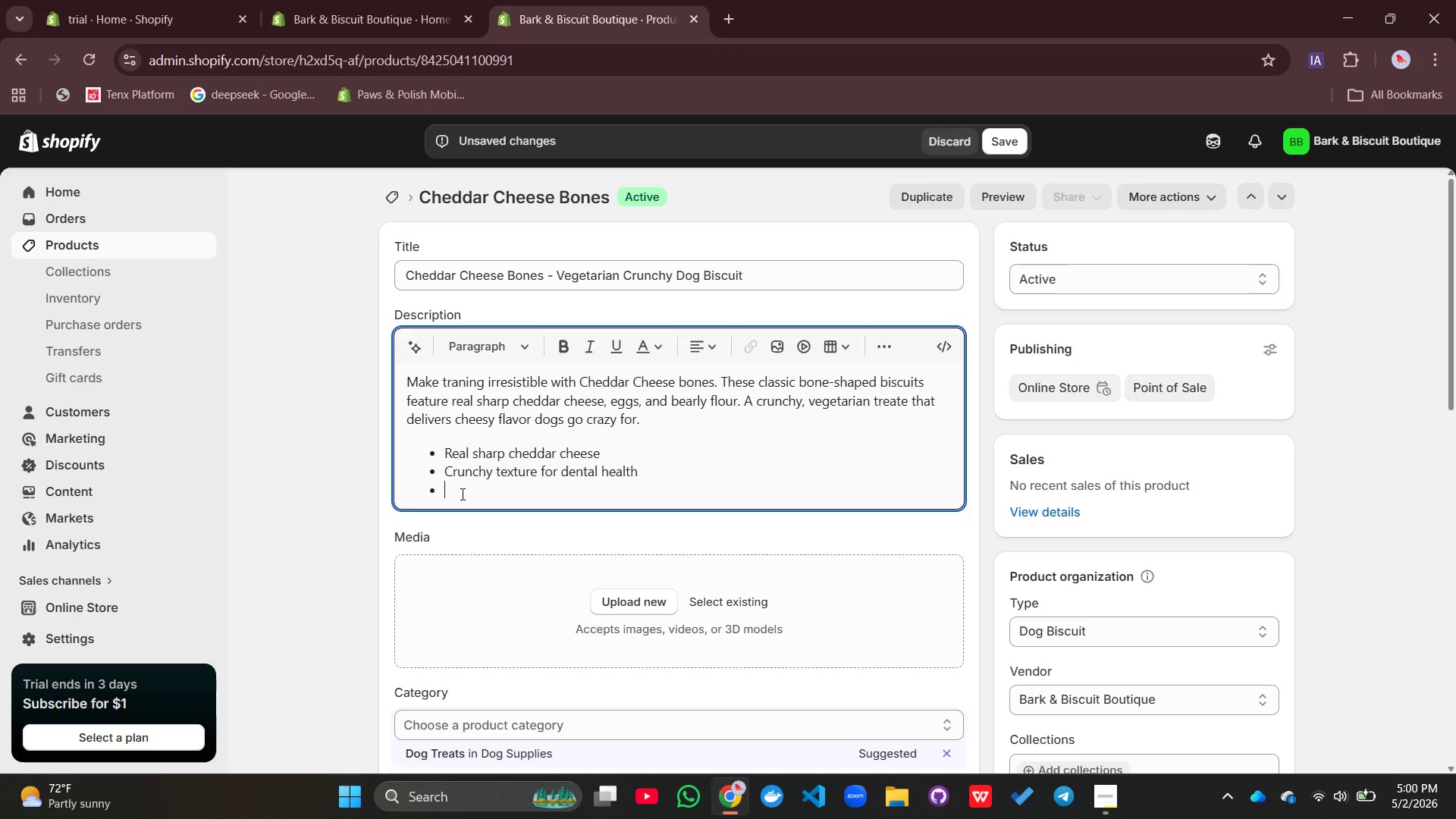 
type(Veger)
key(Backspace)
type(tarian)
 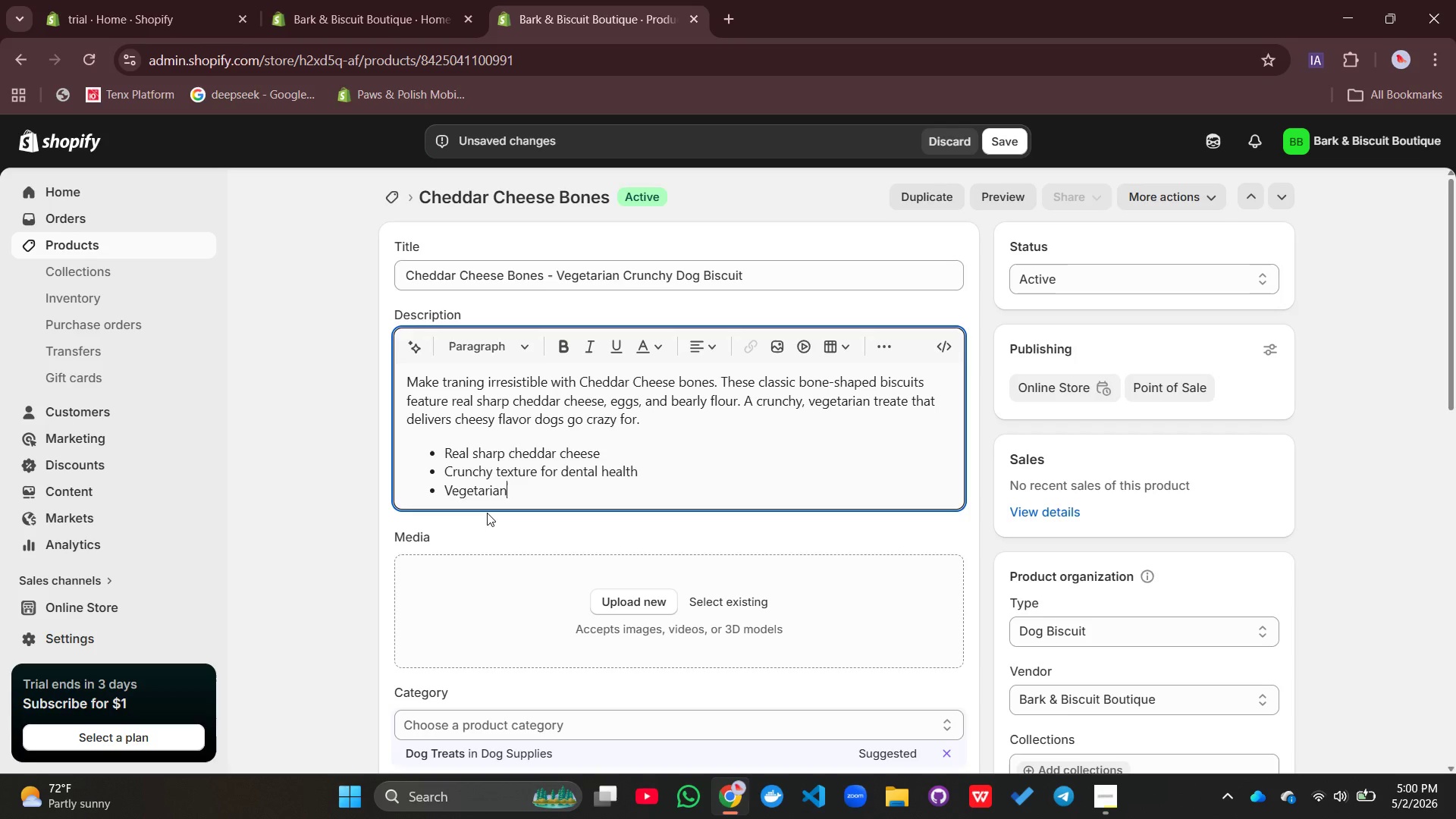 
type( & protin)
key(Backspace)
key(Backspace)
type(ein-rich)
 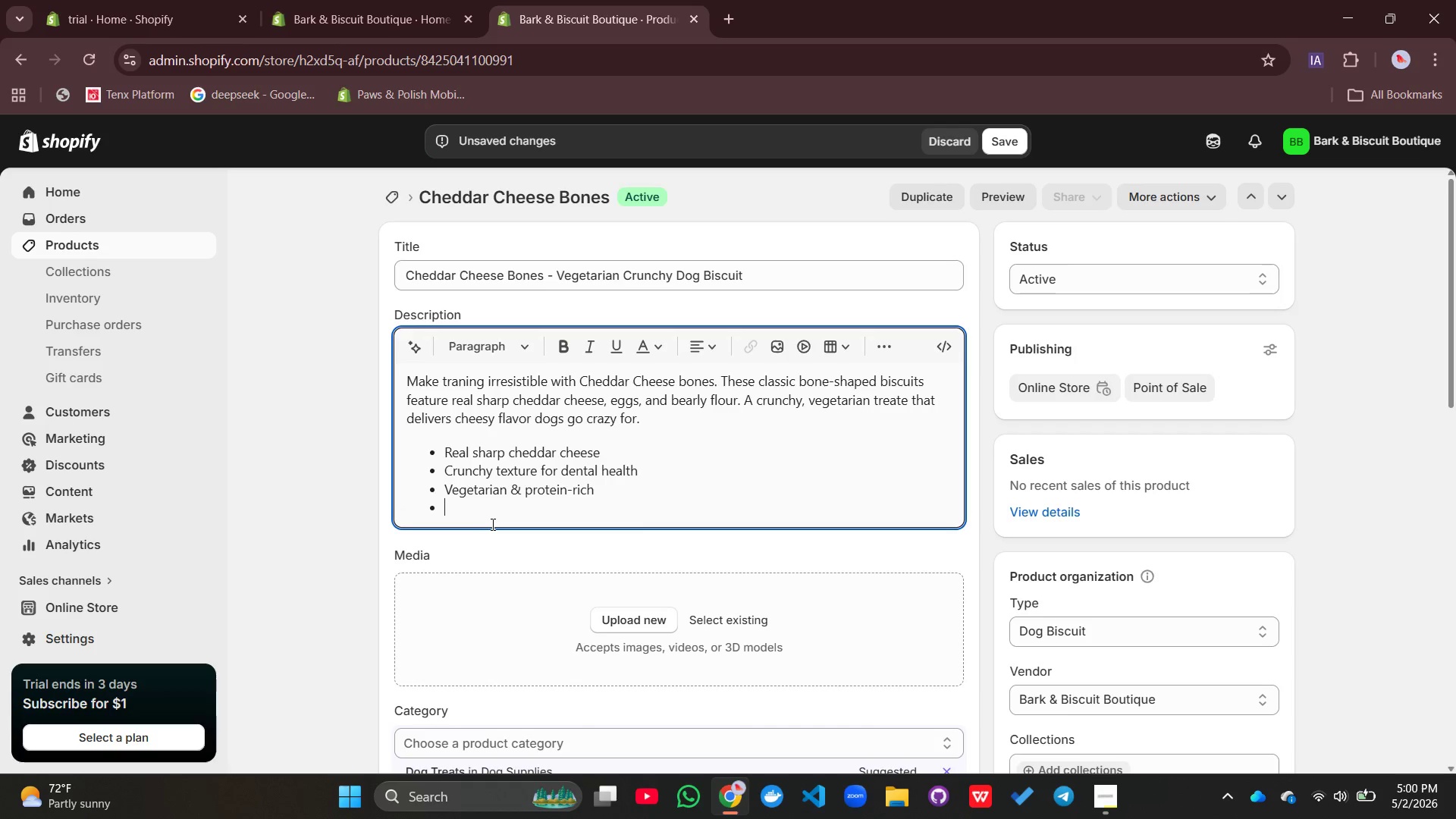 
 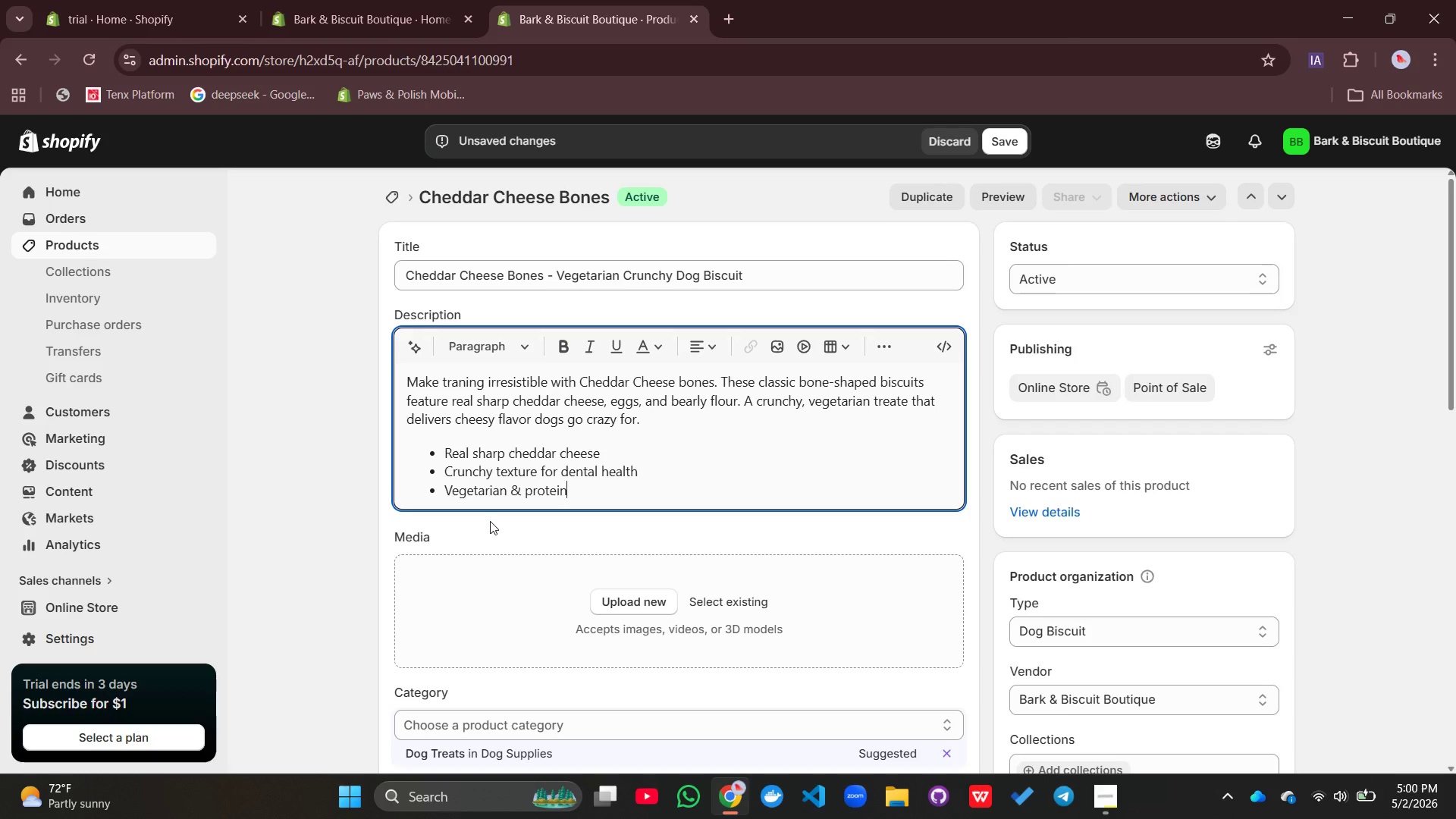 
key(Enter)
 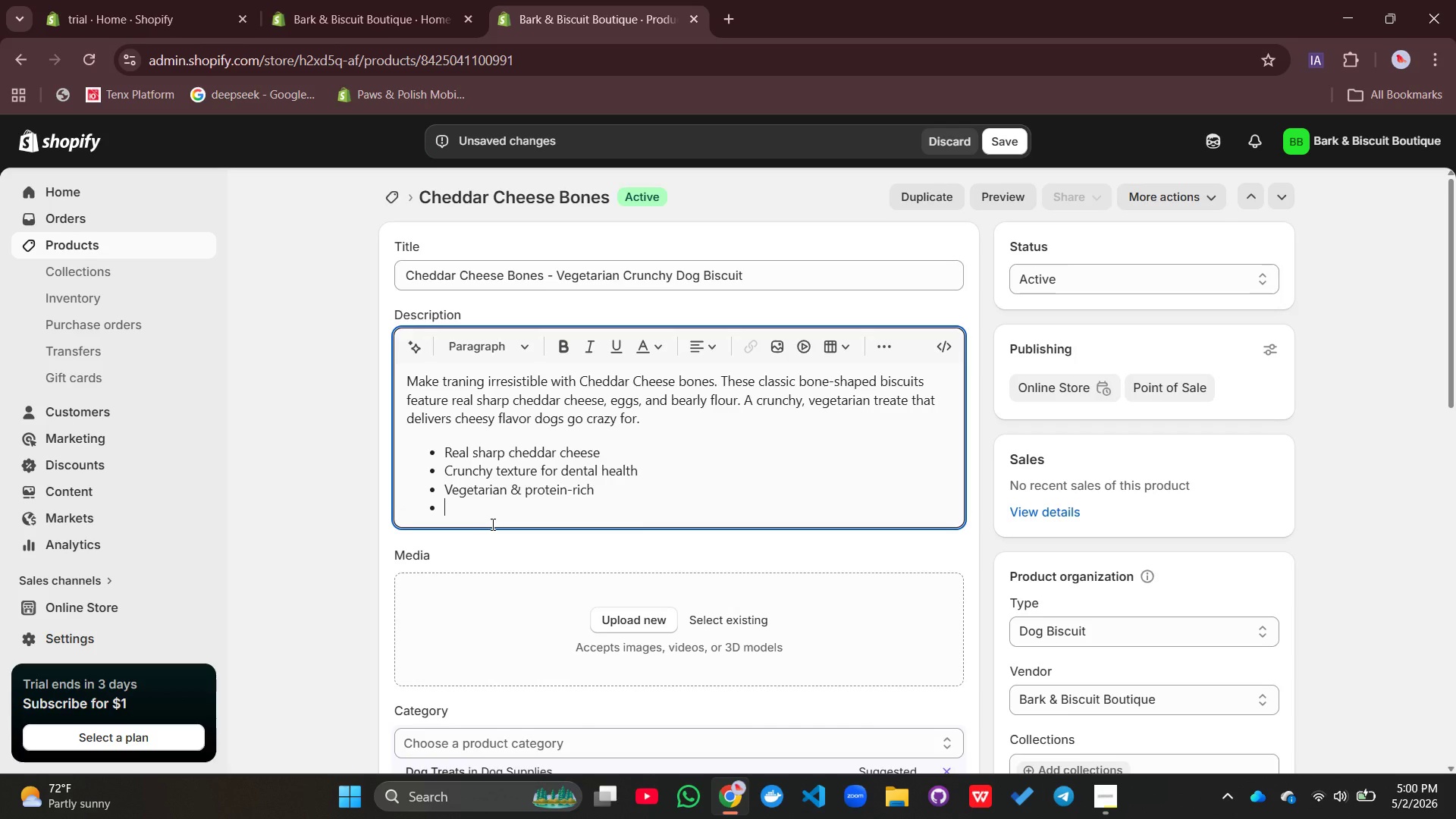 
hold_key(key=ShiftLeft, duration=0.34)
 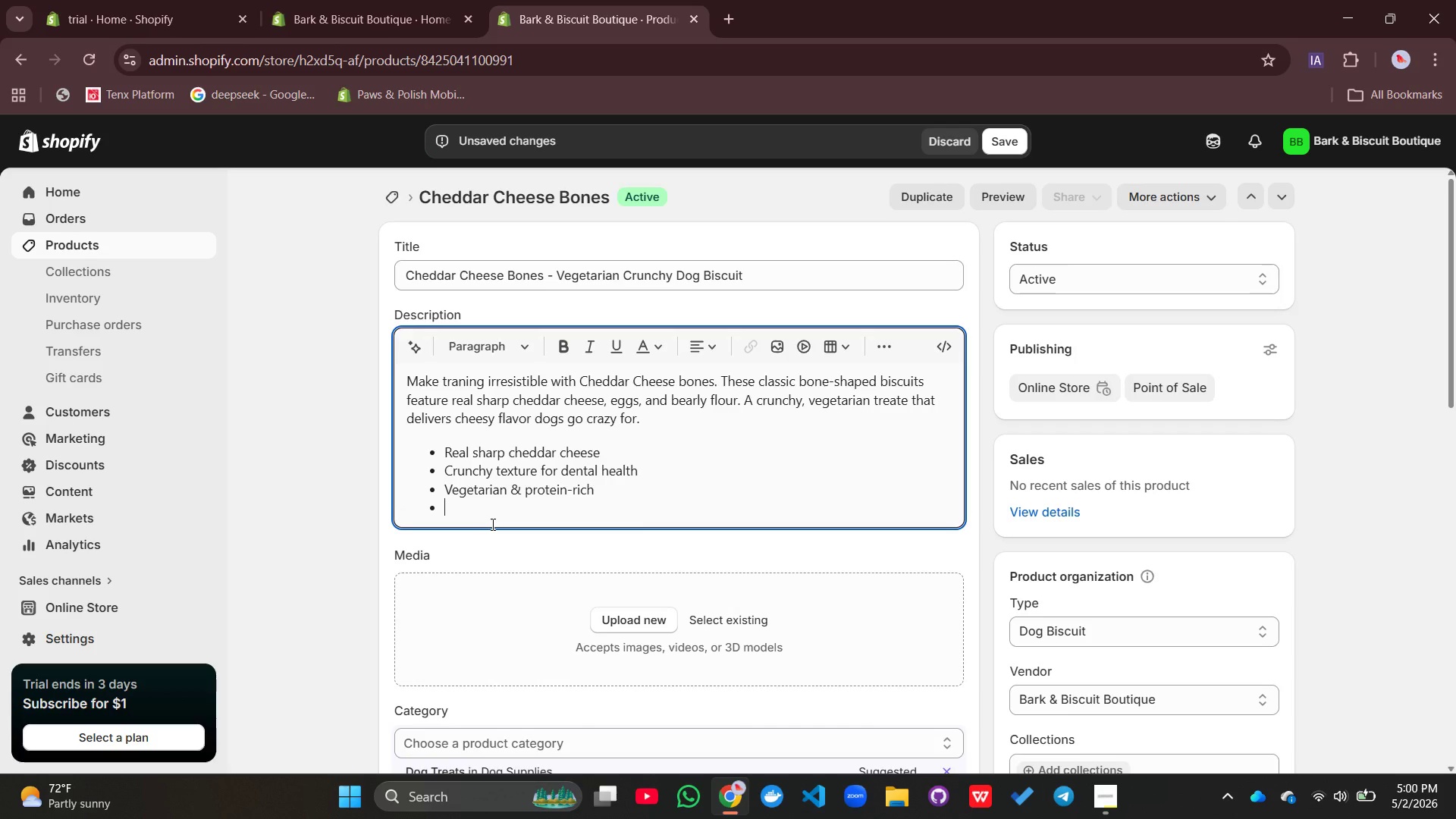 
type(Bone-shaped  for run)
 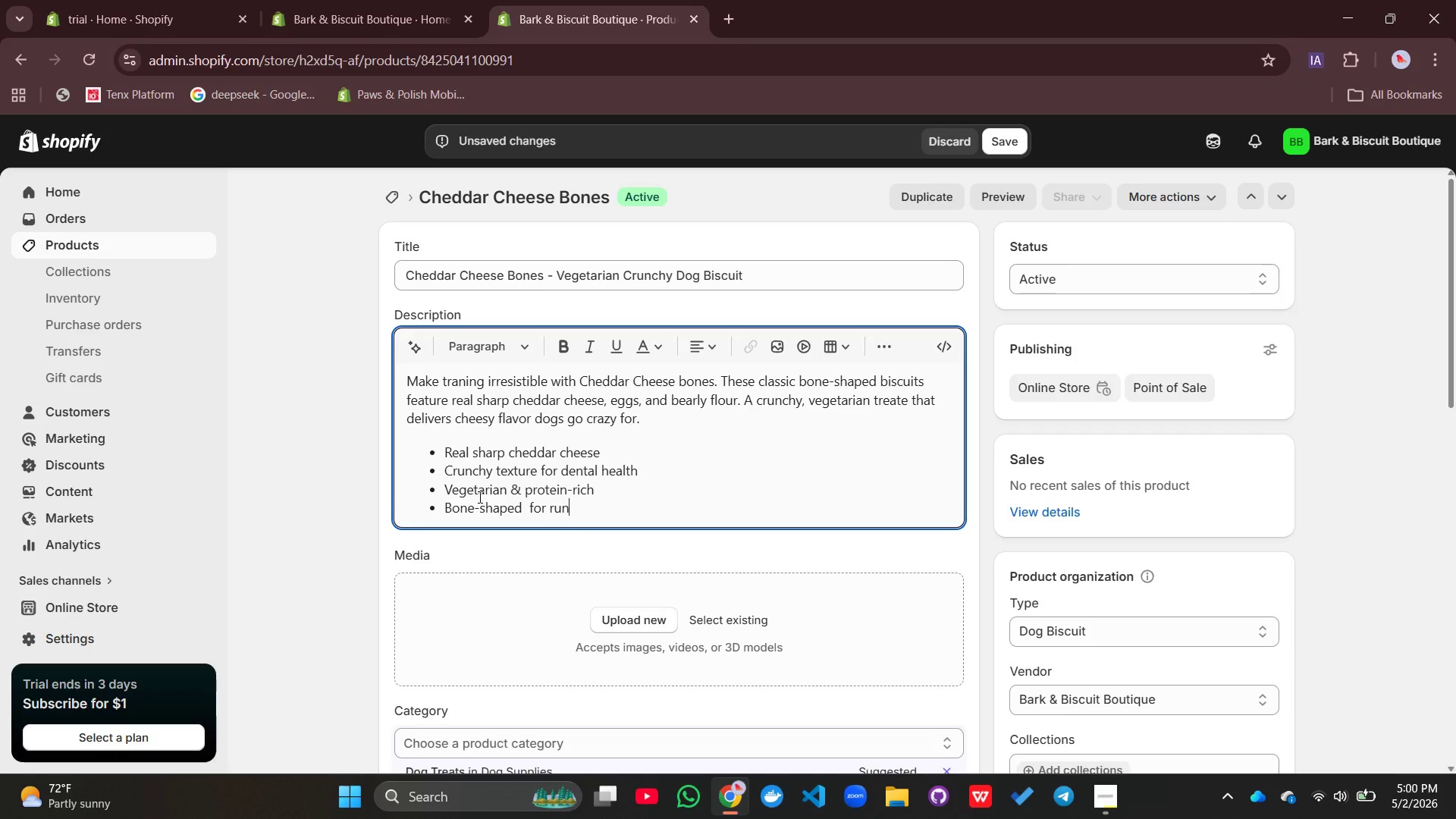 
type(=)
key(Backspace)
key(Backspace)
key(Backspace)
key(Backspace)
type(fun)
 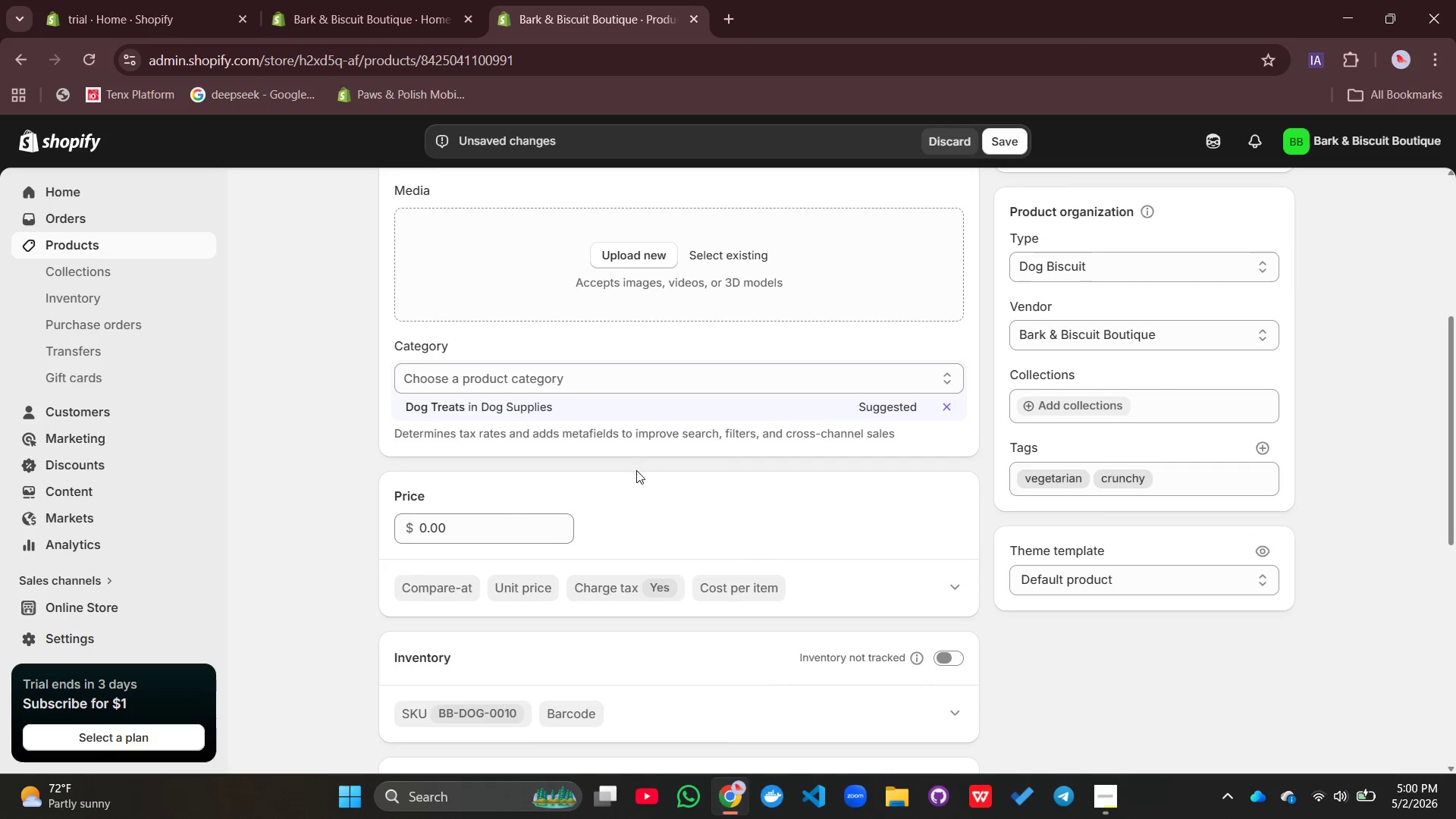 
left_click_drag(start_coordinate=[463, 527], to_coordinate=[411, 533])
 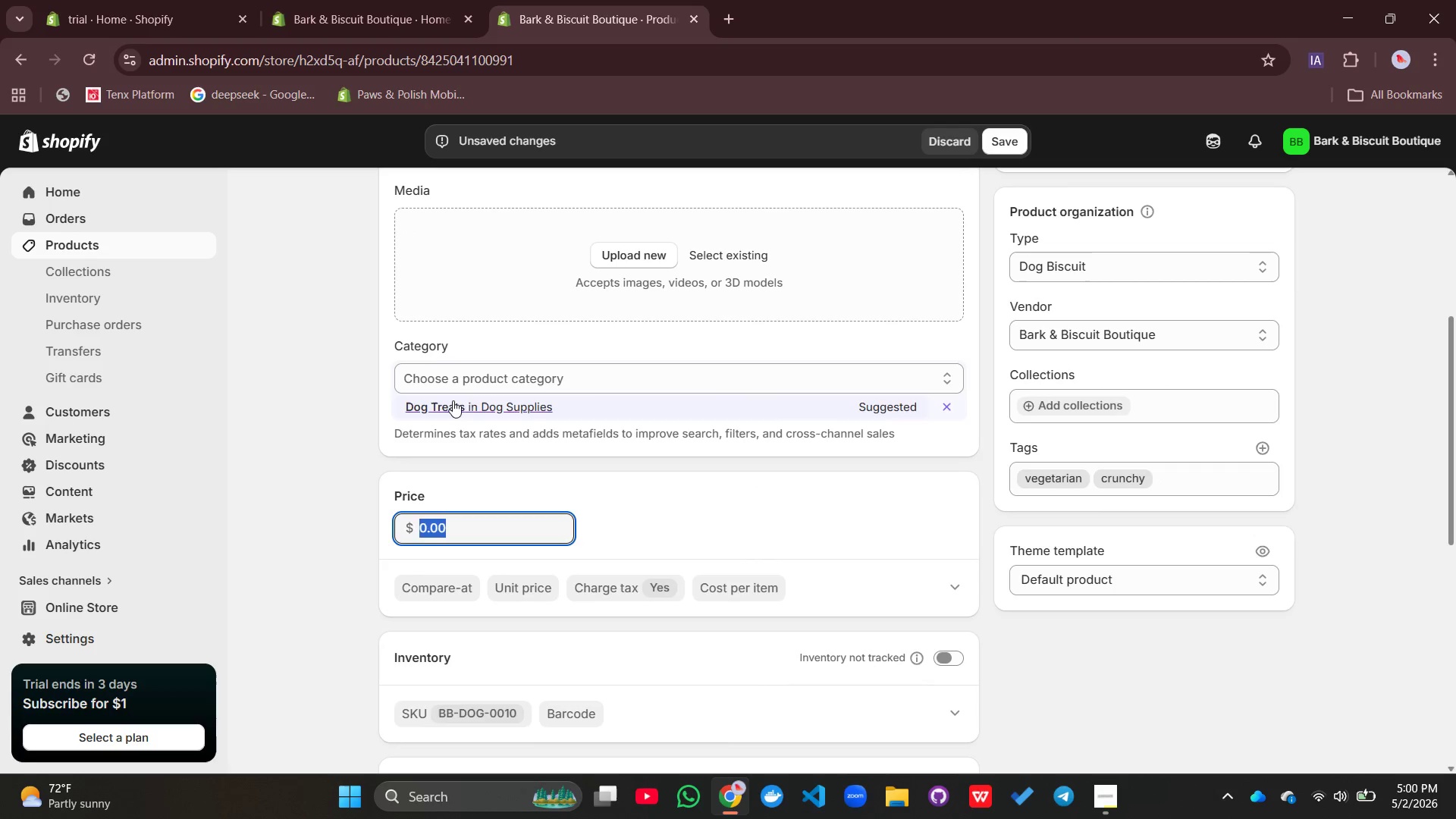 
left_click([453, 400])
 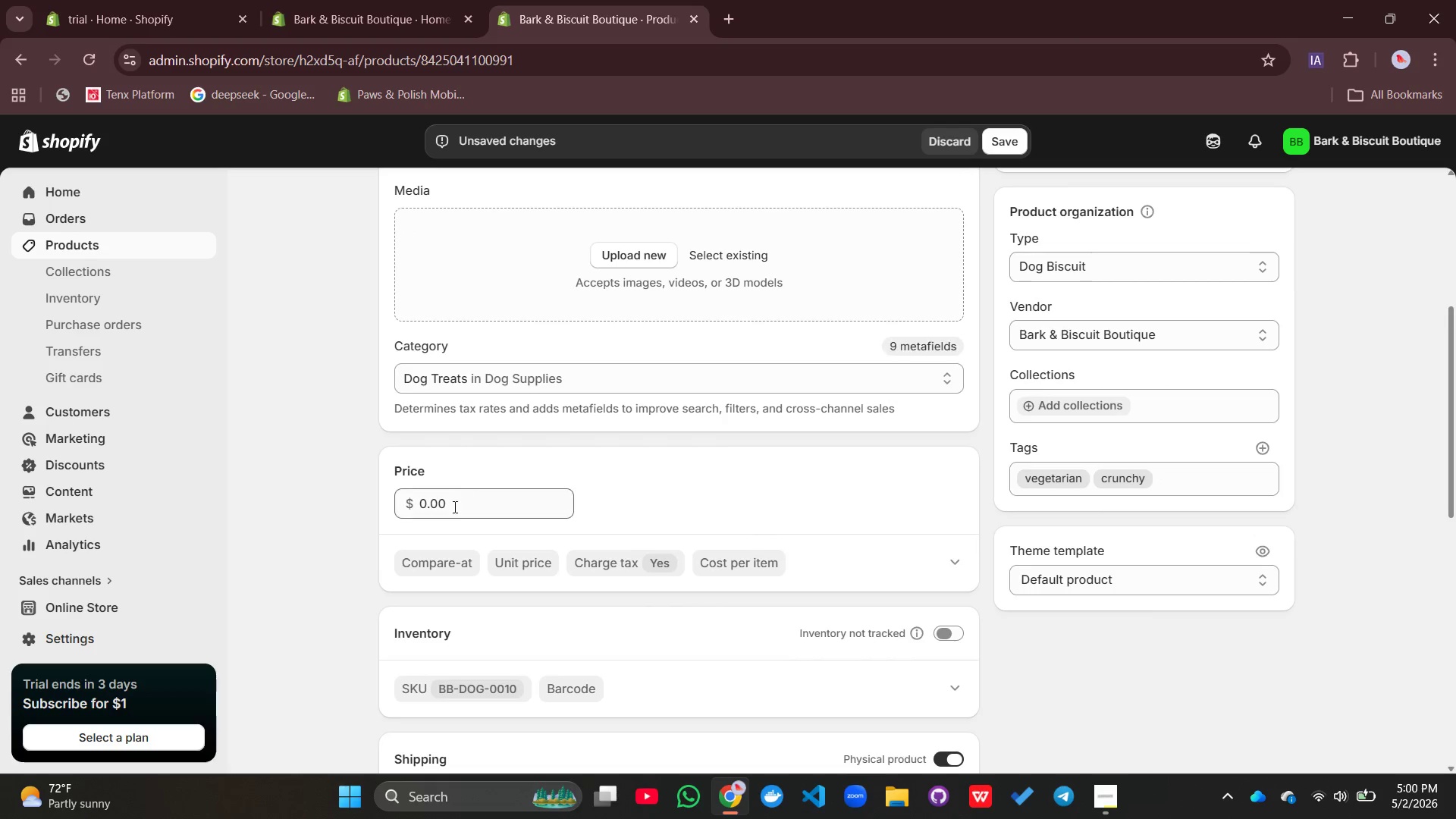 
left_click_drag(start_coordinate=[450, 504], to_coordinate=[414, 506])
 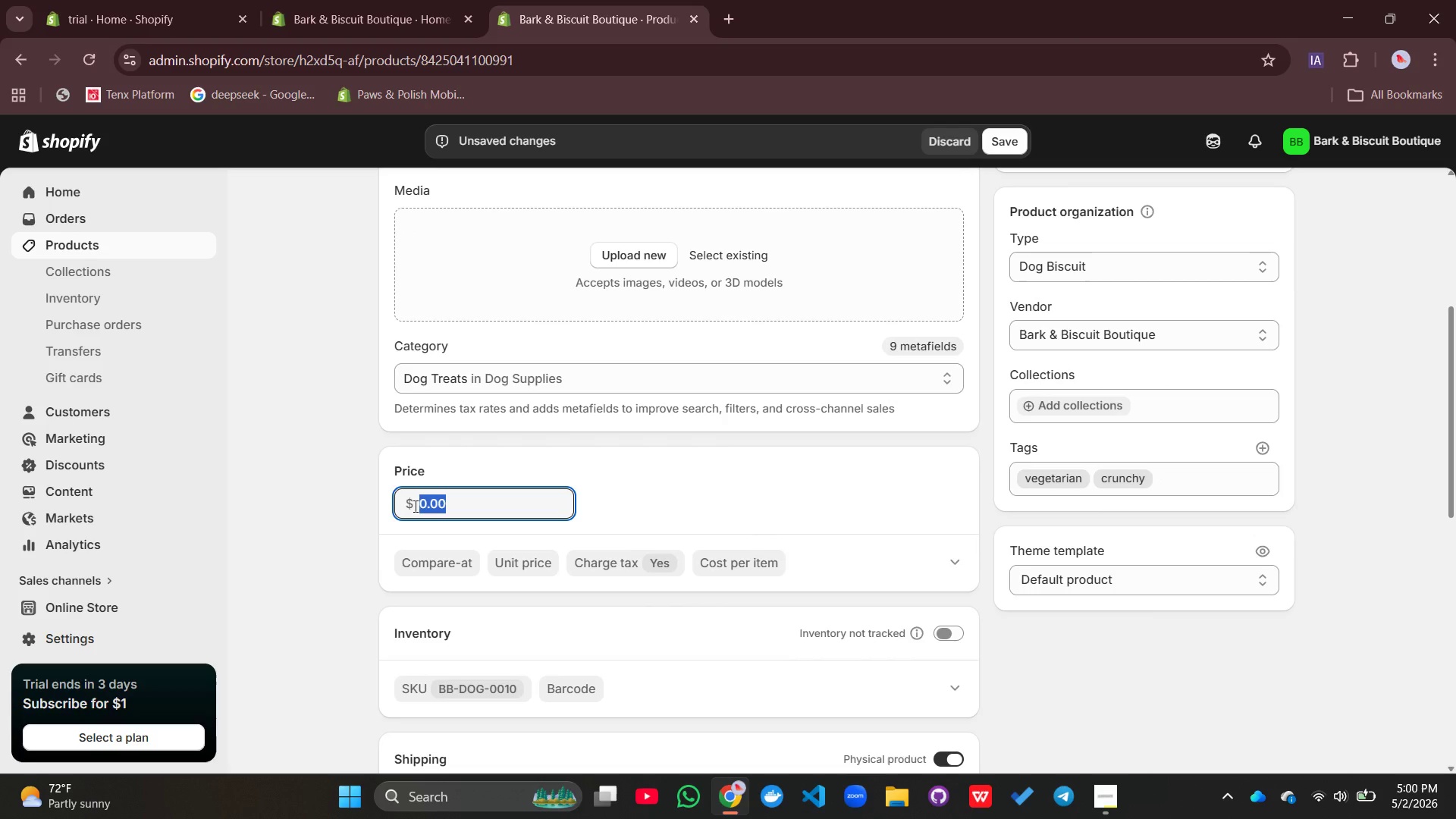 
type(10.99)
 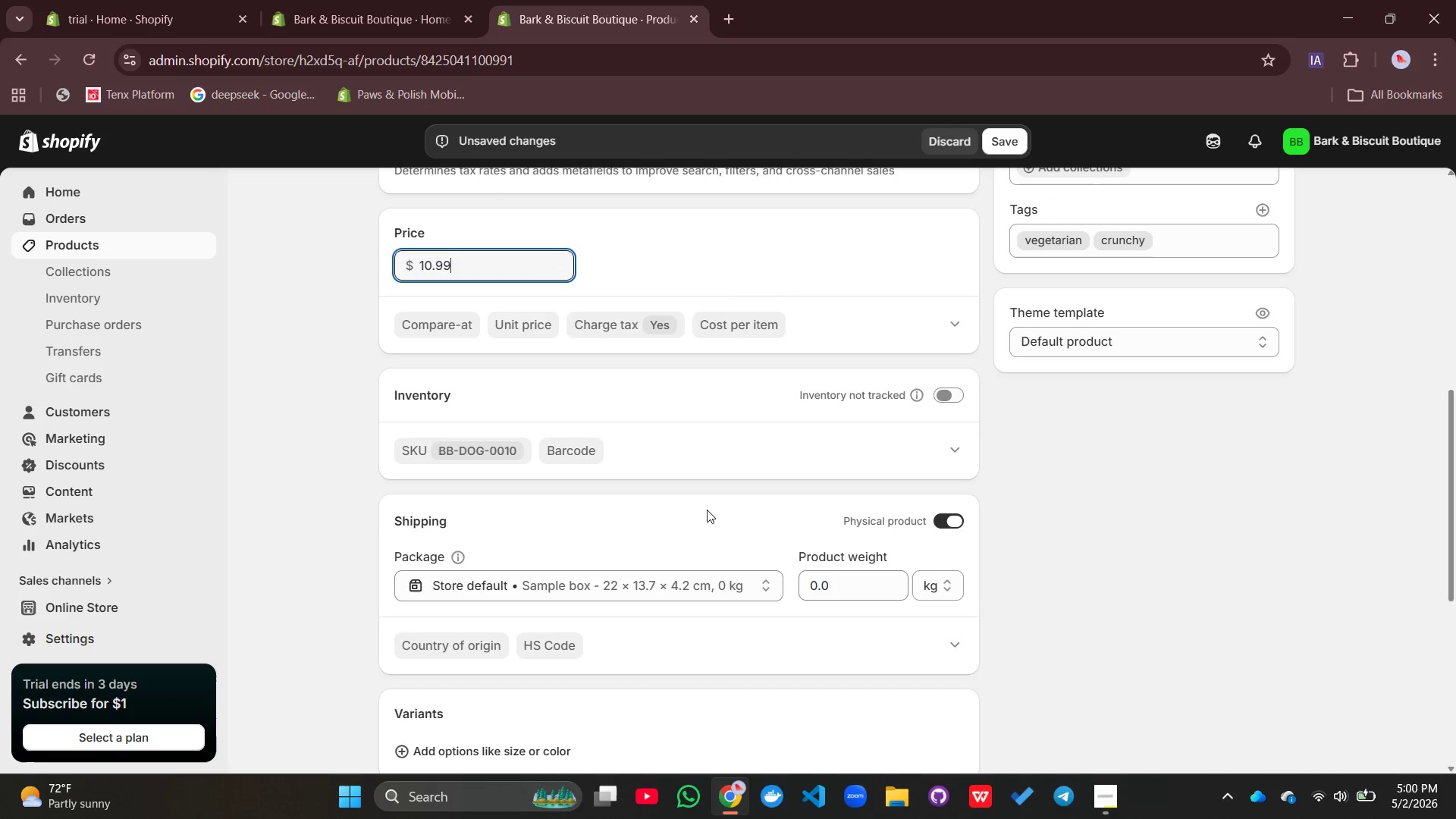 
left_click([955, 395])
 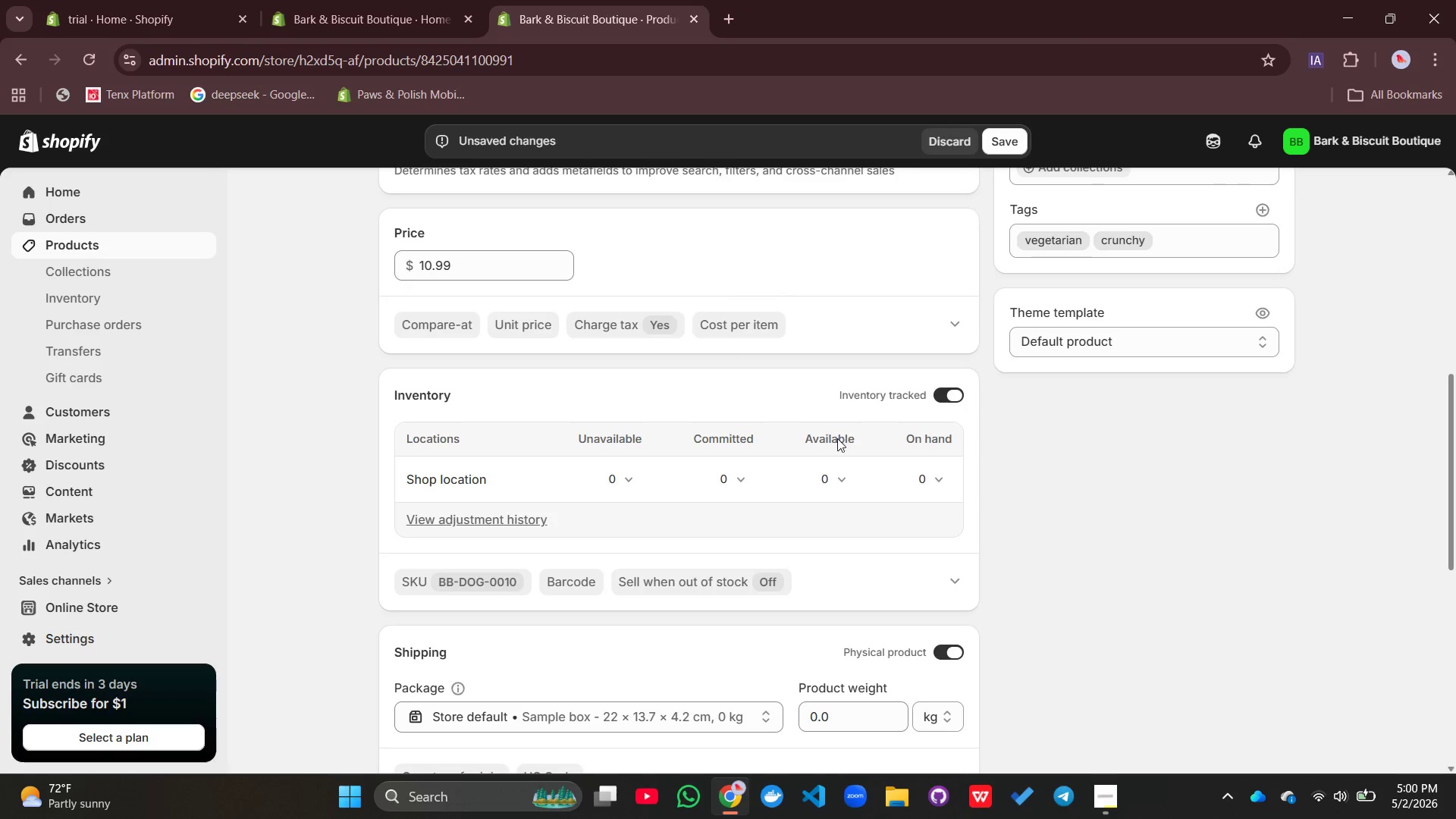 
left_click([822, 469])
 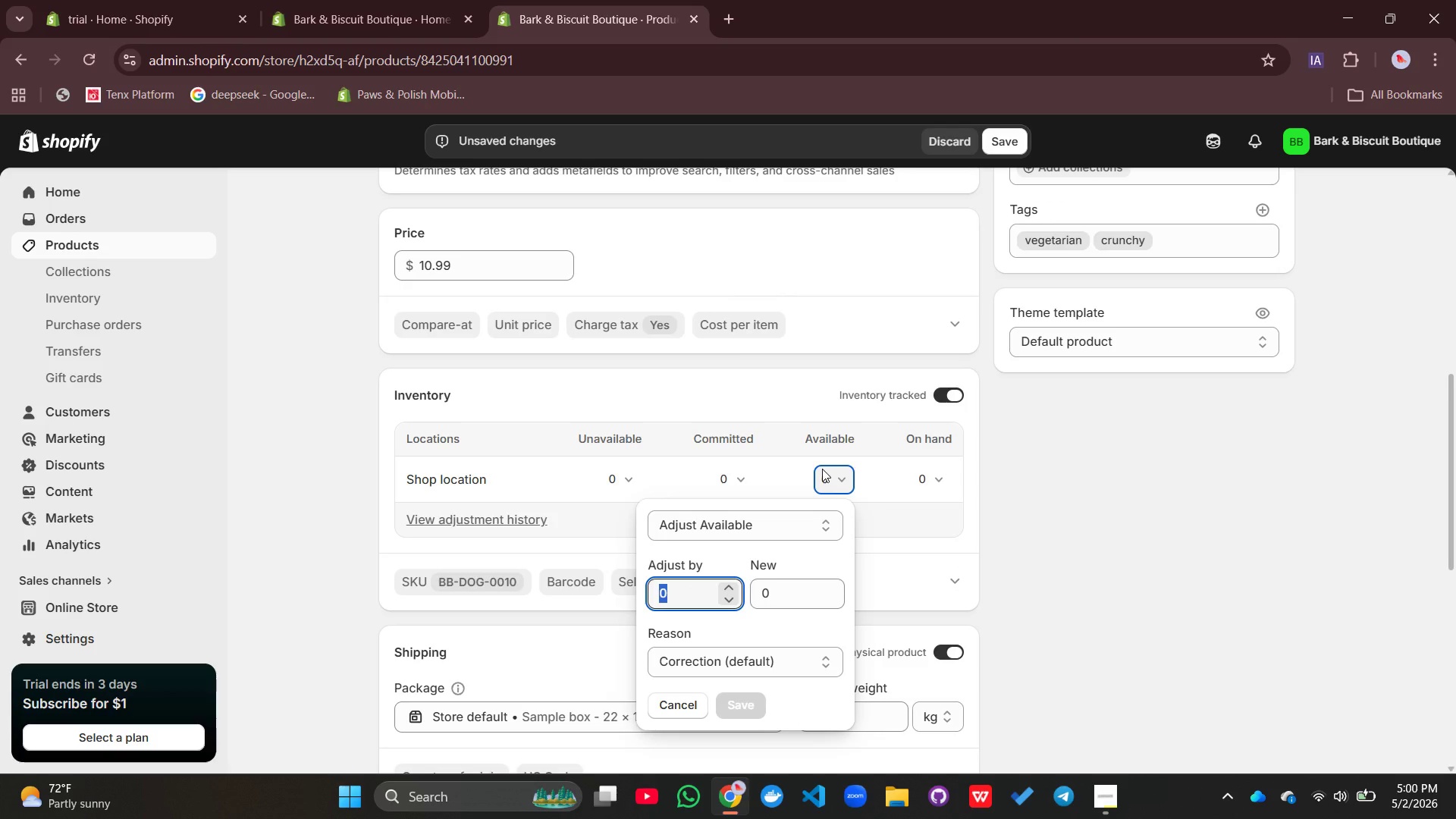 
type(`140)
 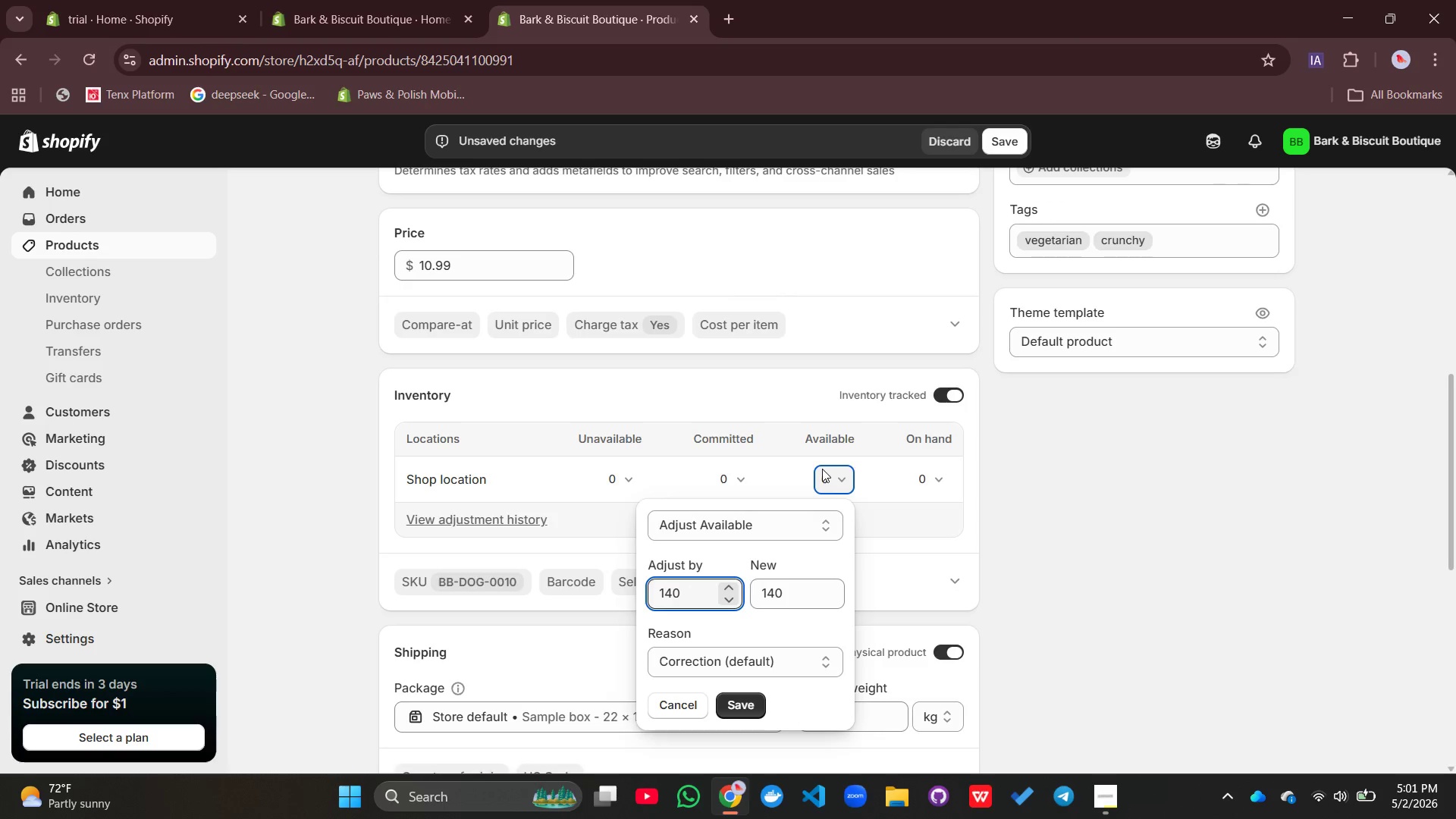 
key(Enter)
 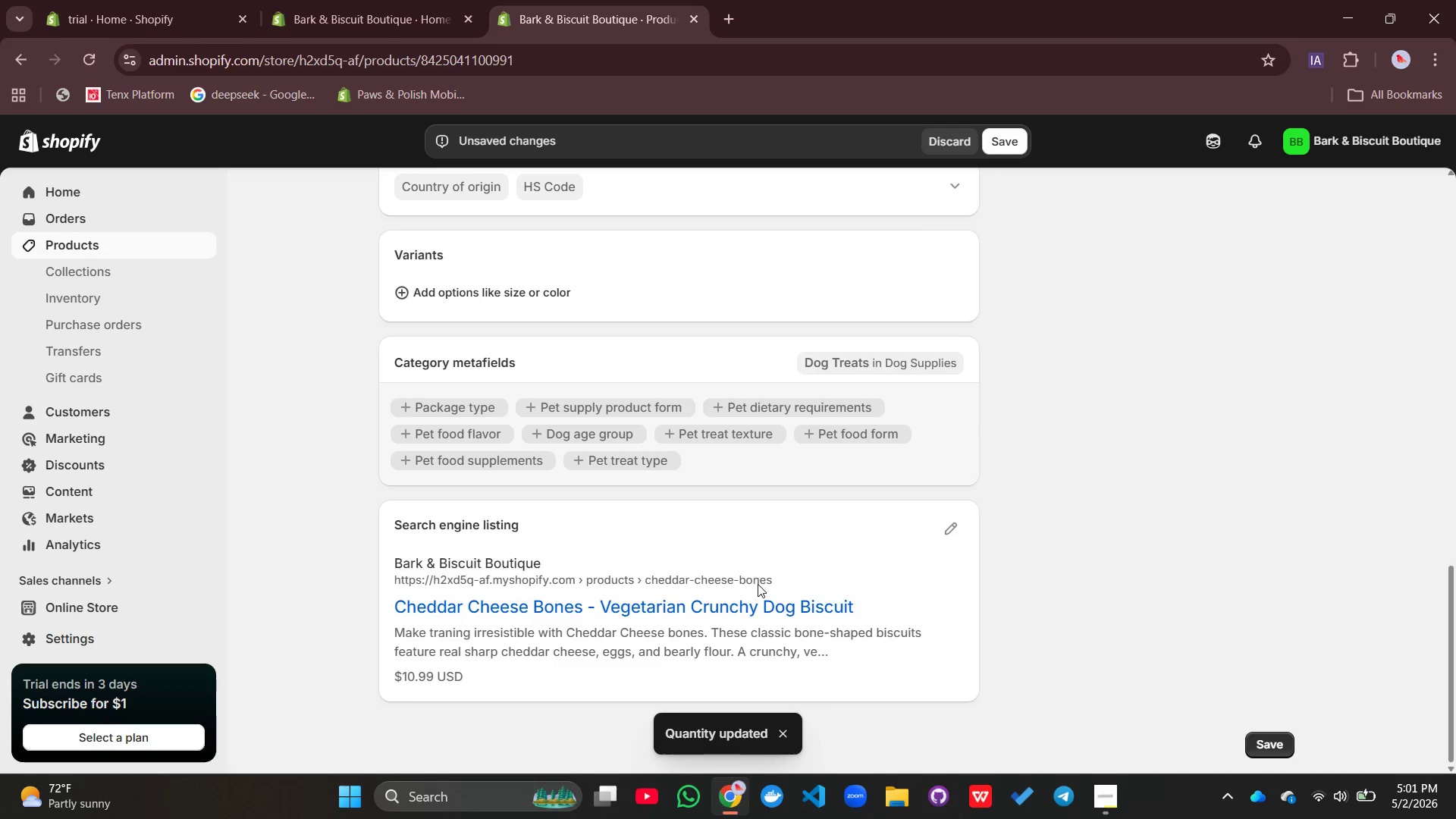 
wait(5.12)
 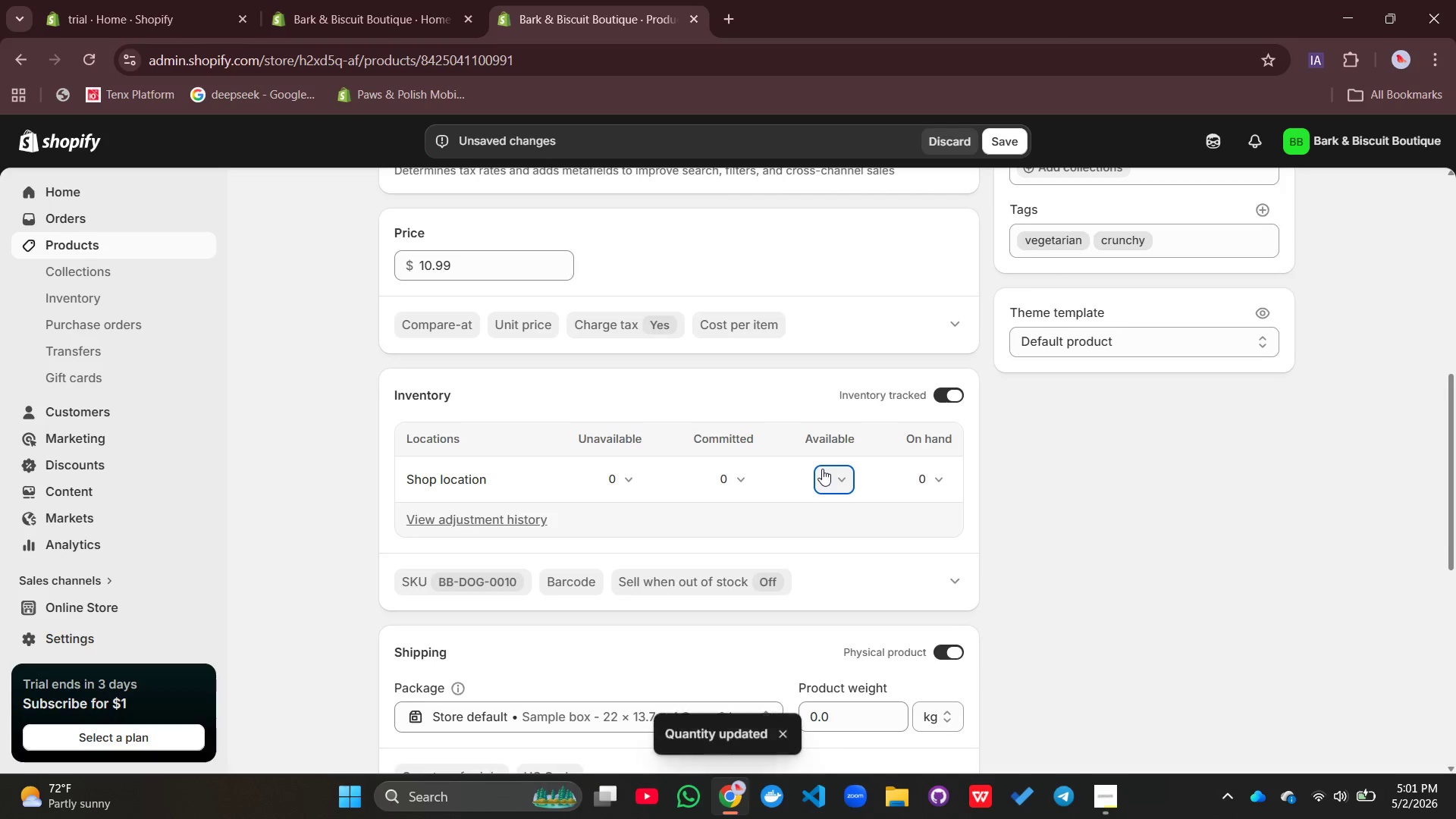 
left_click([949, 533])
 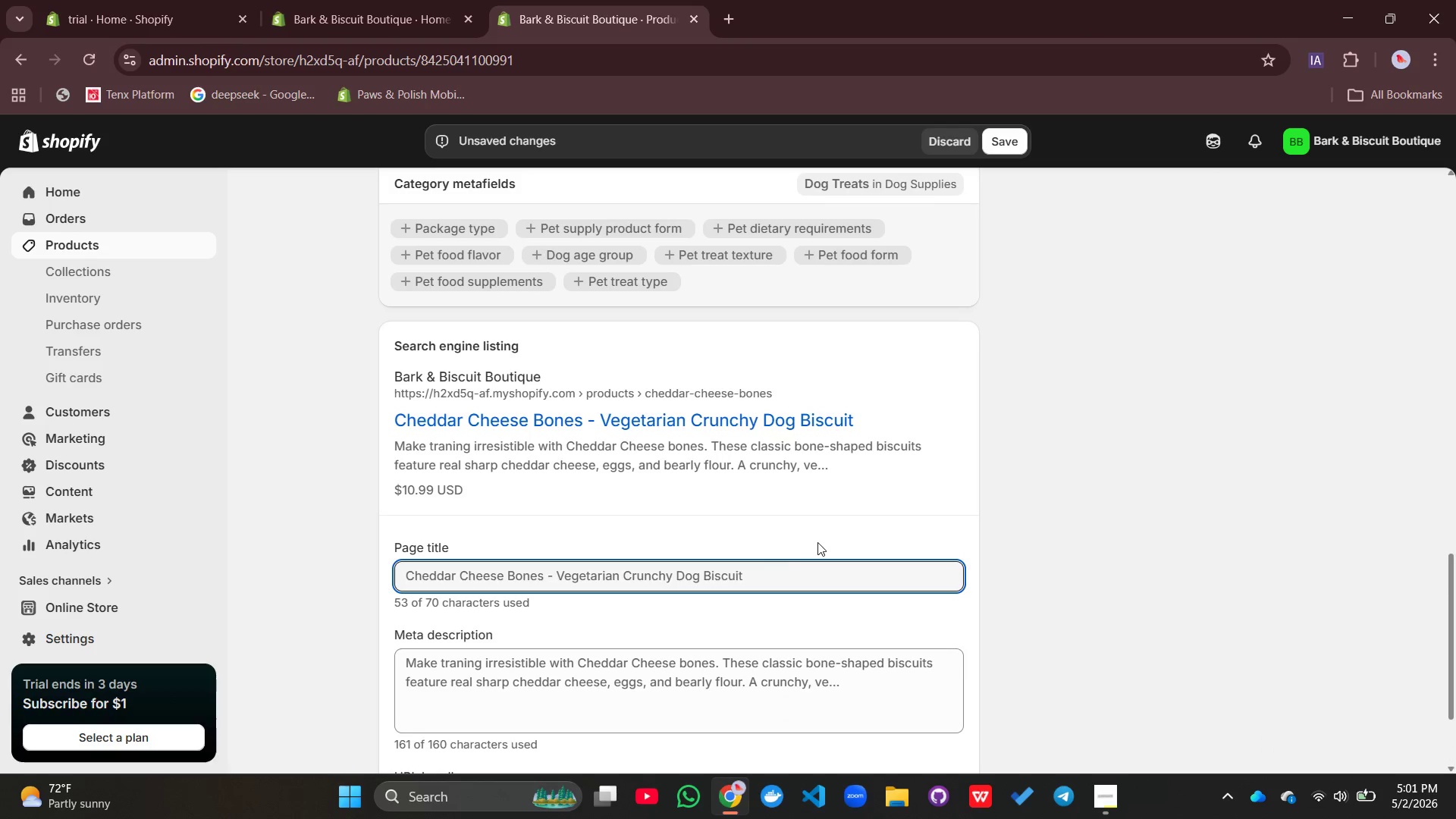 
left_click([773, 575])
 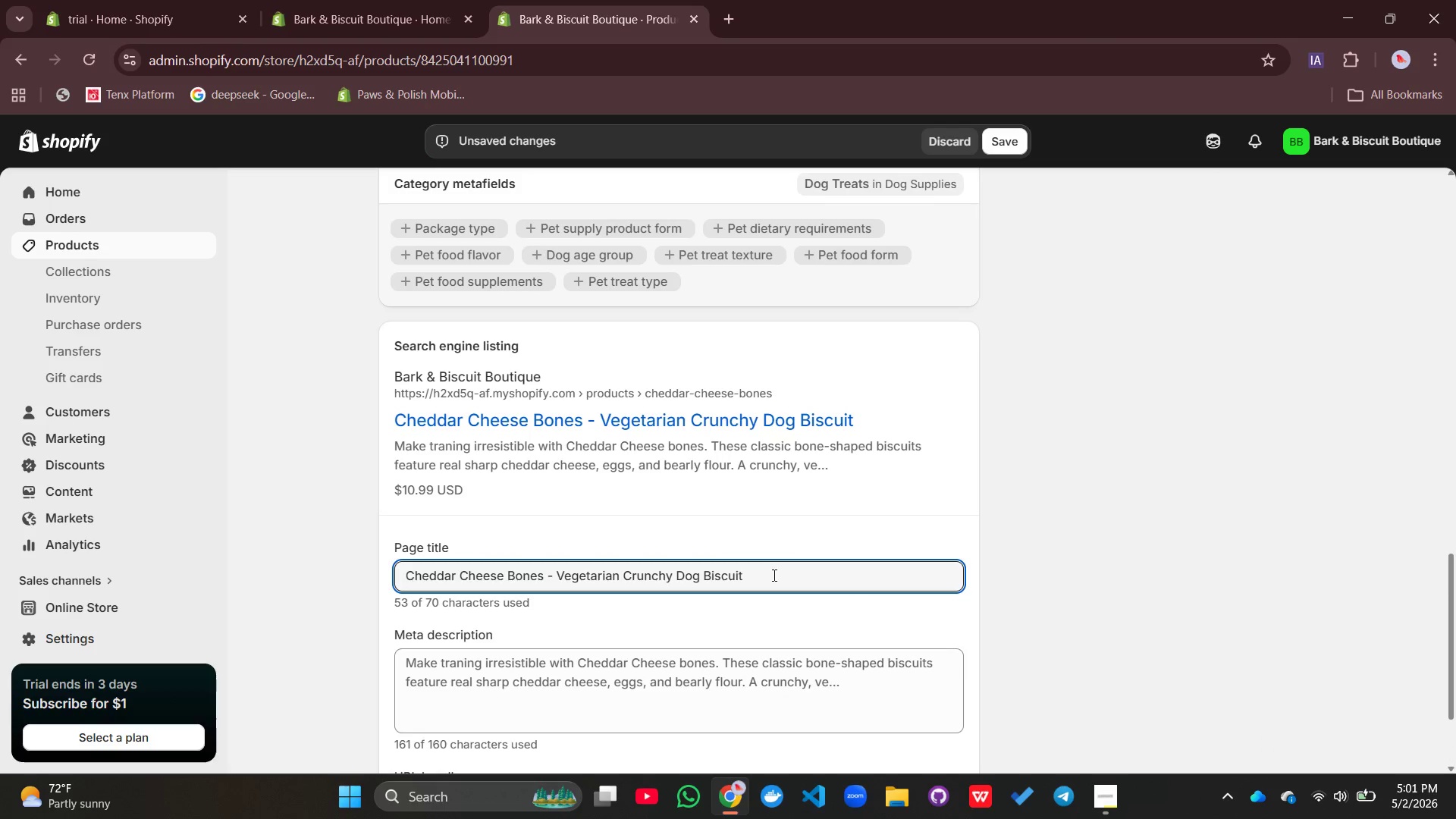 
type( | Bark & Biscuit)
 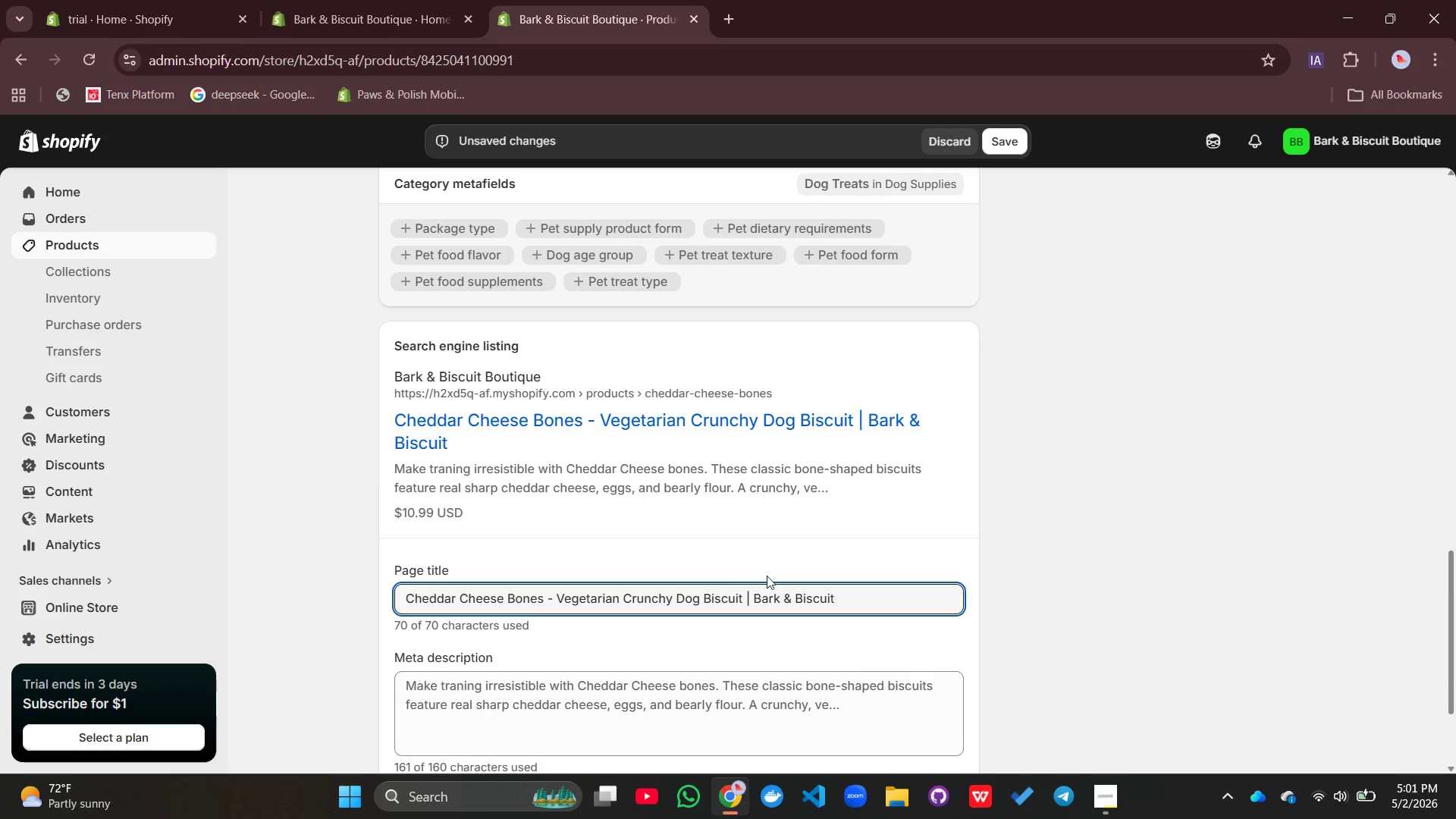 
left_click([711, 518])
 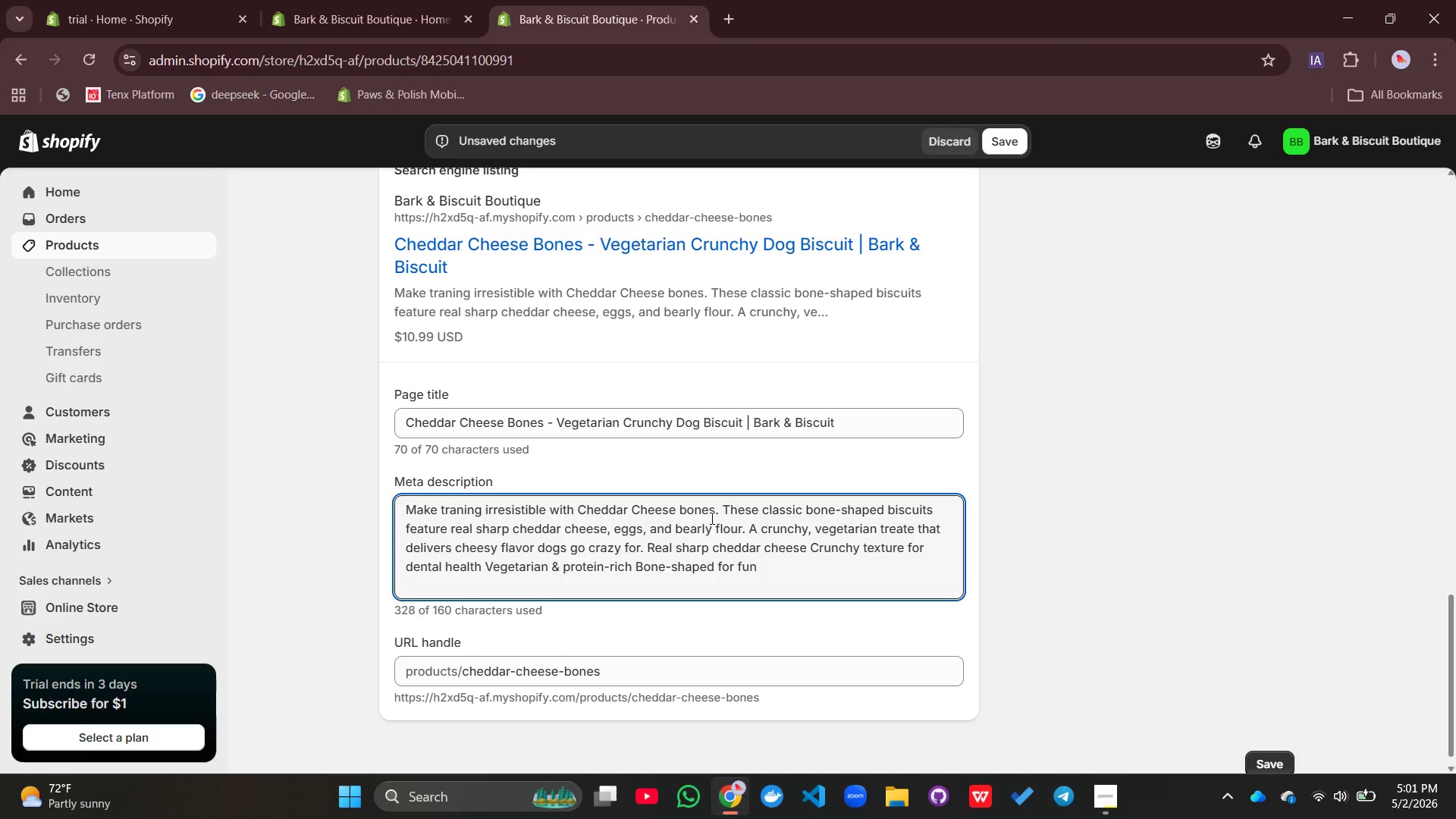 
key(Control+A)
 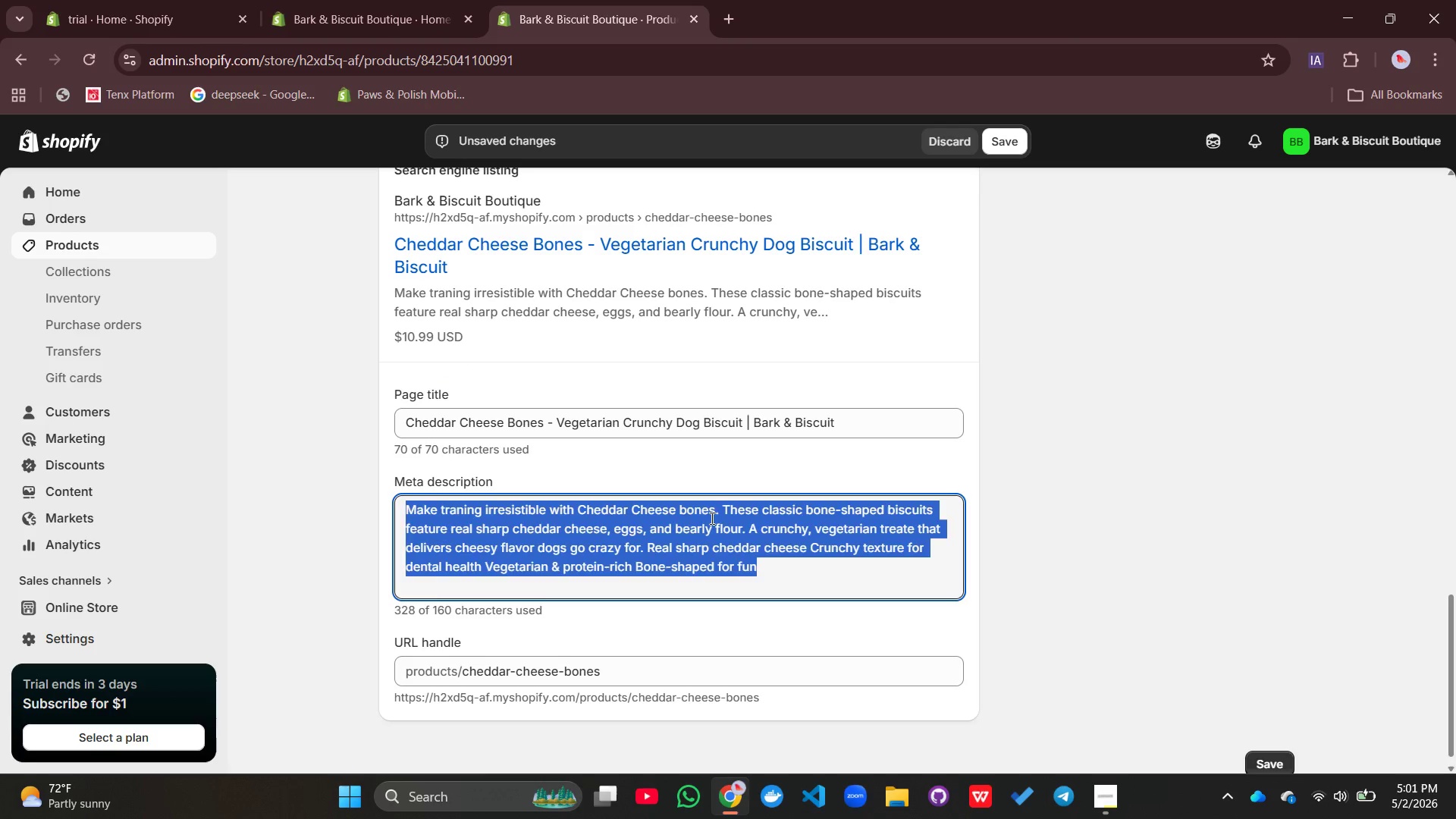 
key(Backspace)
type(Treat your pup t)
 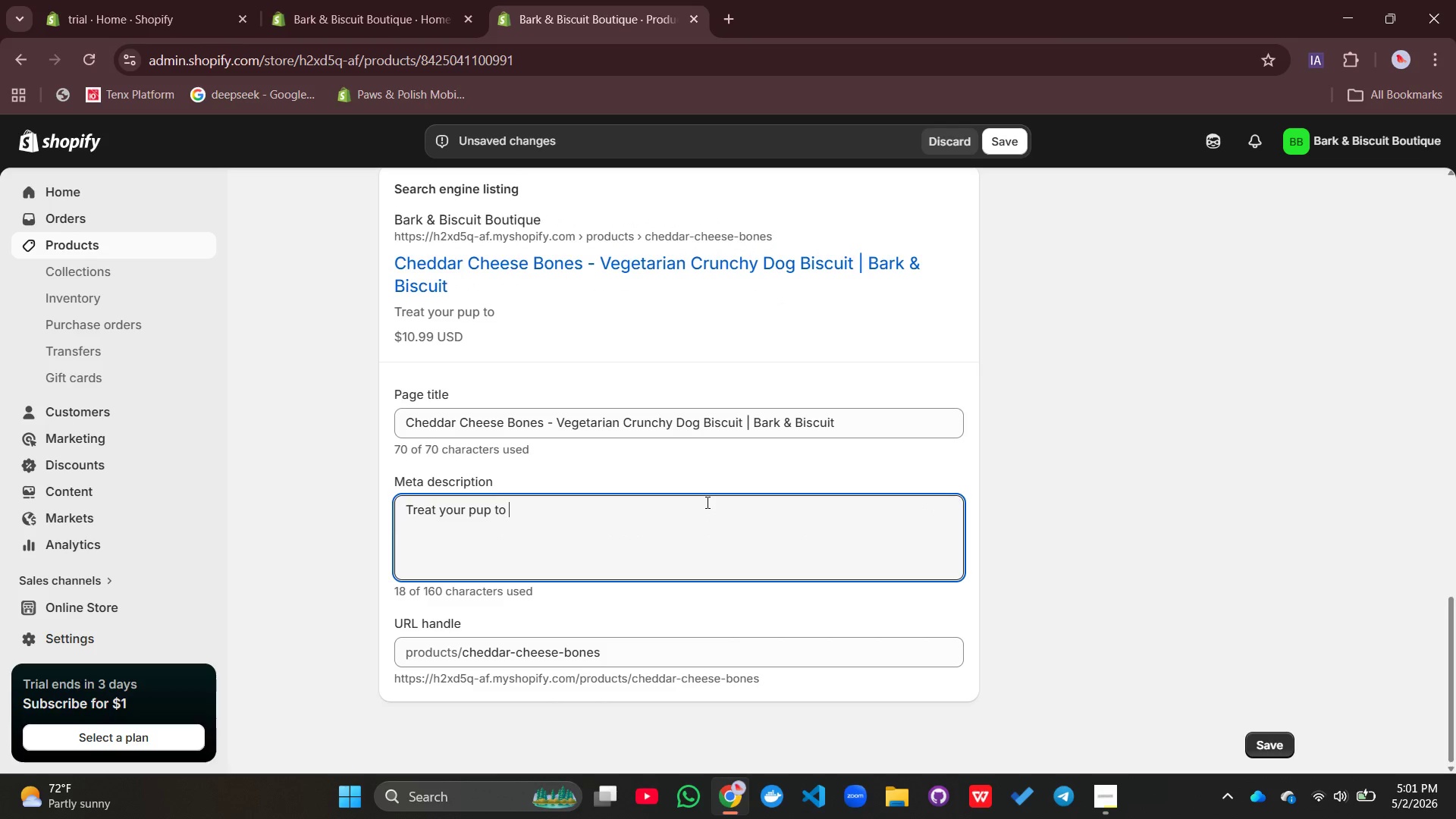 
 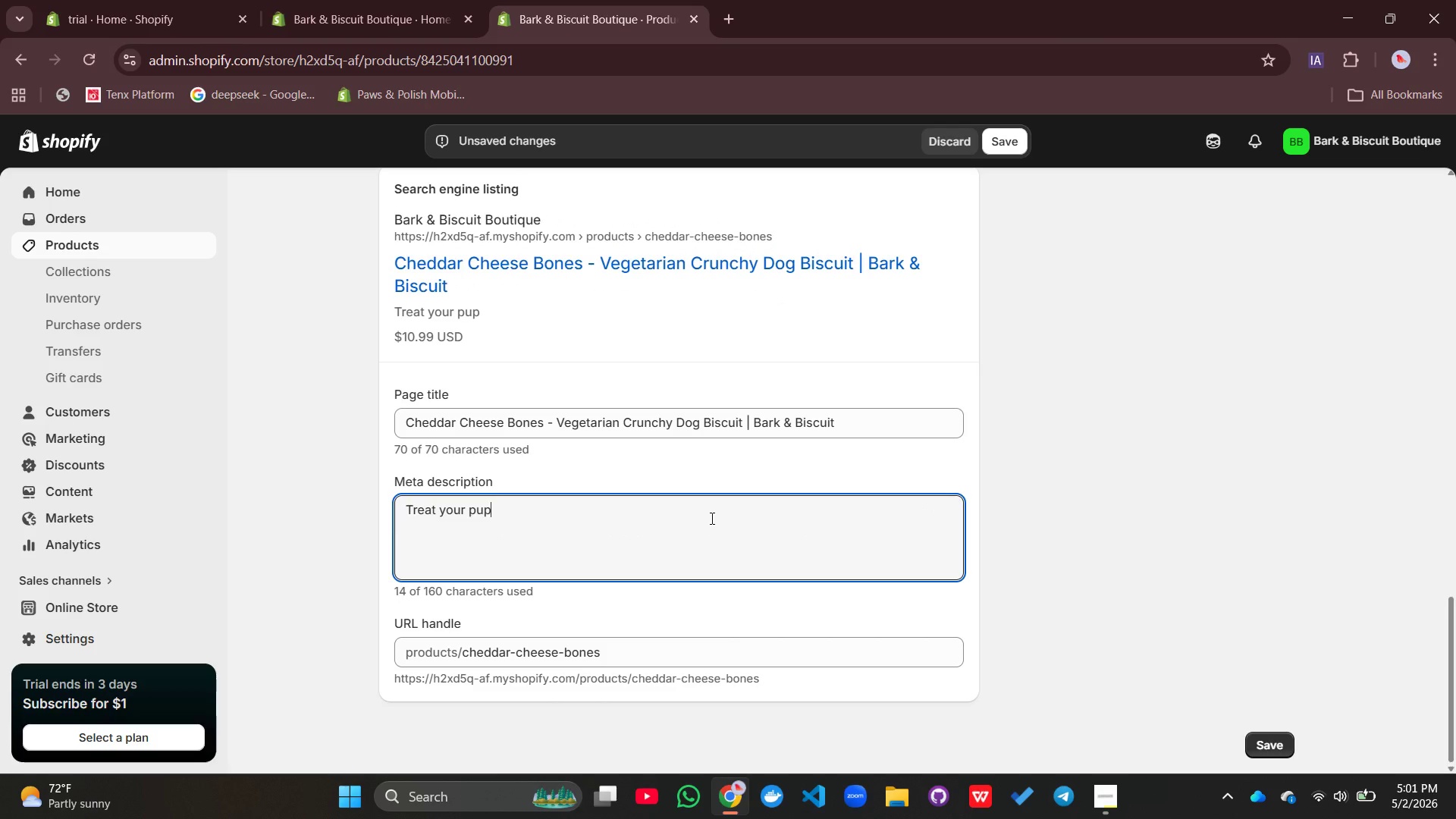 
type(o cheddar cheese B)
 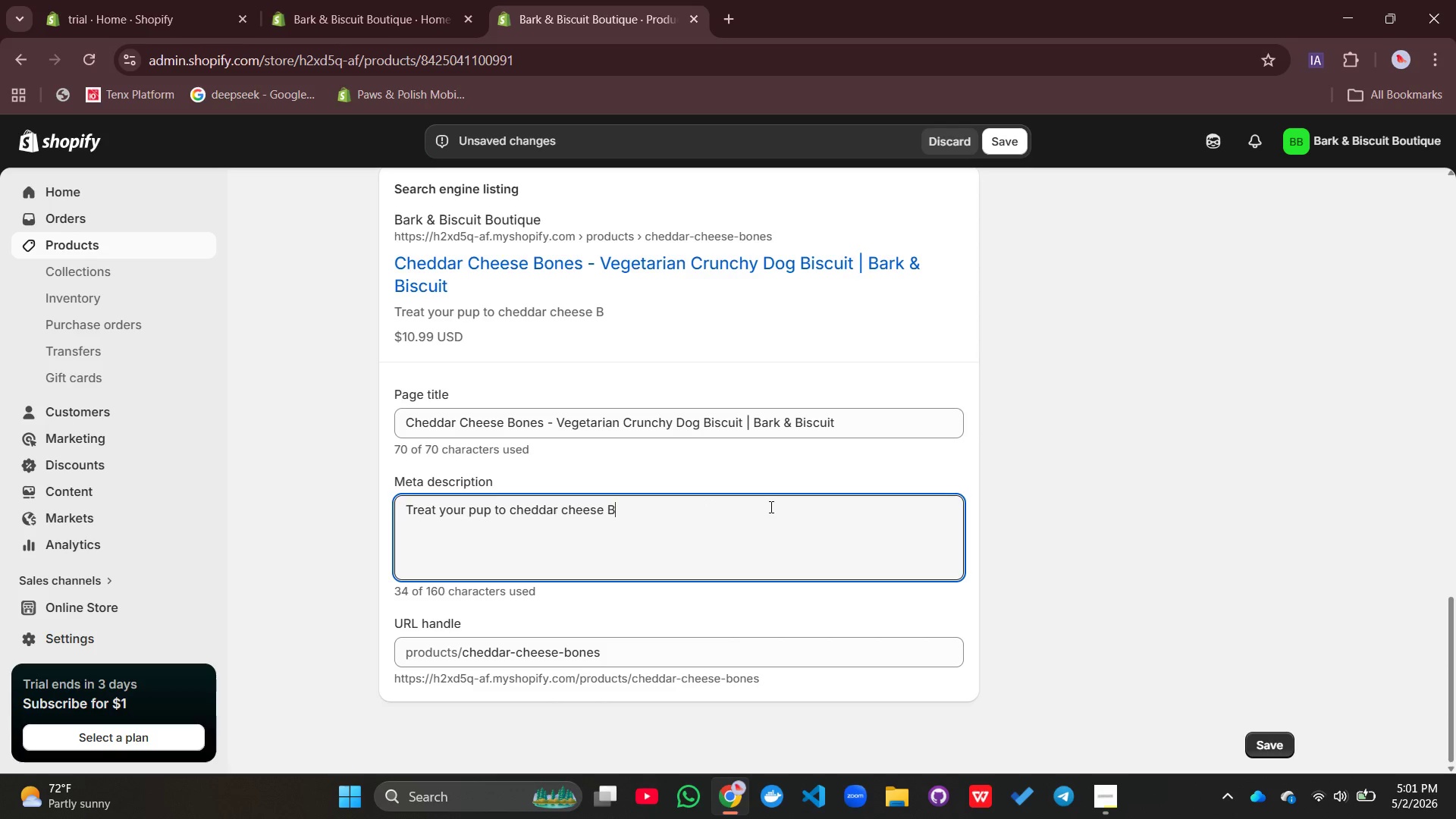 
type(ones: crunchy, vegetarian dog biscuits amde with real sharp cheddar cheese. Perfect for traning and dental health. Shop cheese-loving dog)
 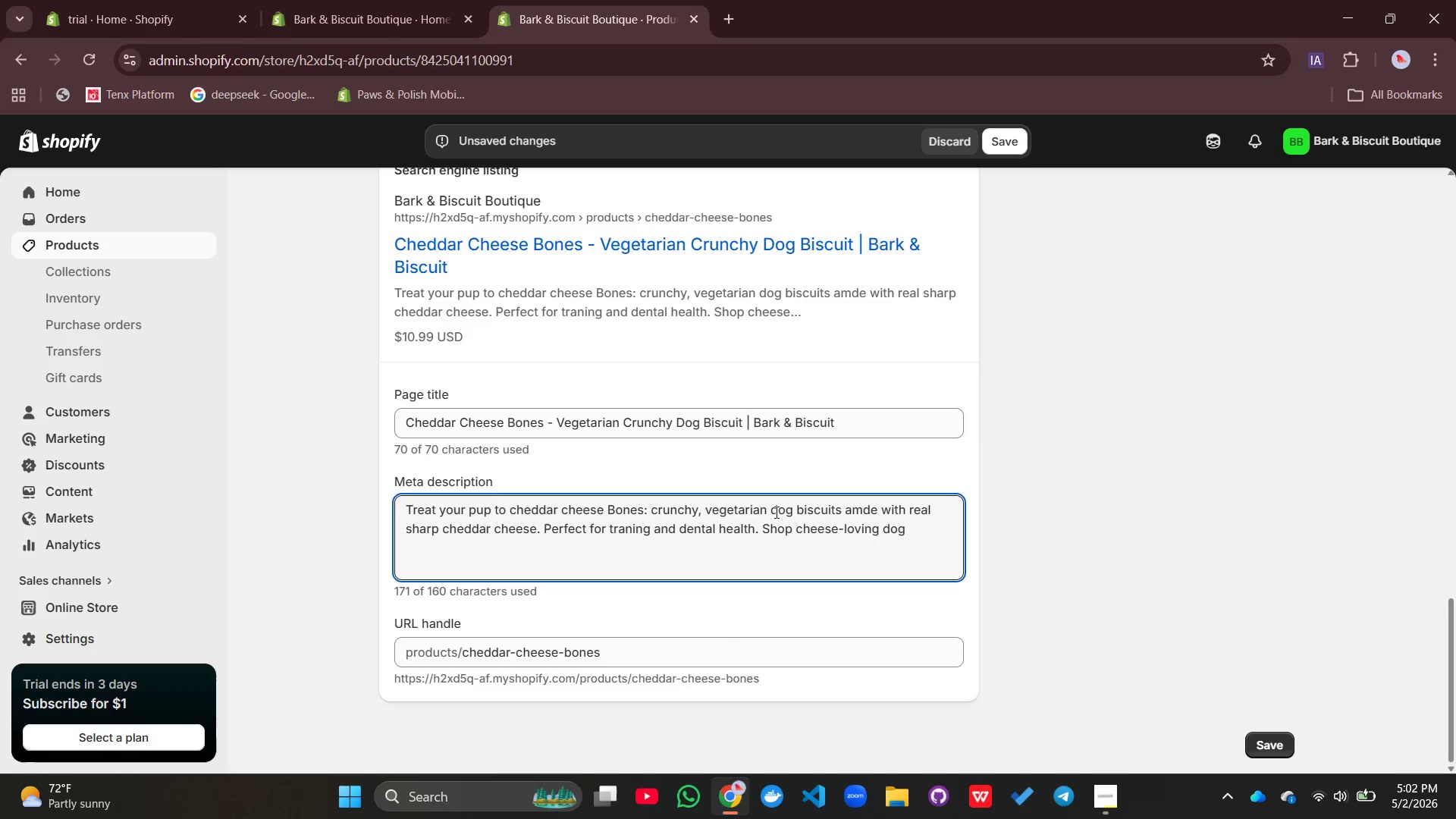 
type( treats!)
 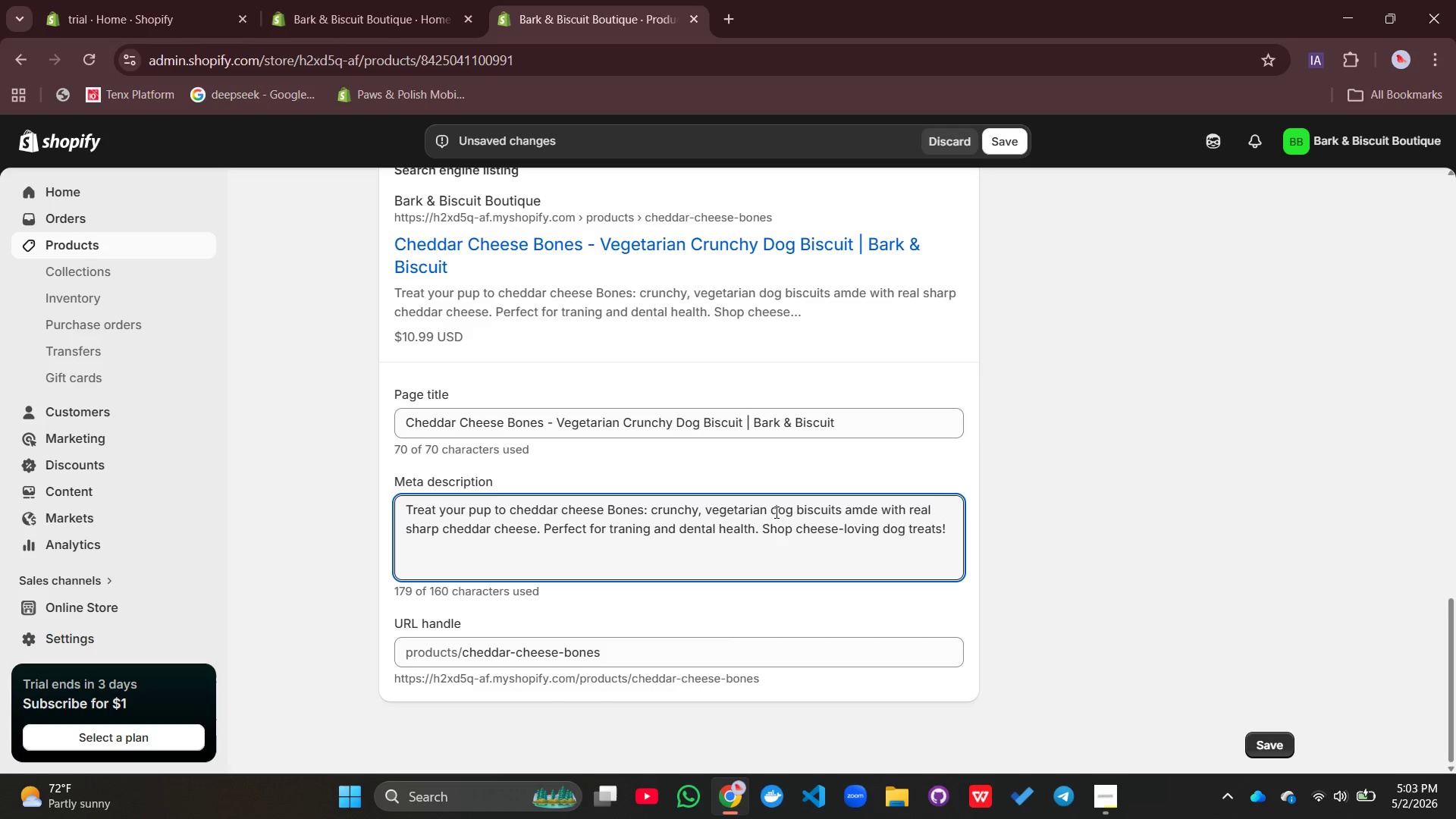 
left_click([1015, 143])
 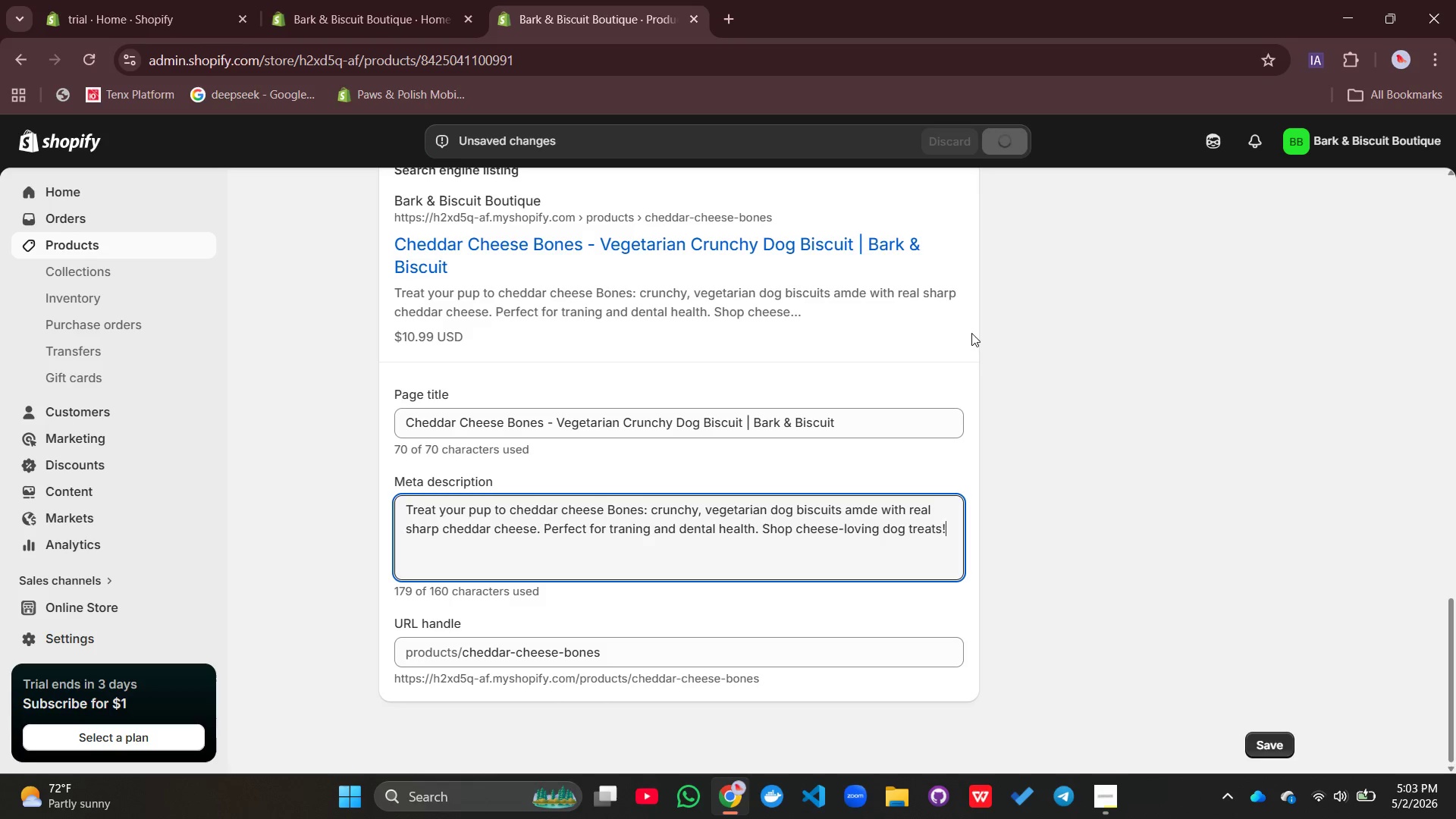 
wait(5.67)
 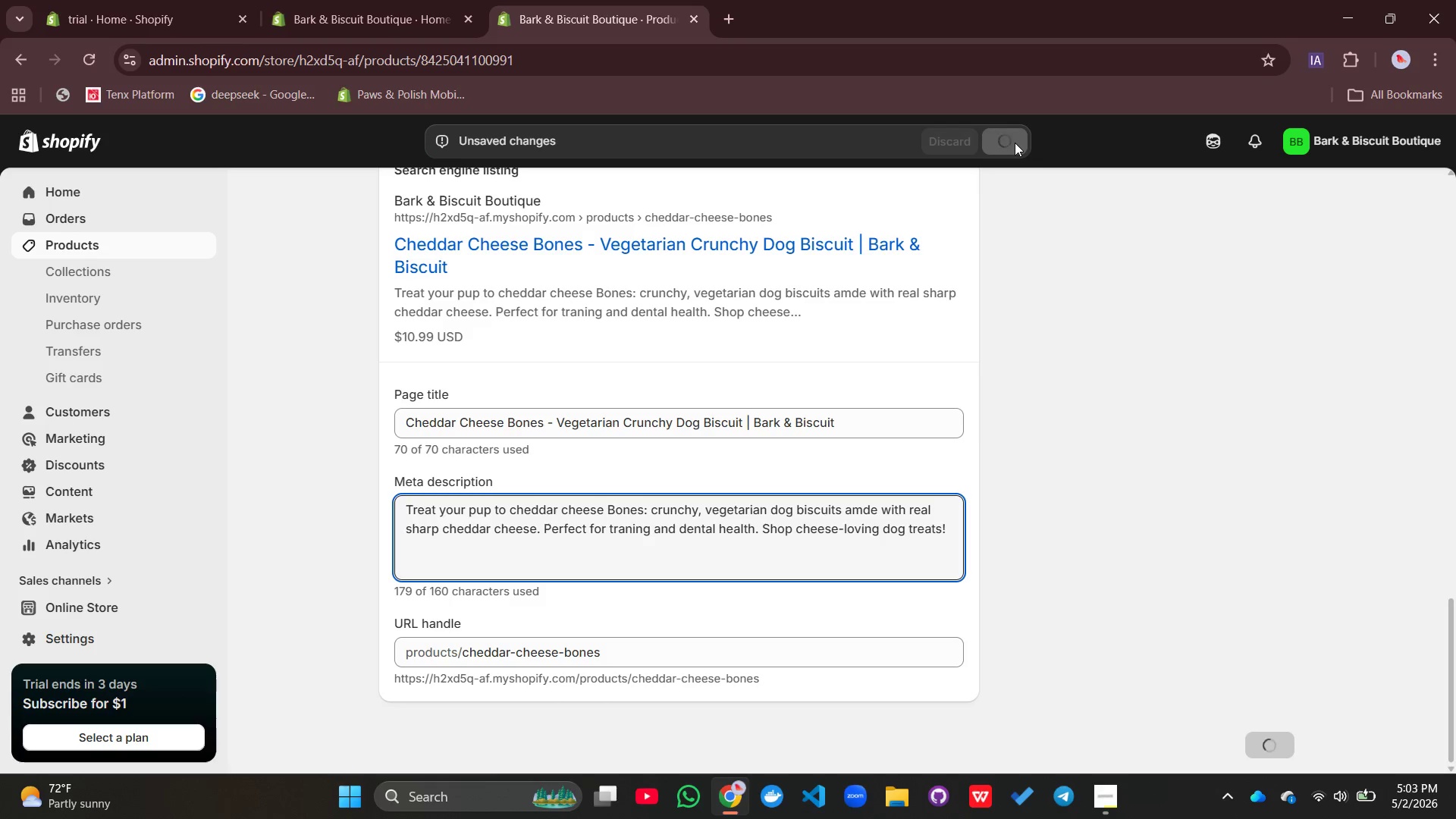 
mouse_move([1047, 369])
 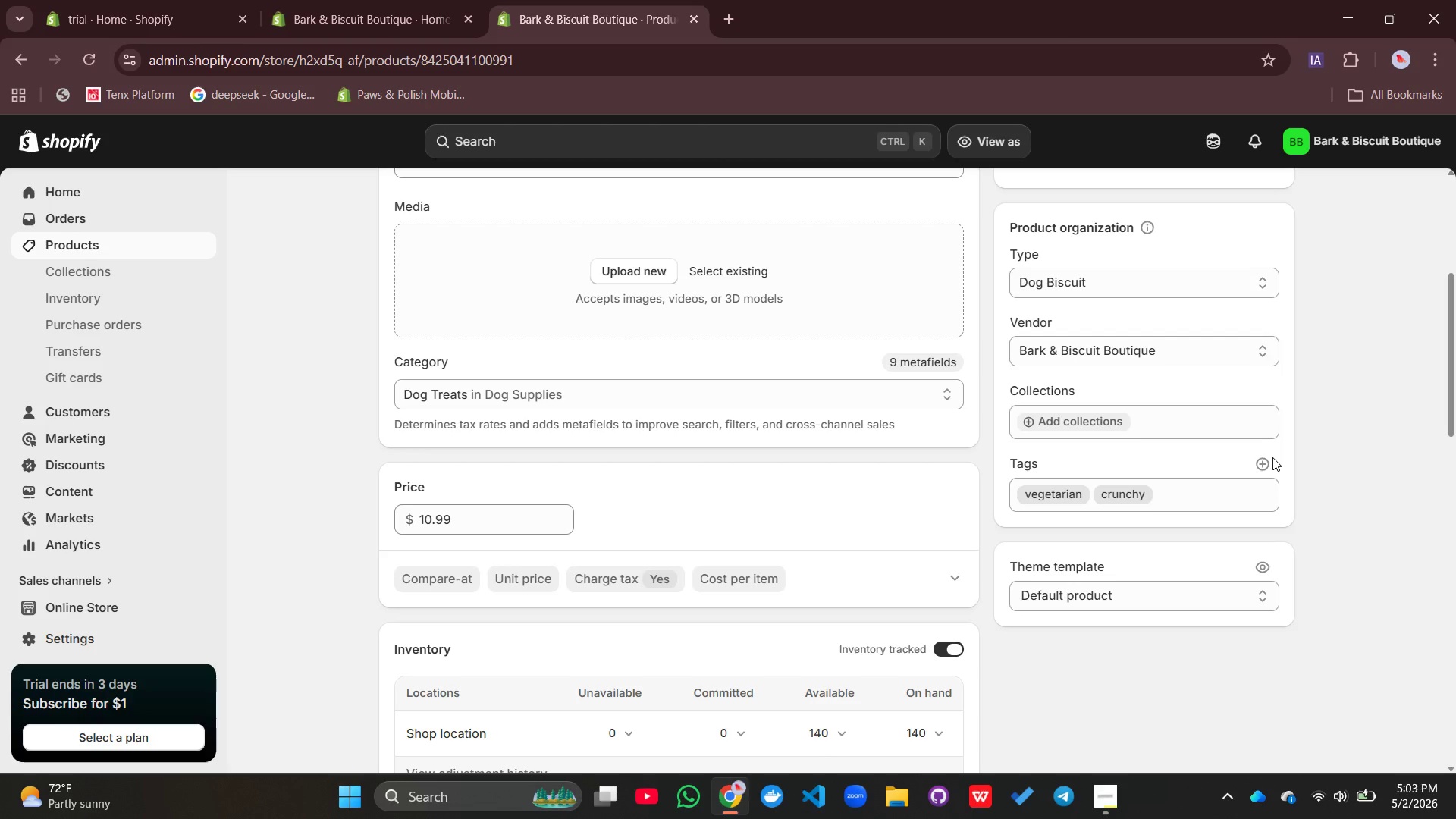 
left_click([1269, 457])
 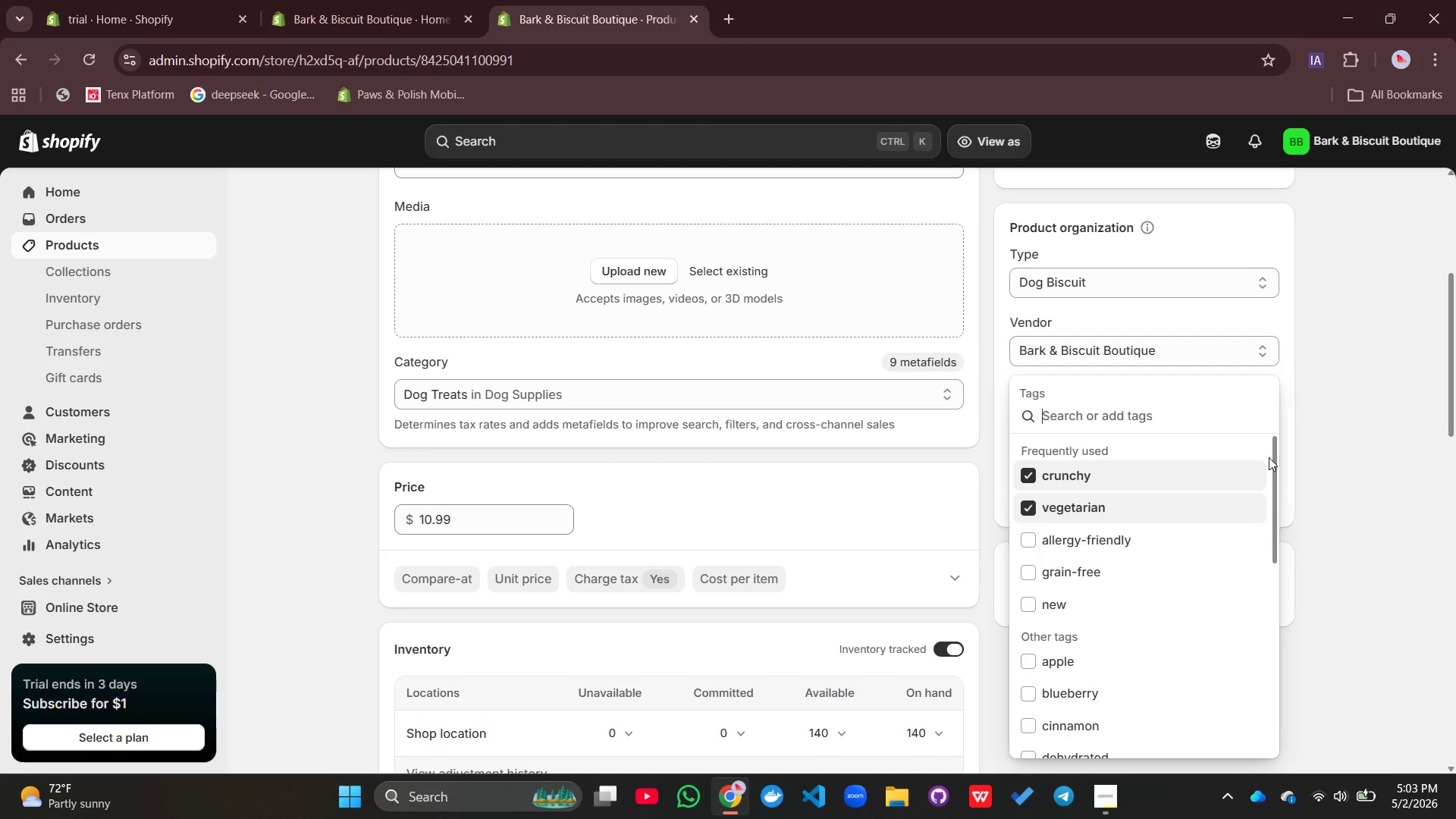 
type(cheee, bone-shaped, training)
 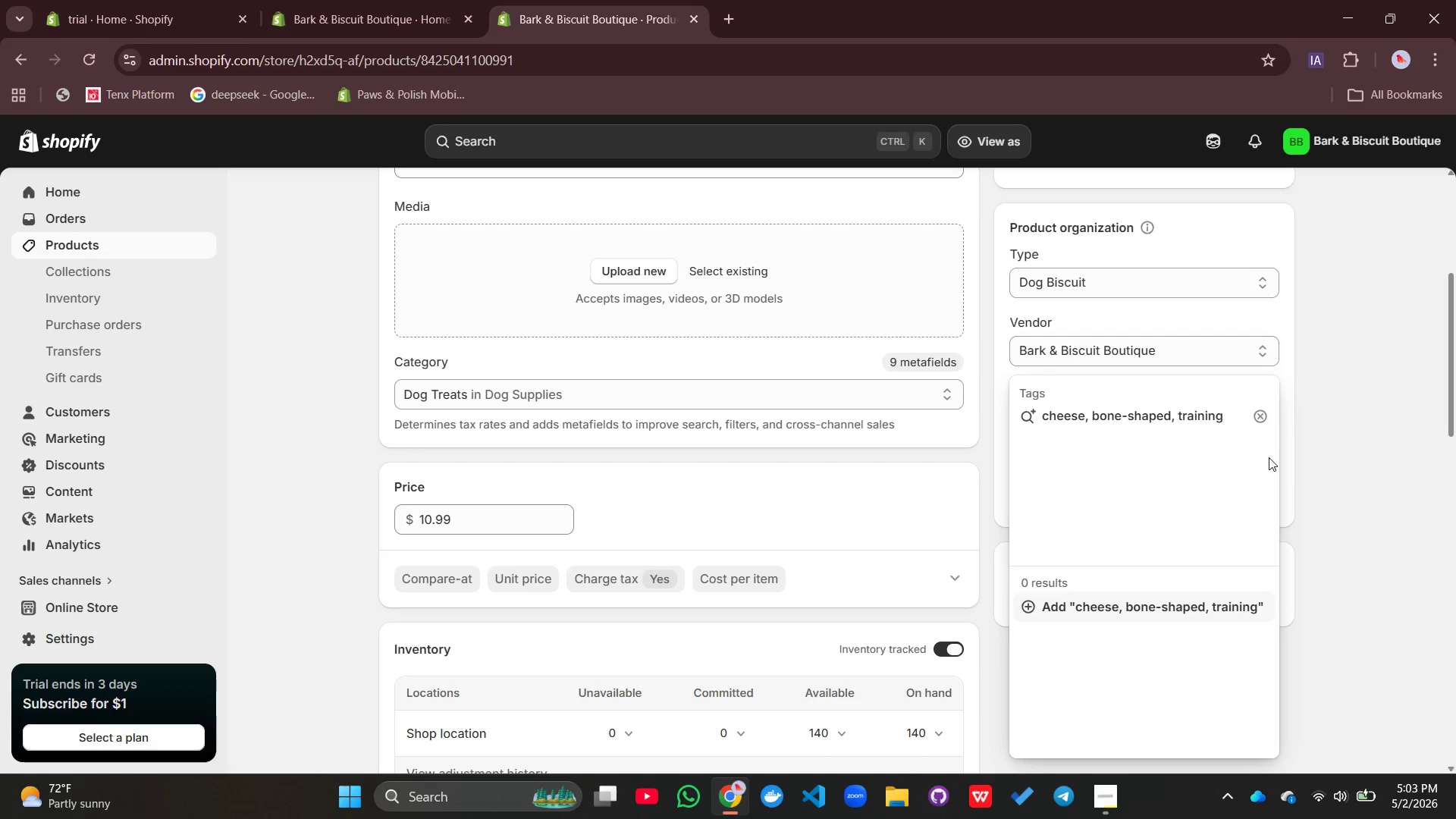 
type( treats, new, allergy)
 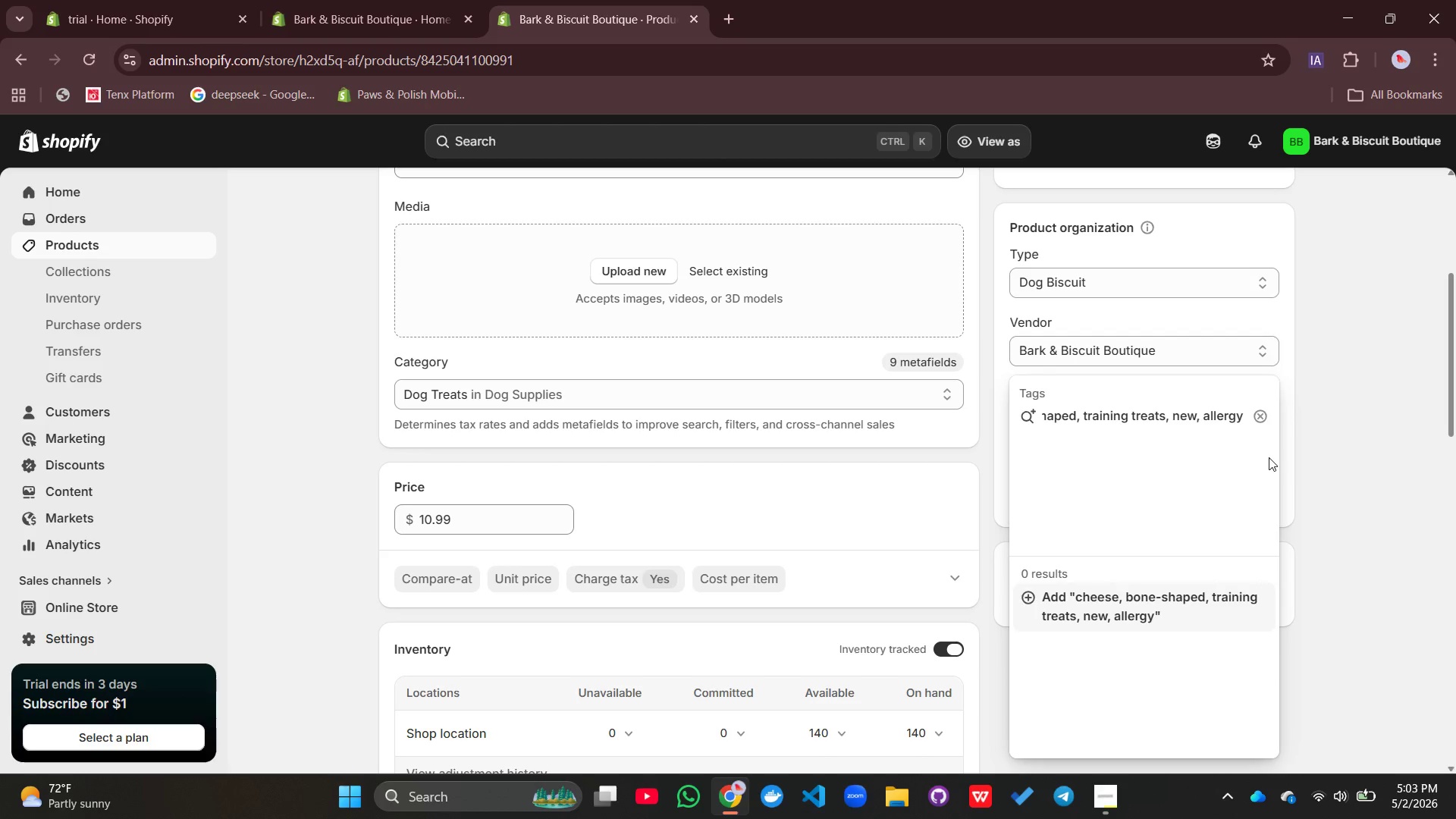 
wait(5.14)
 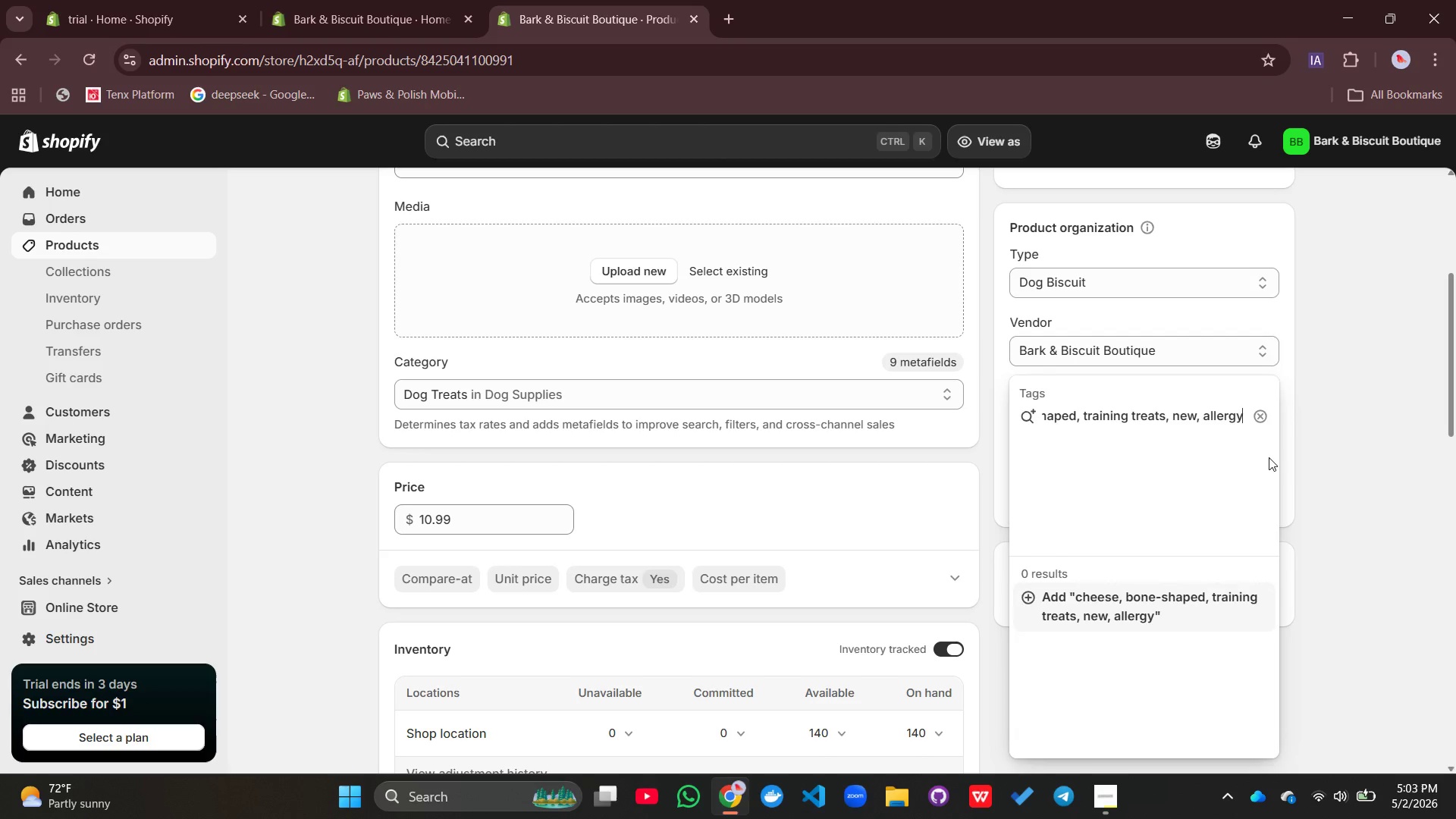 
type(friendly)
 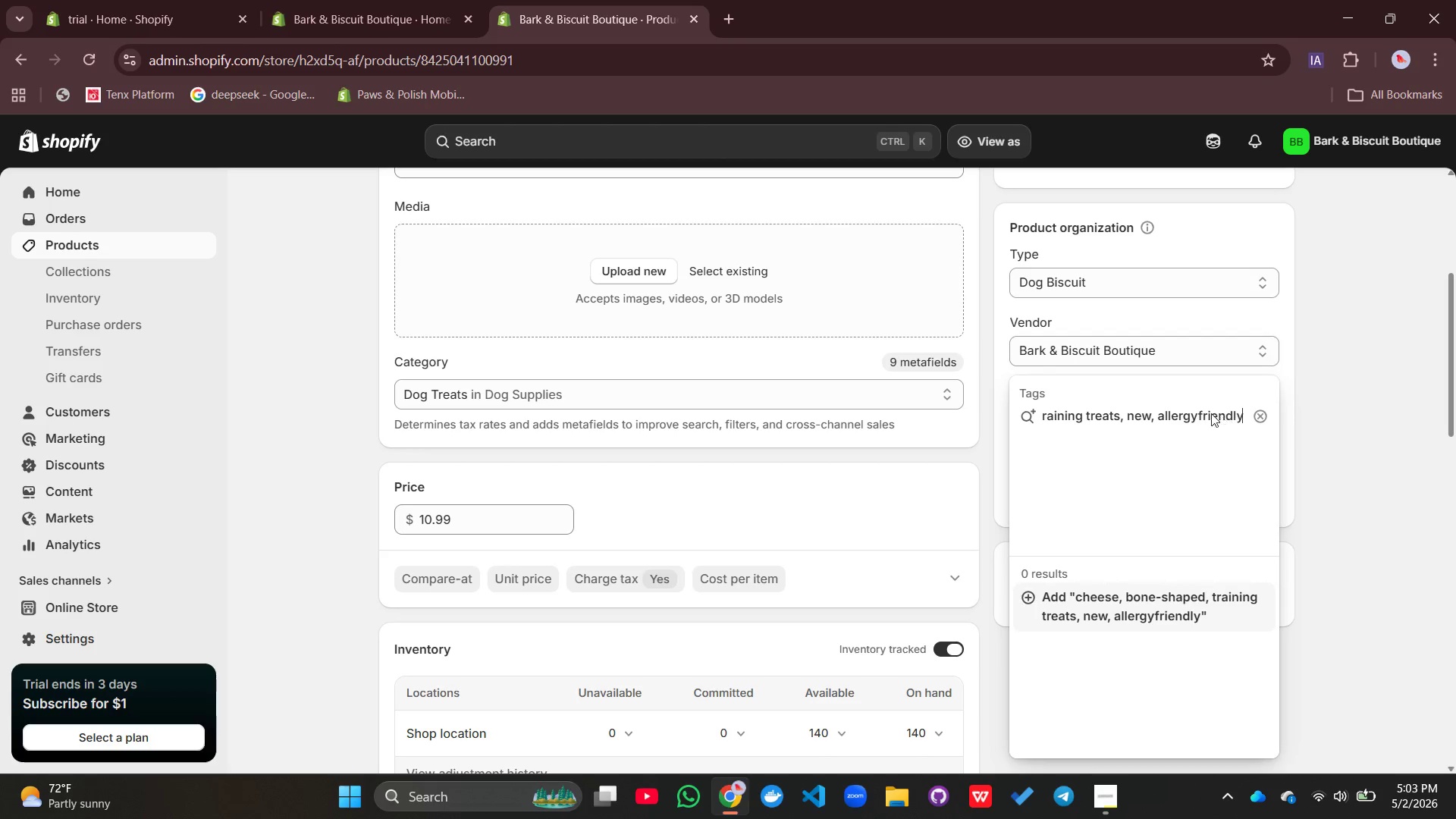 
left_click([1200, 412])
 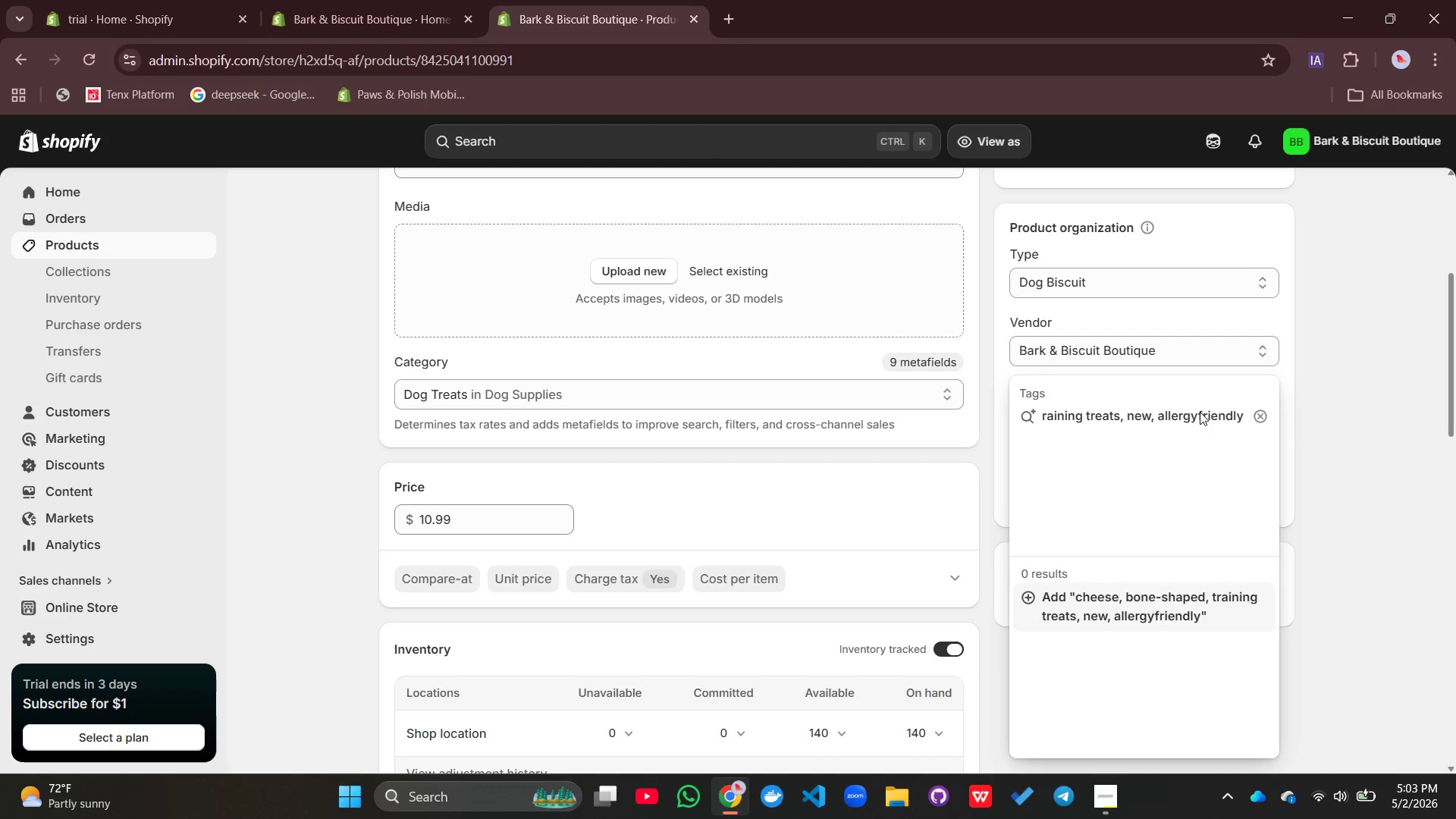 
key(Minus)
 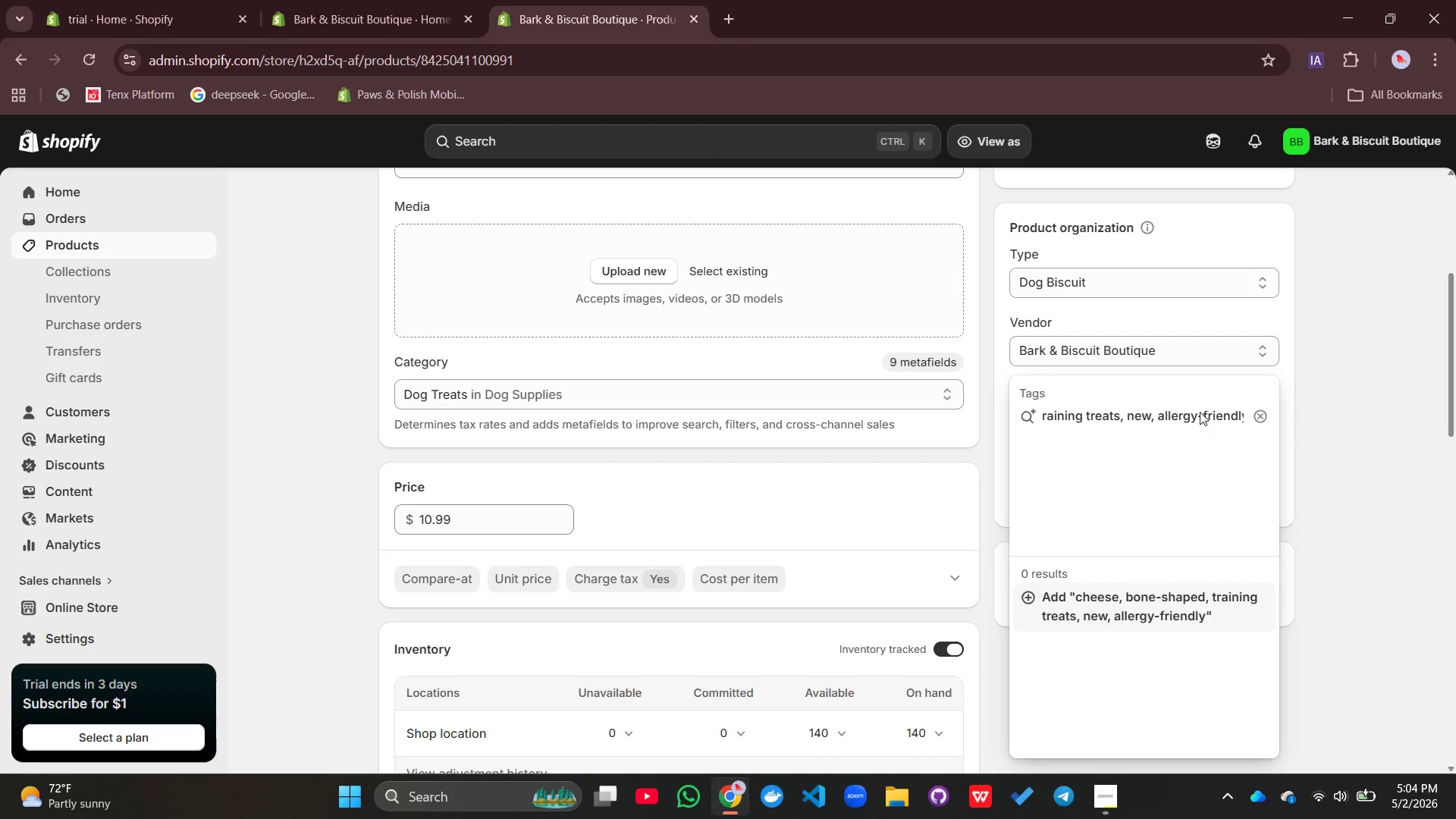 
key(Enter)
 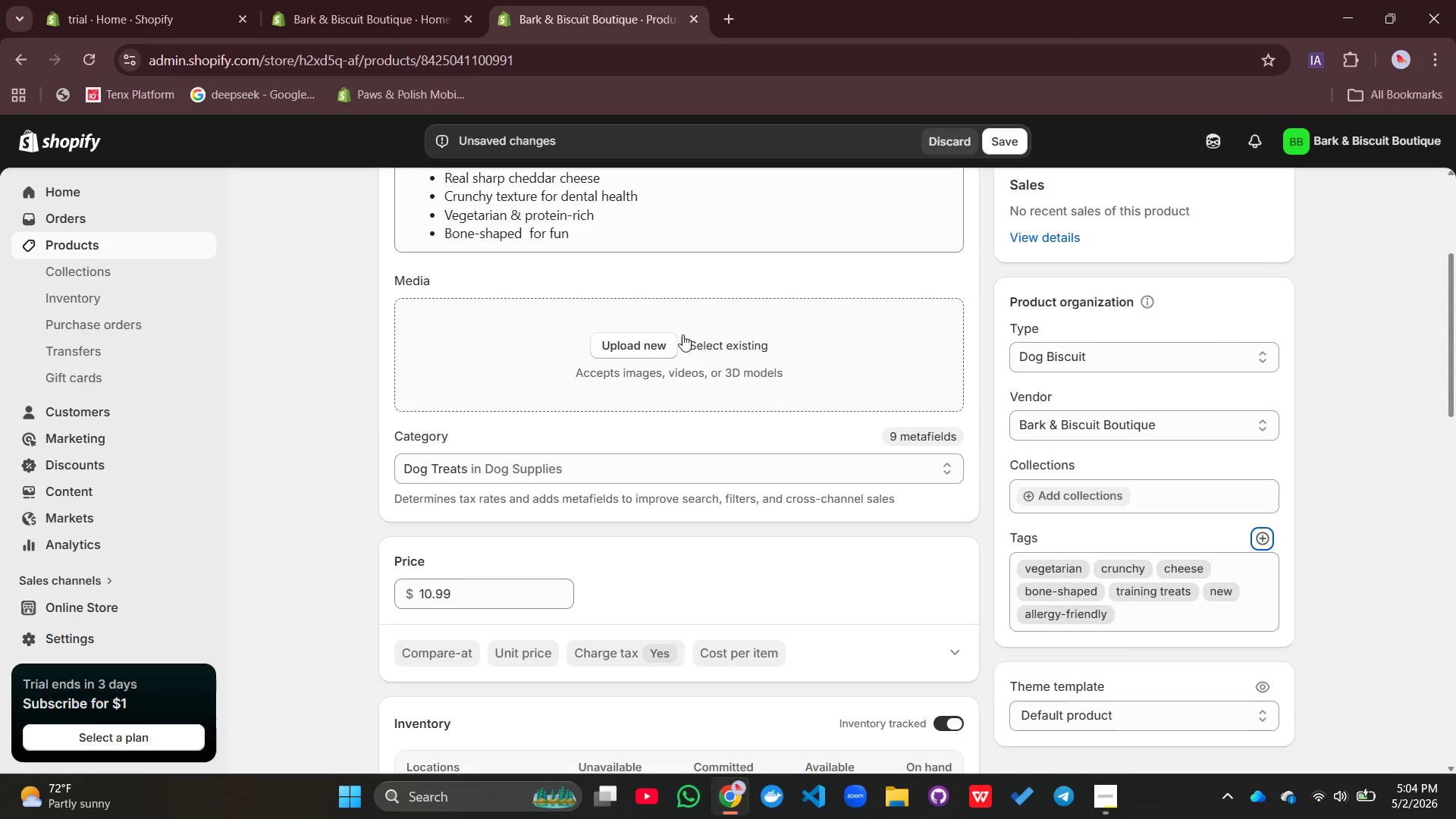 
left_click([636, 344])
 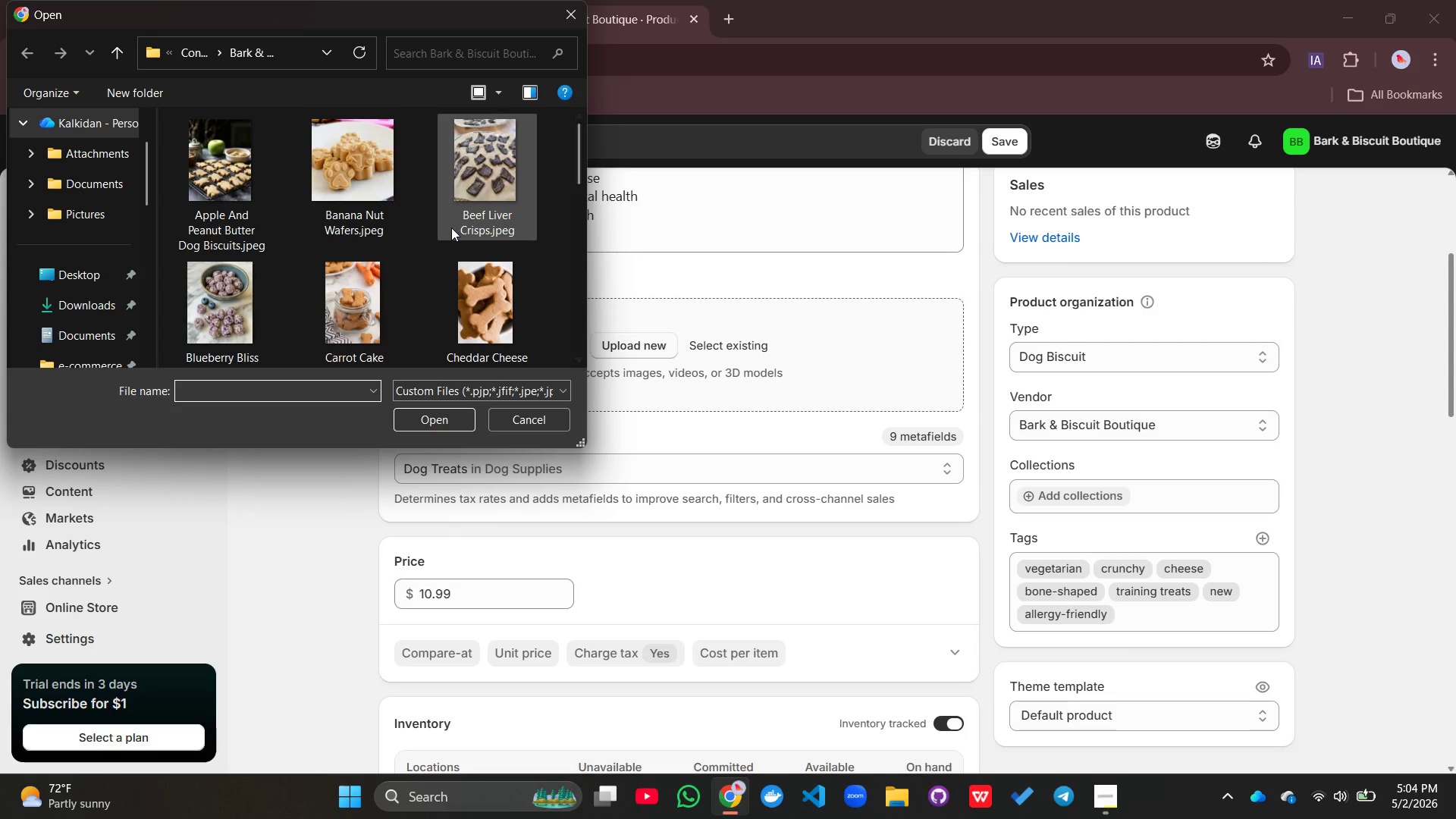 
wait(7.81)
 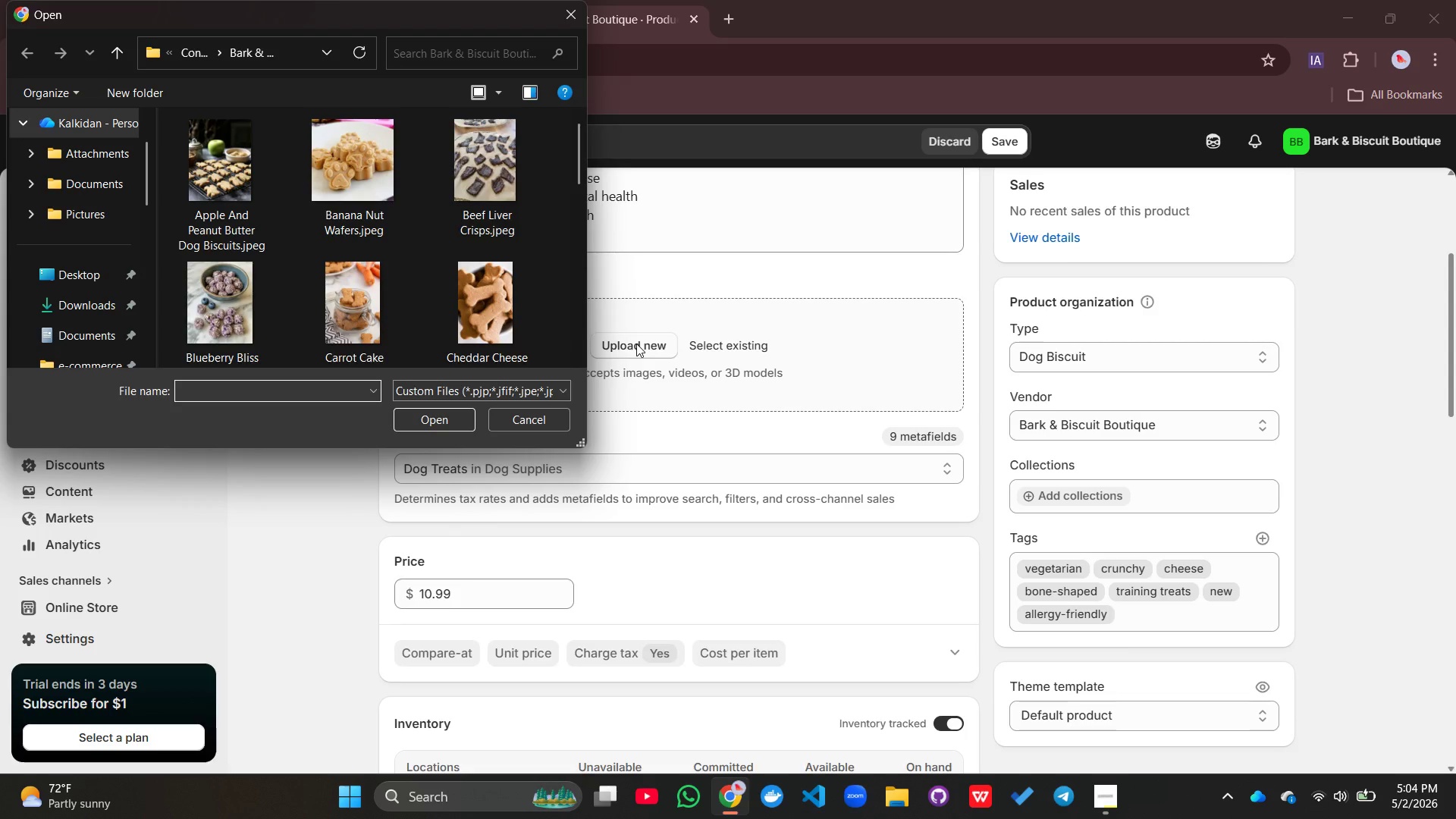 
scroll: coordinate [451, 228], scroll_direction: down, amount: 2.0
 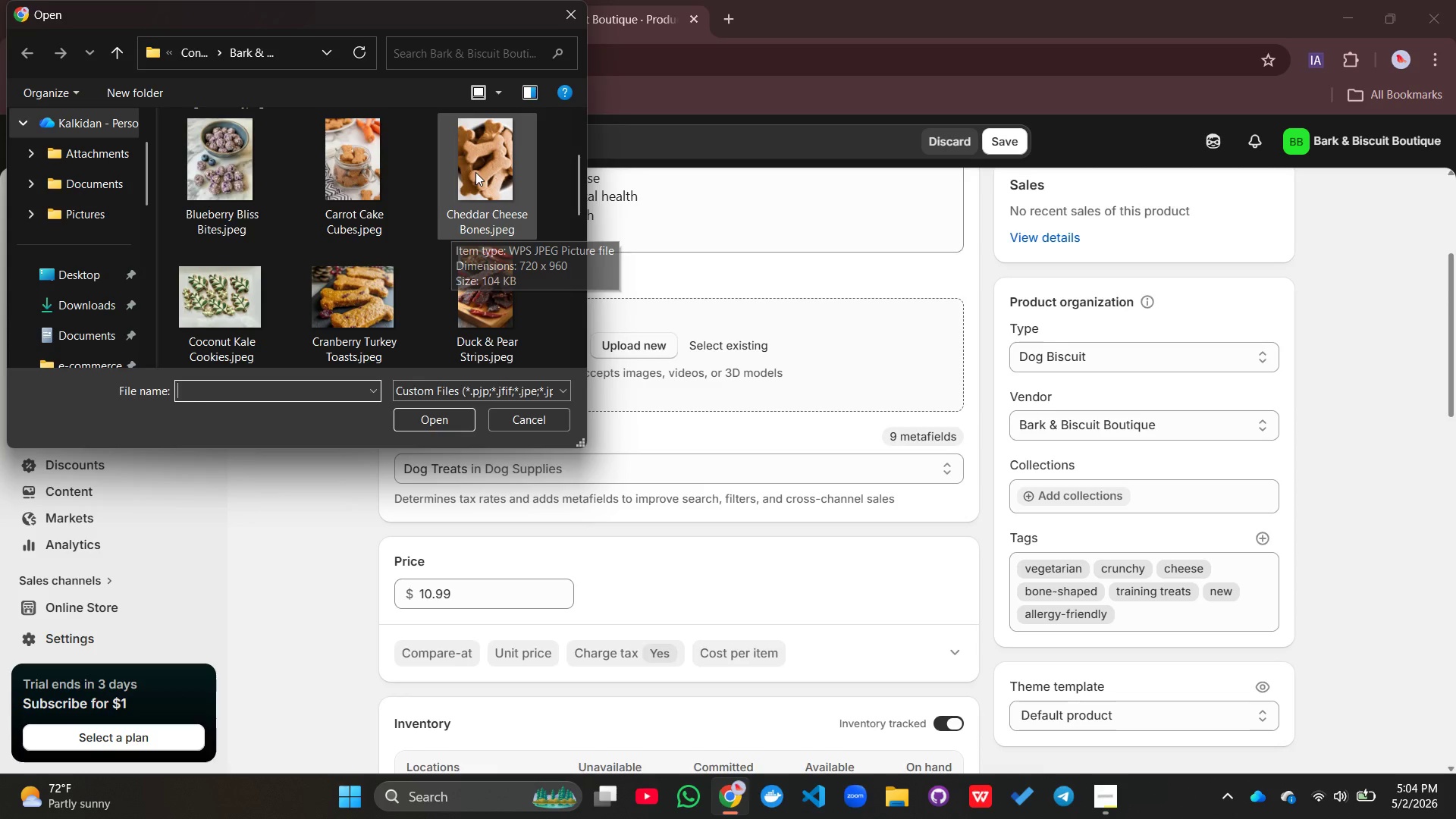 
left_click([482, 163])
 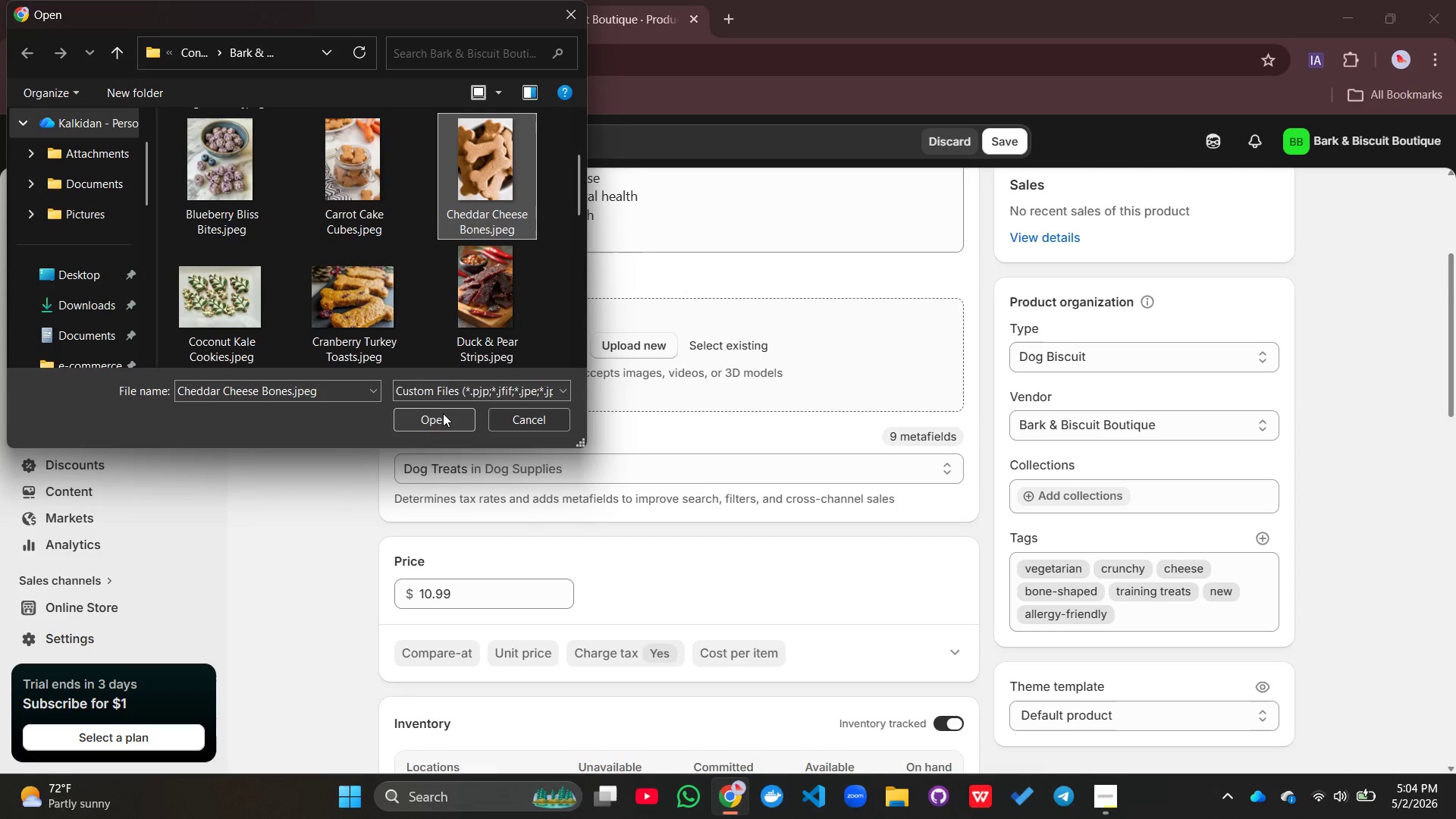 
left_click([438, 416])
 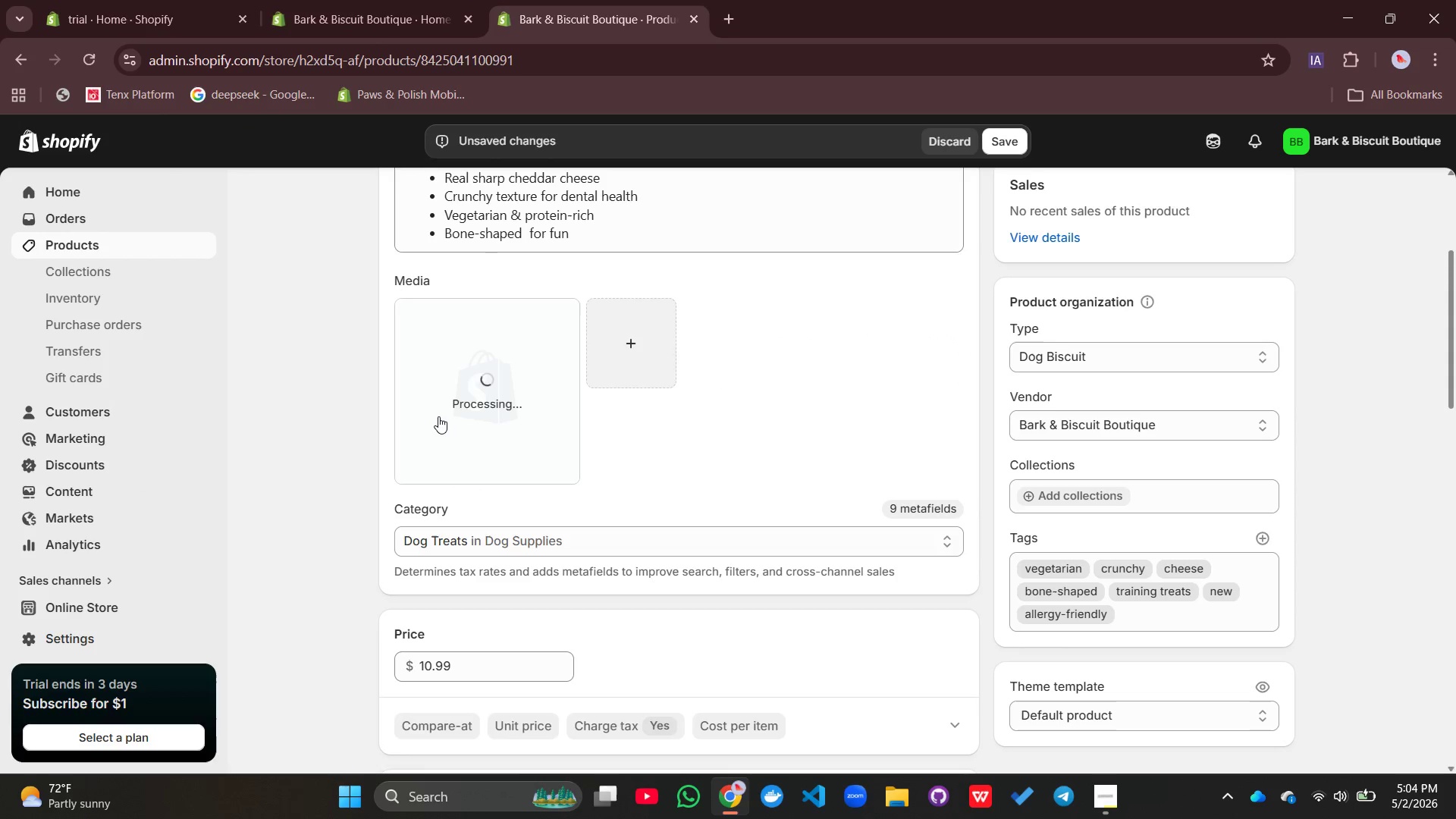 
wait(10.06)
 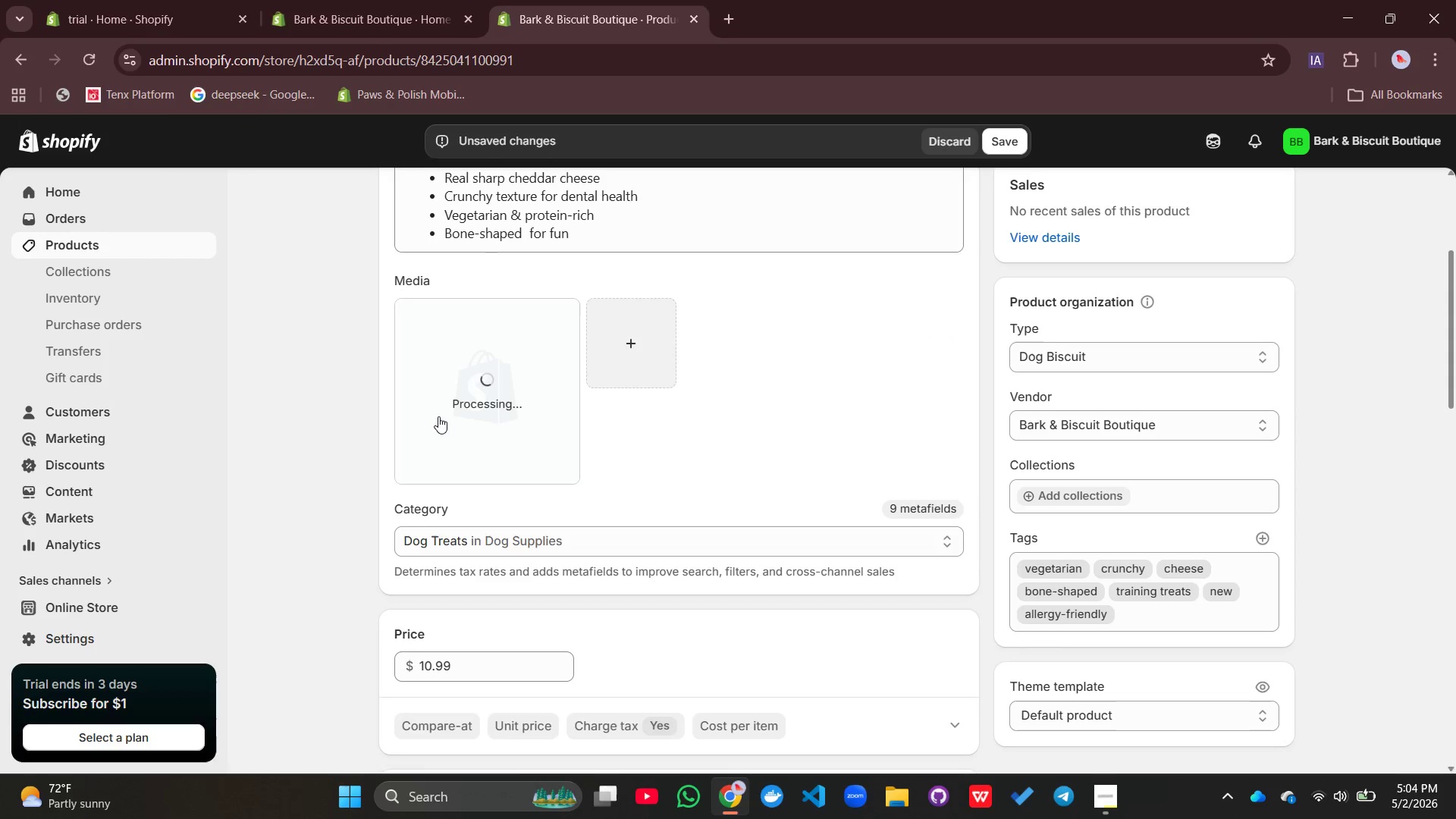 
left_click([502, 365])
 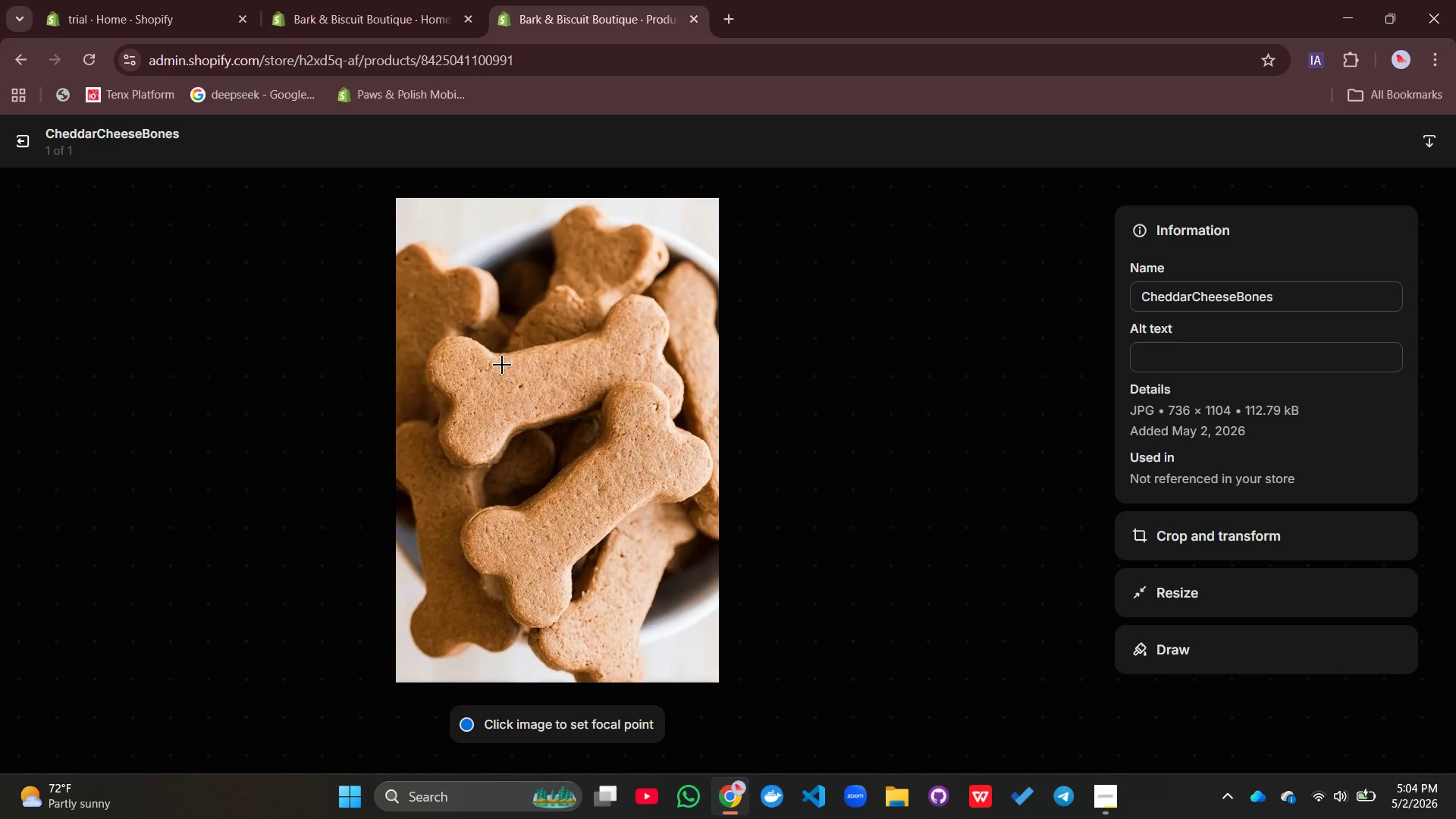 
wait(7.33)
 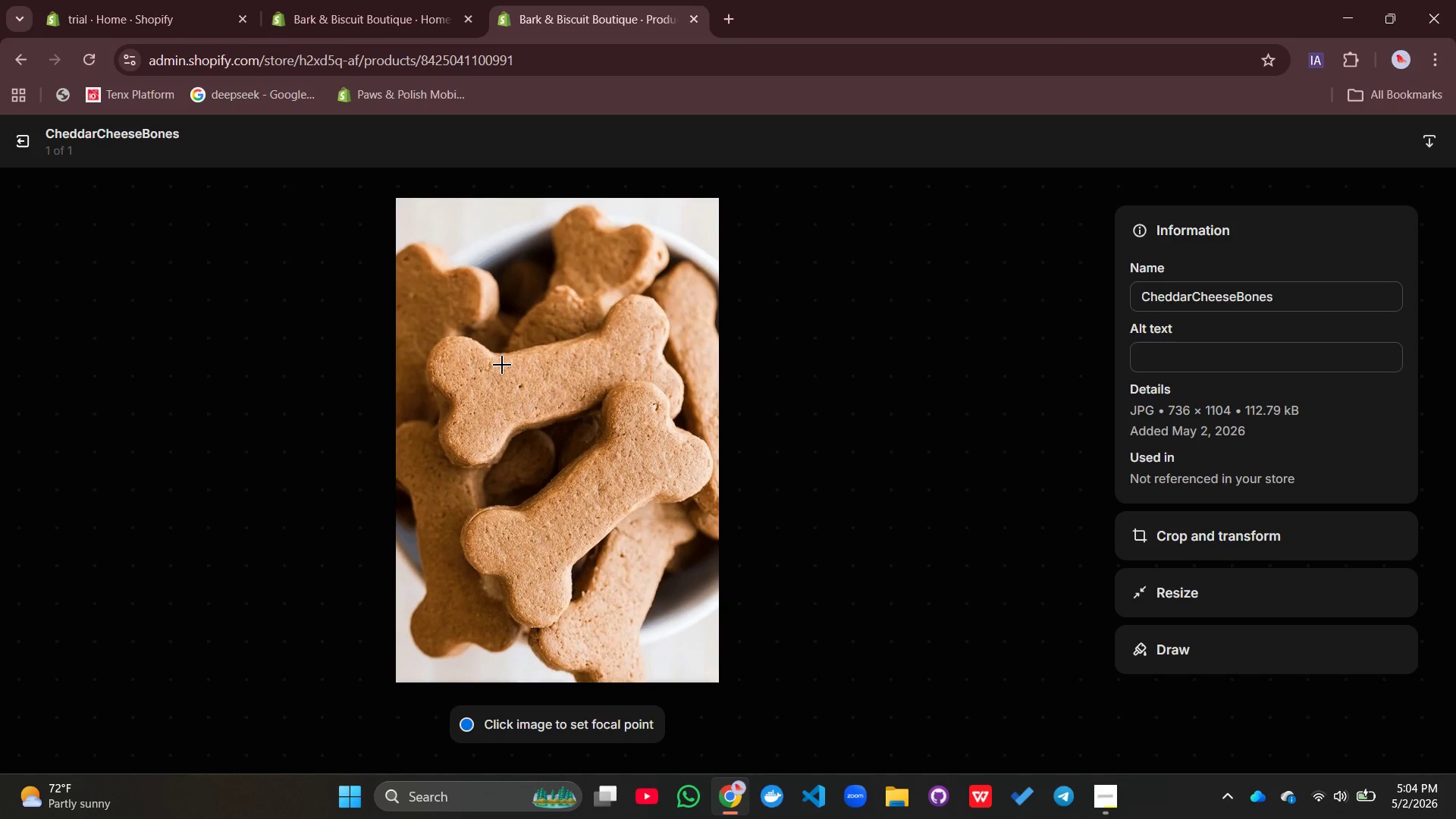 
left_click([1160, 349])
 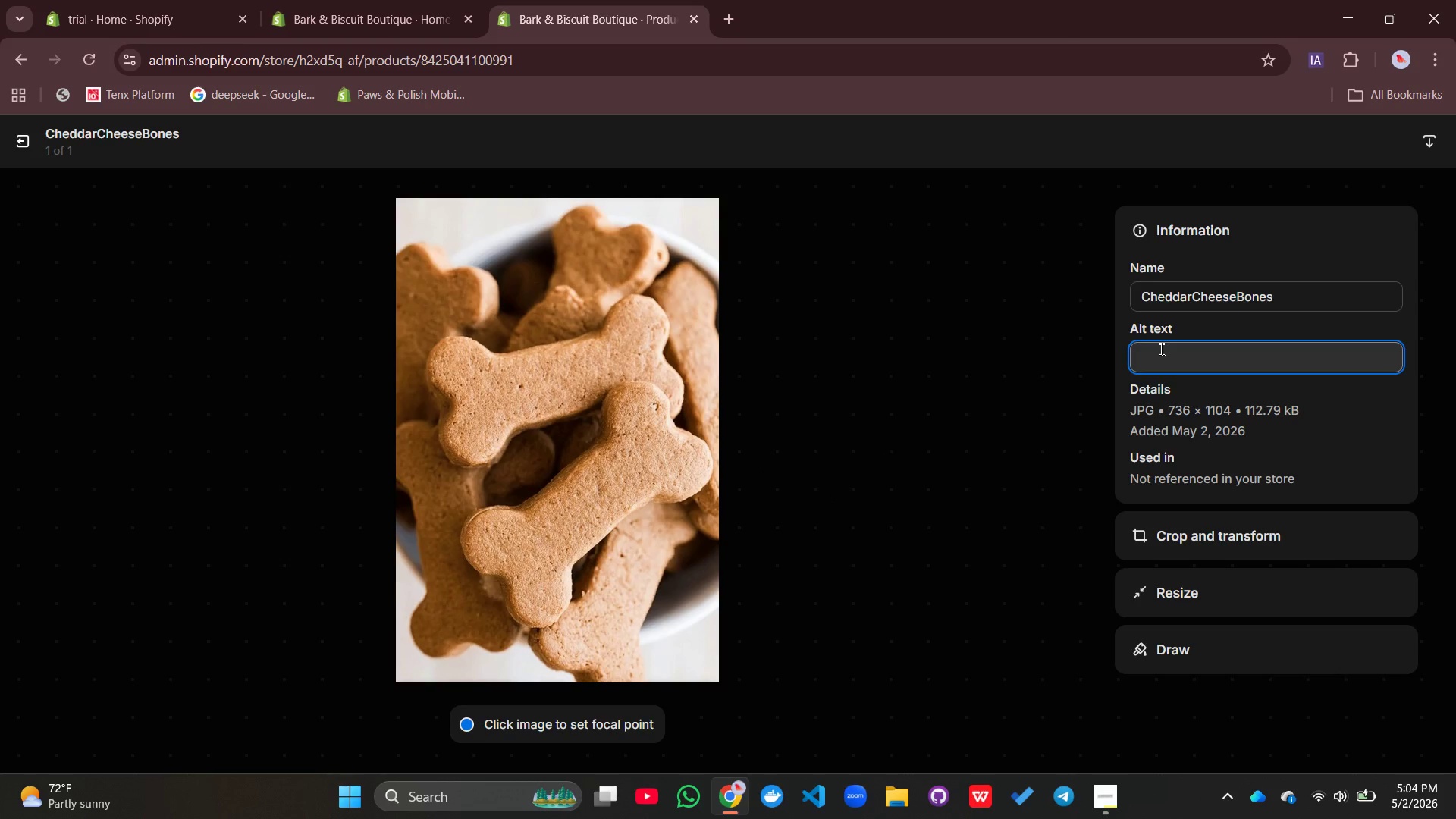 
type(bone-shaped cheddar dig )
key(Backspace)
key(Backspace)
key(Backspace)
type(og bo)
key(Backspace)
type(iscuit)
 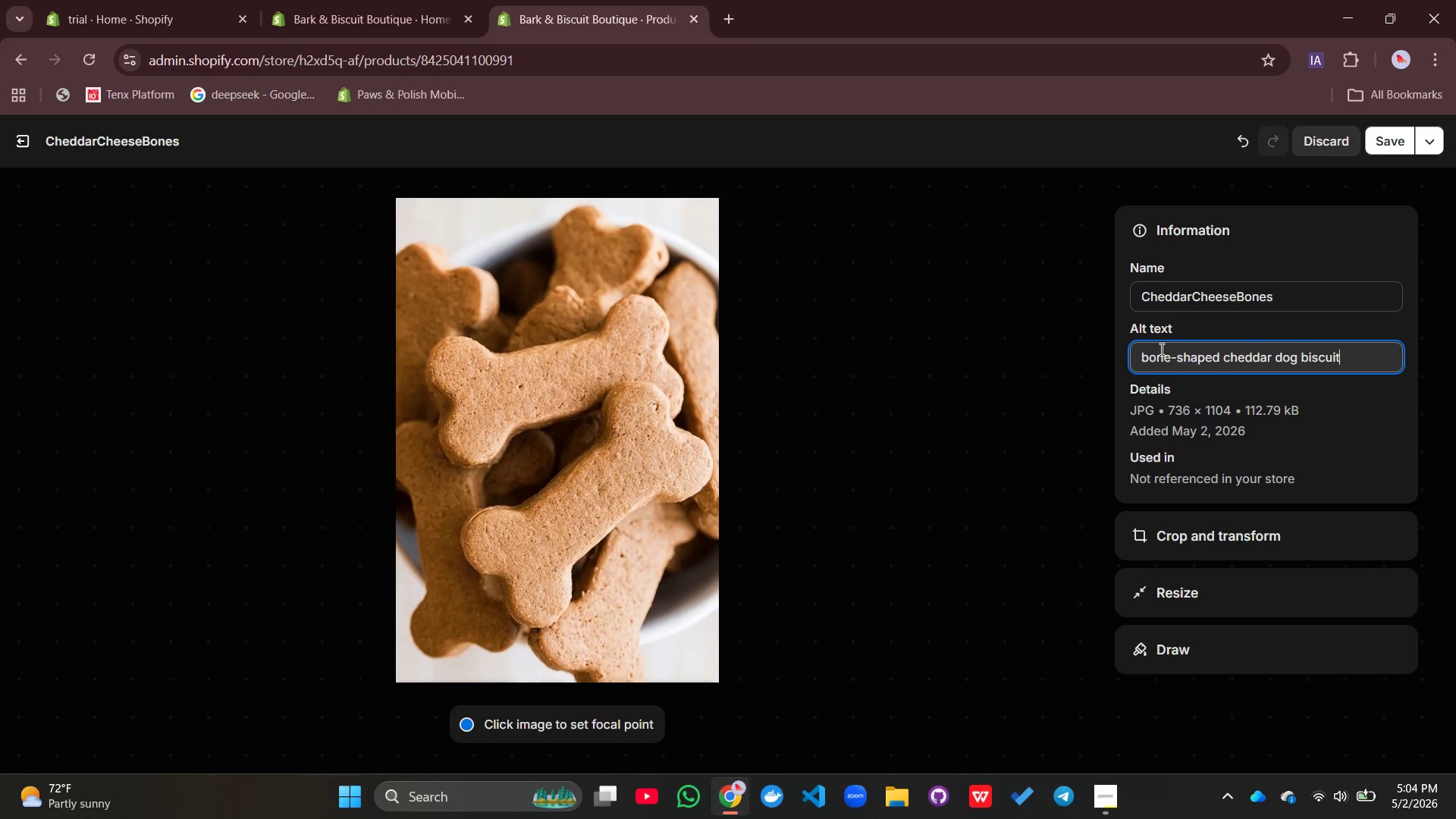 
wait(5.66)
 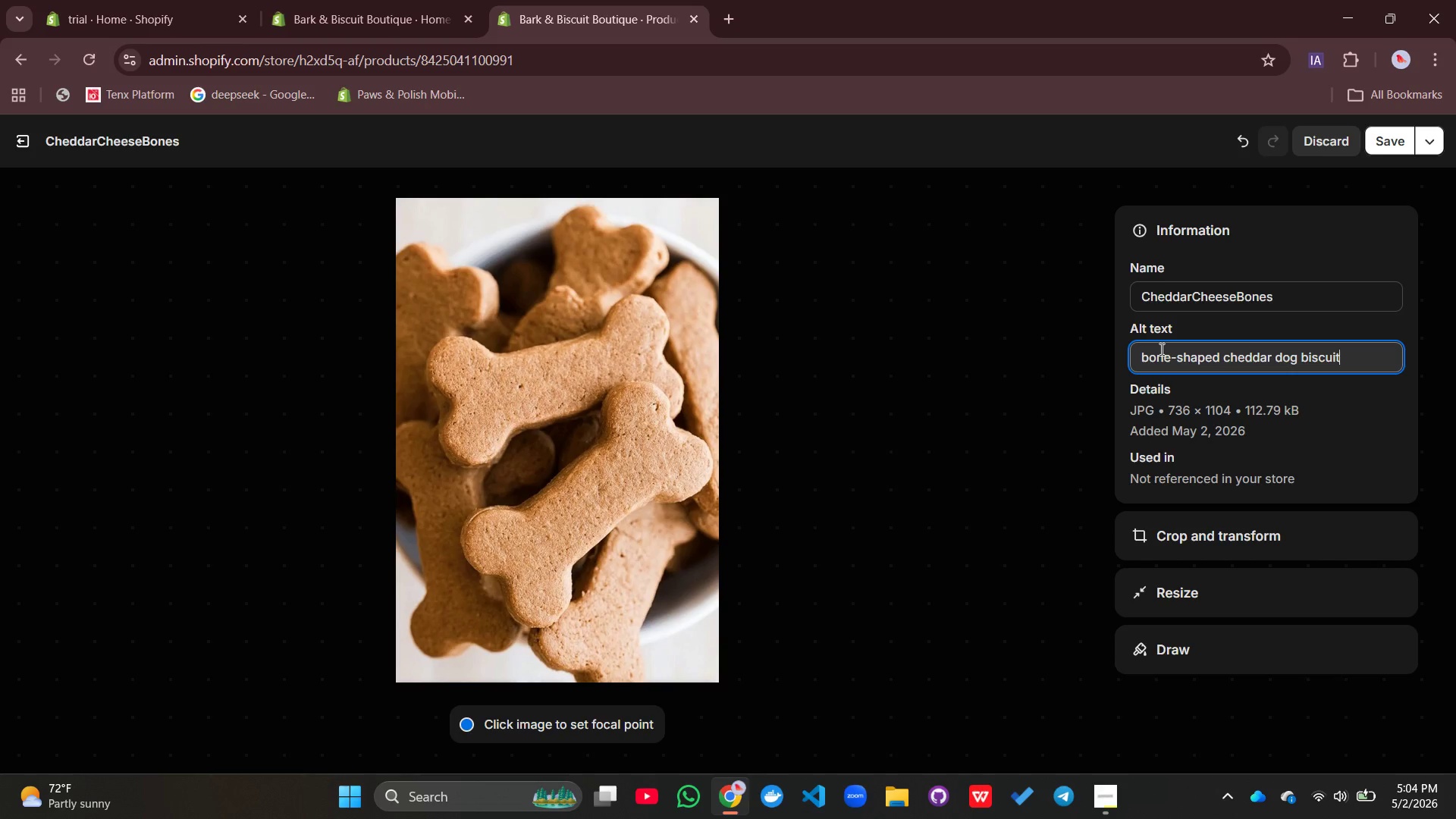 
type(s stacked)
 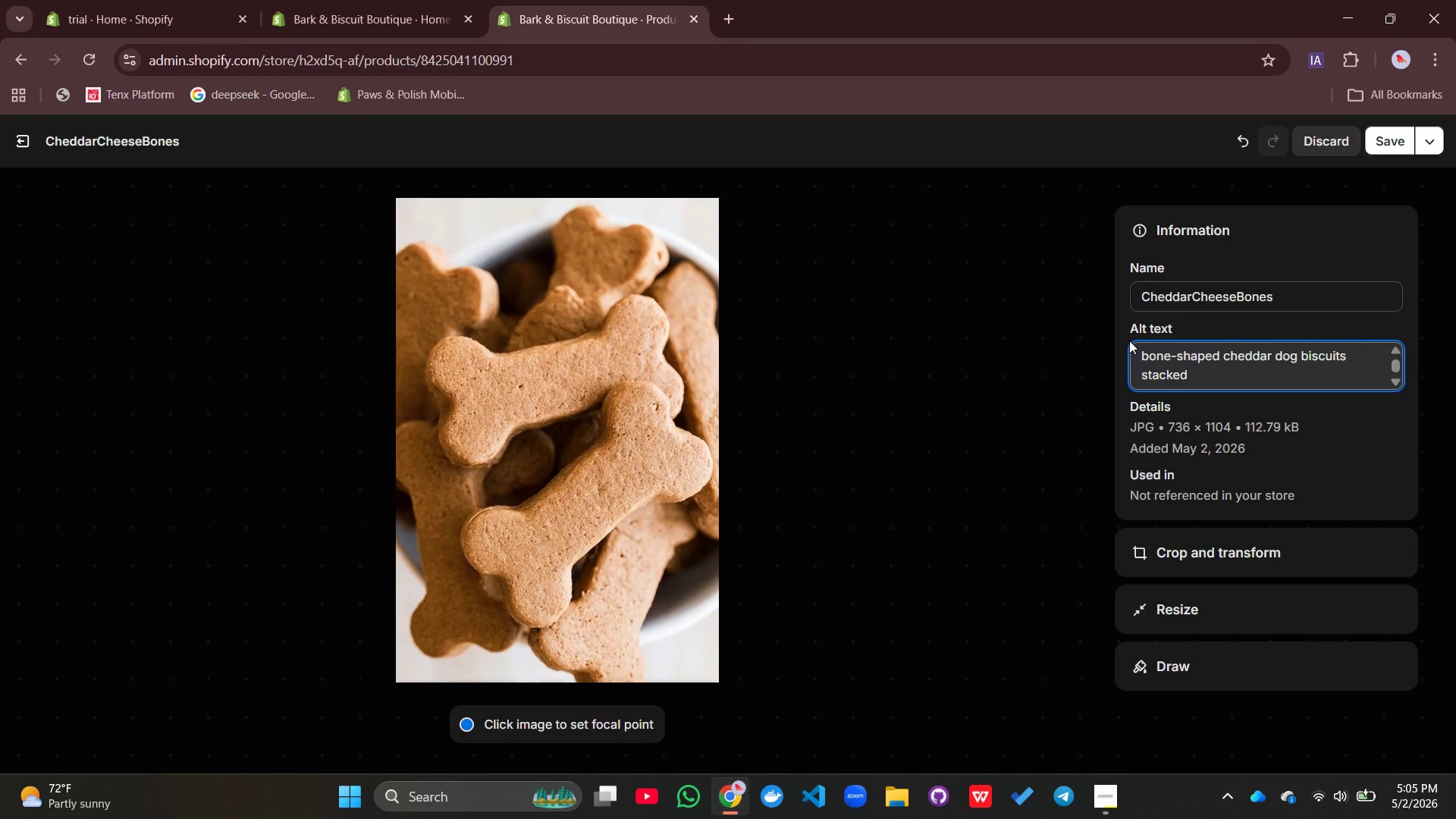 
wait(6.5)
 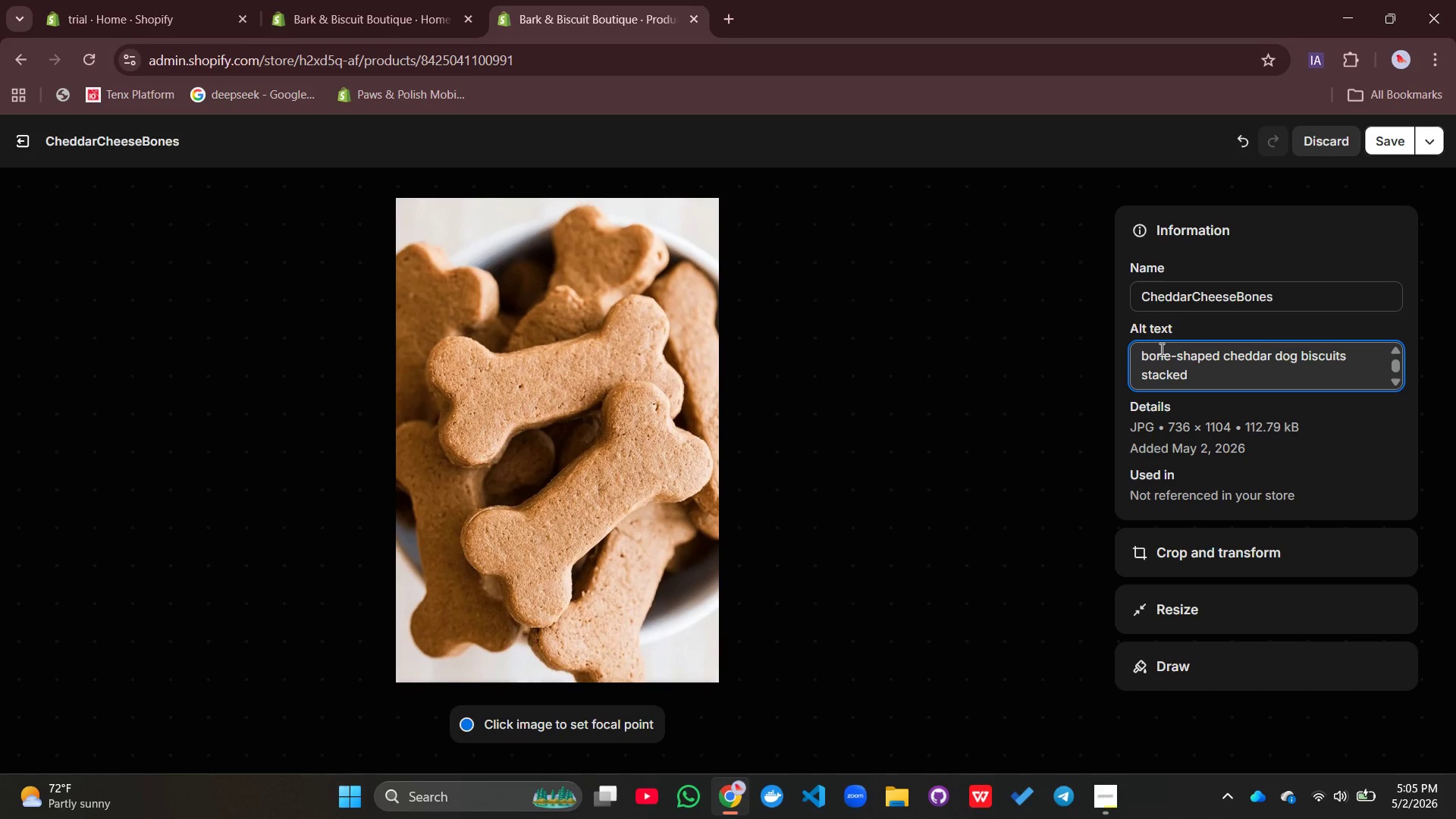 
type( on a wooden board with a block of sharp cheddar cheese nearby)
 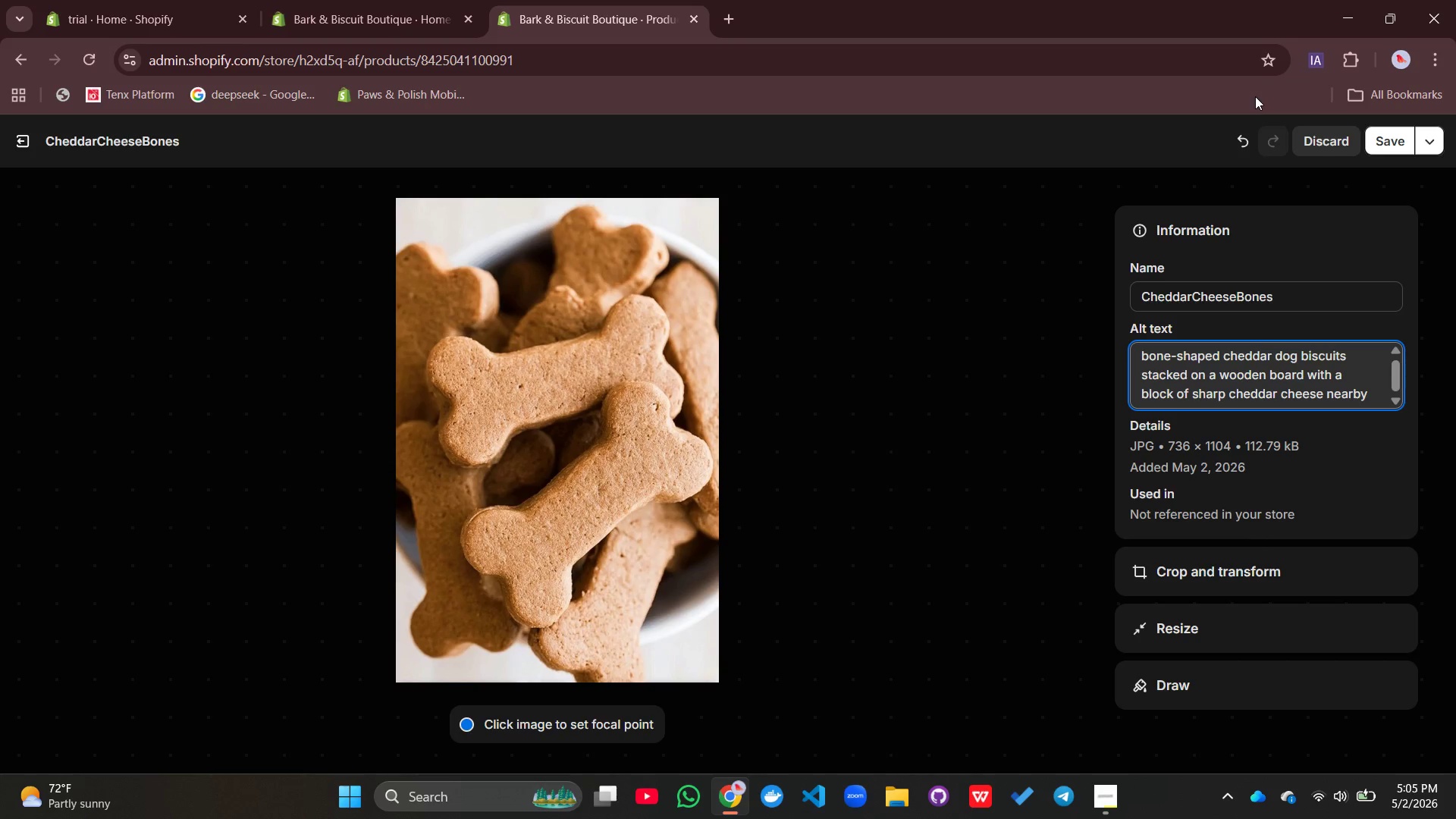 
left_click([1378, 139])
 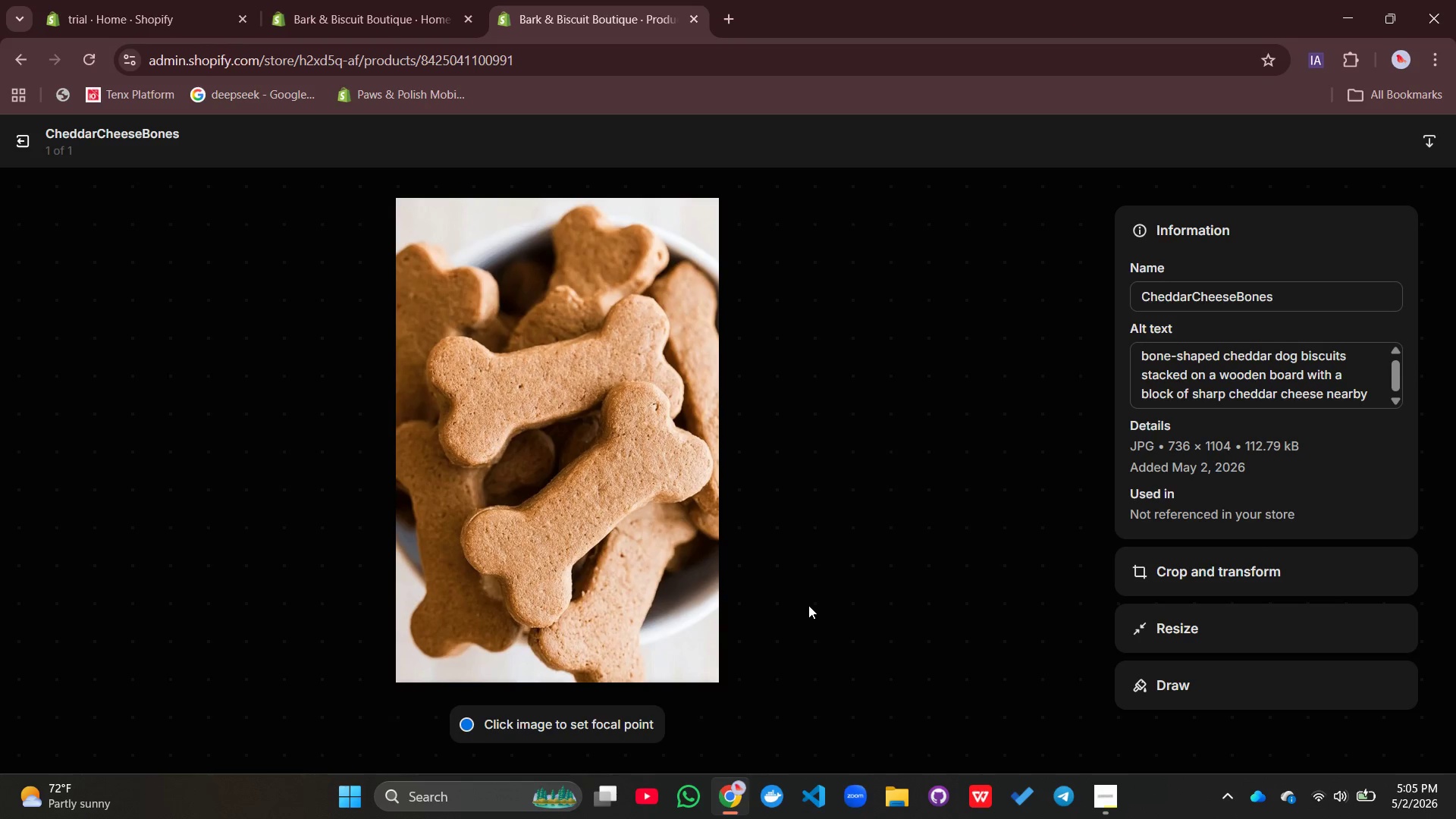 
wait(6.81)
 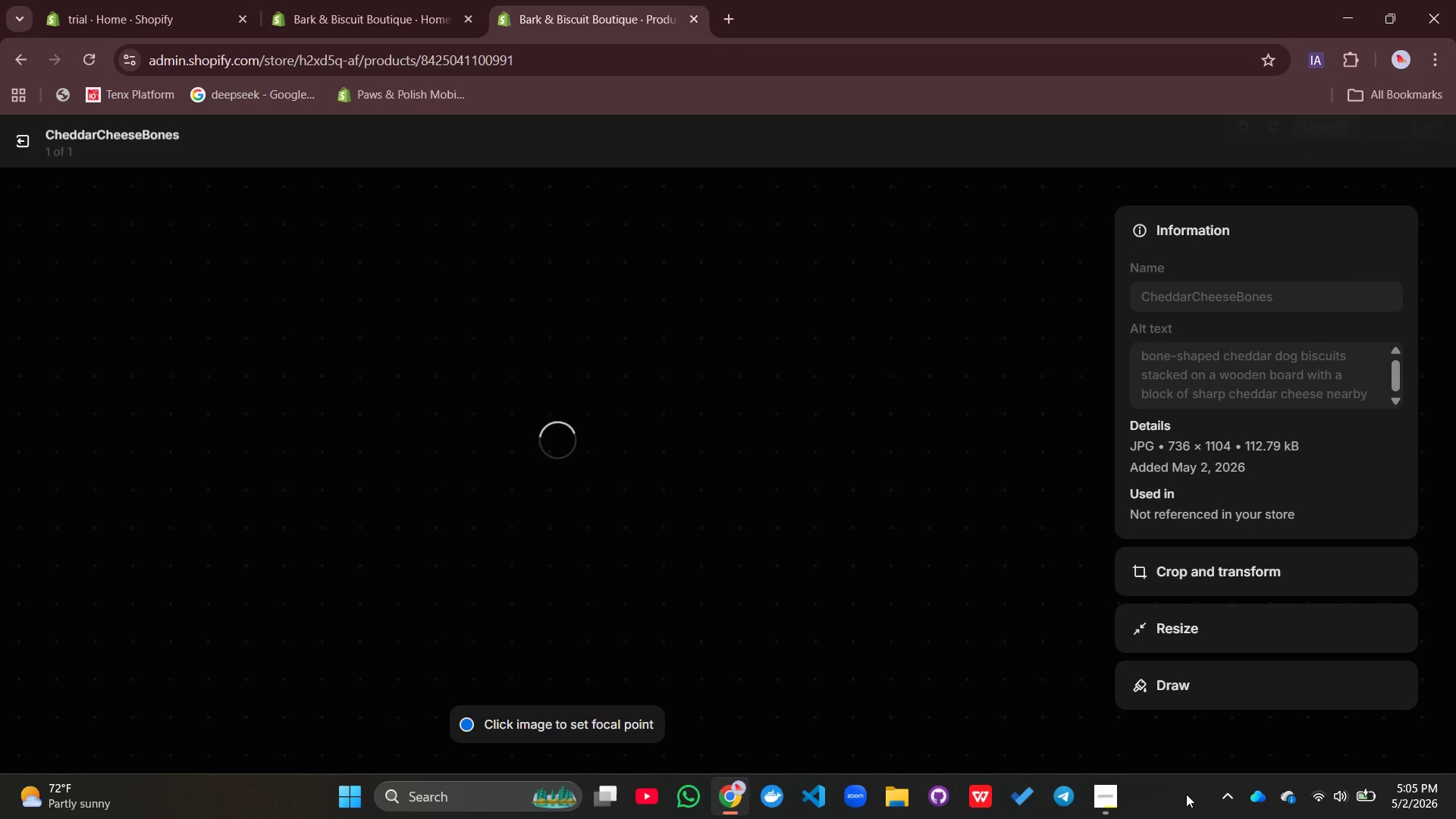 
left_click([37, 142])
 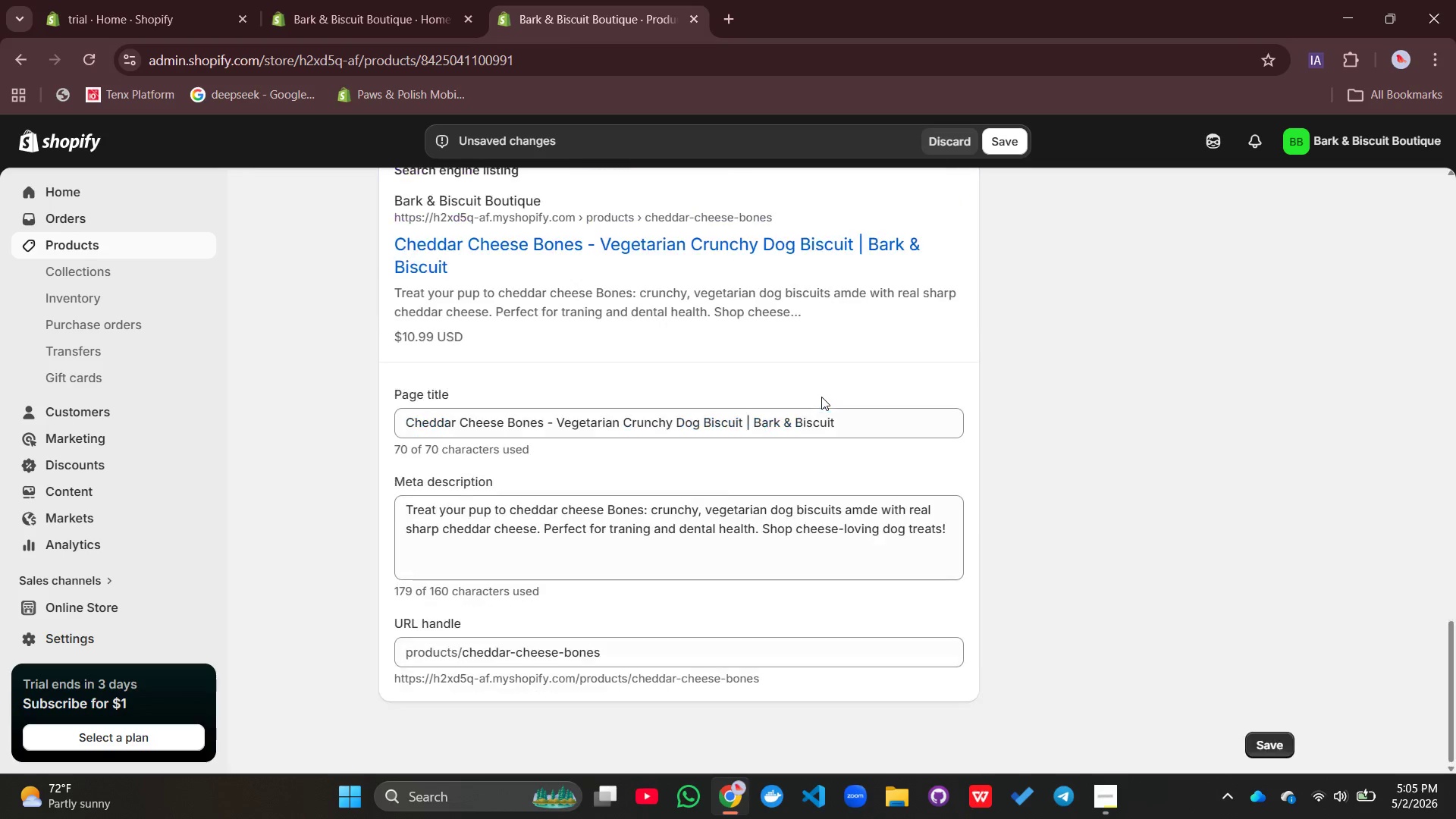 
wait(5.8)
 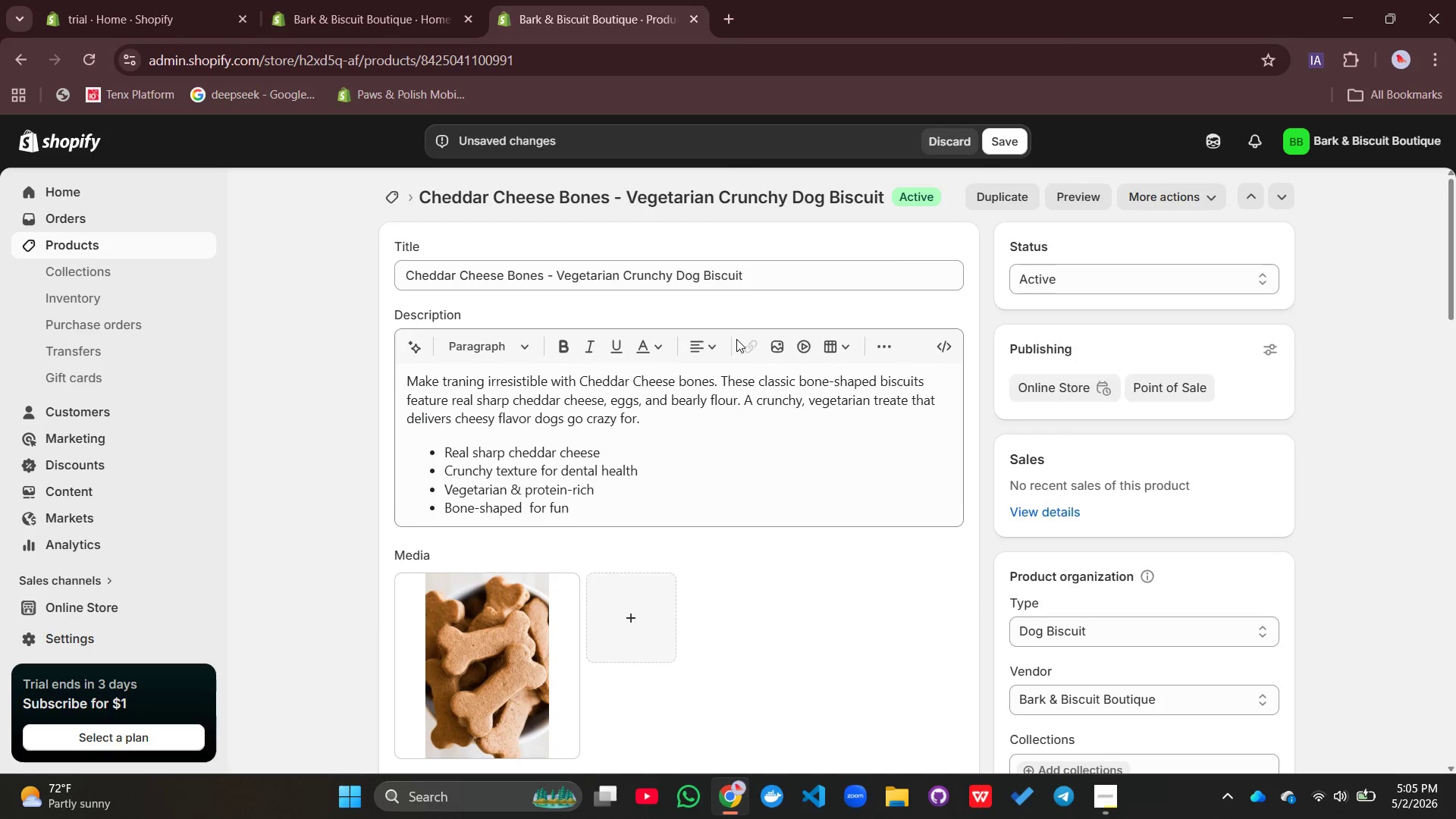 
left_click([1000, 140])
 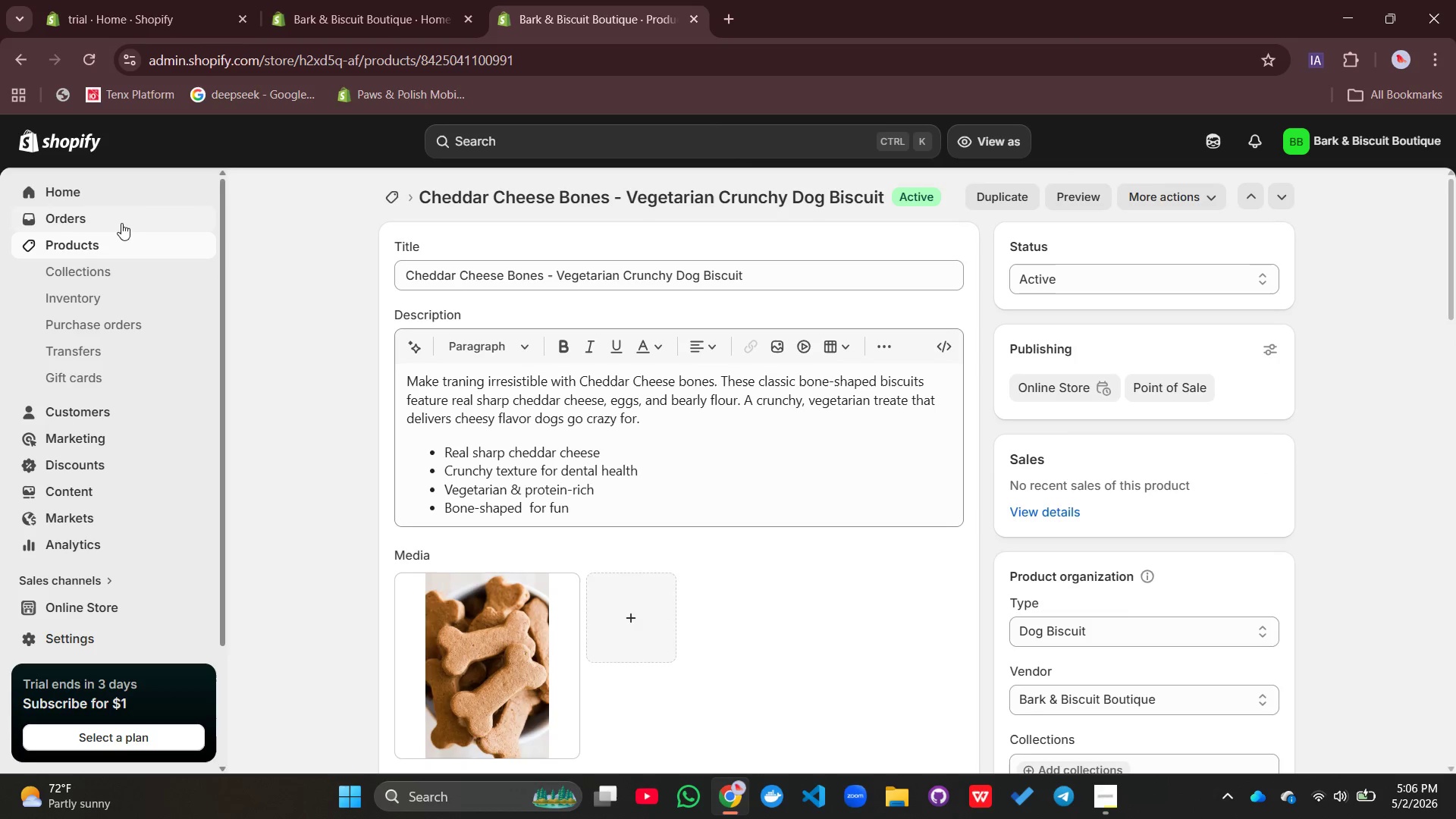 
wait(15.2)
 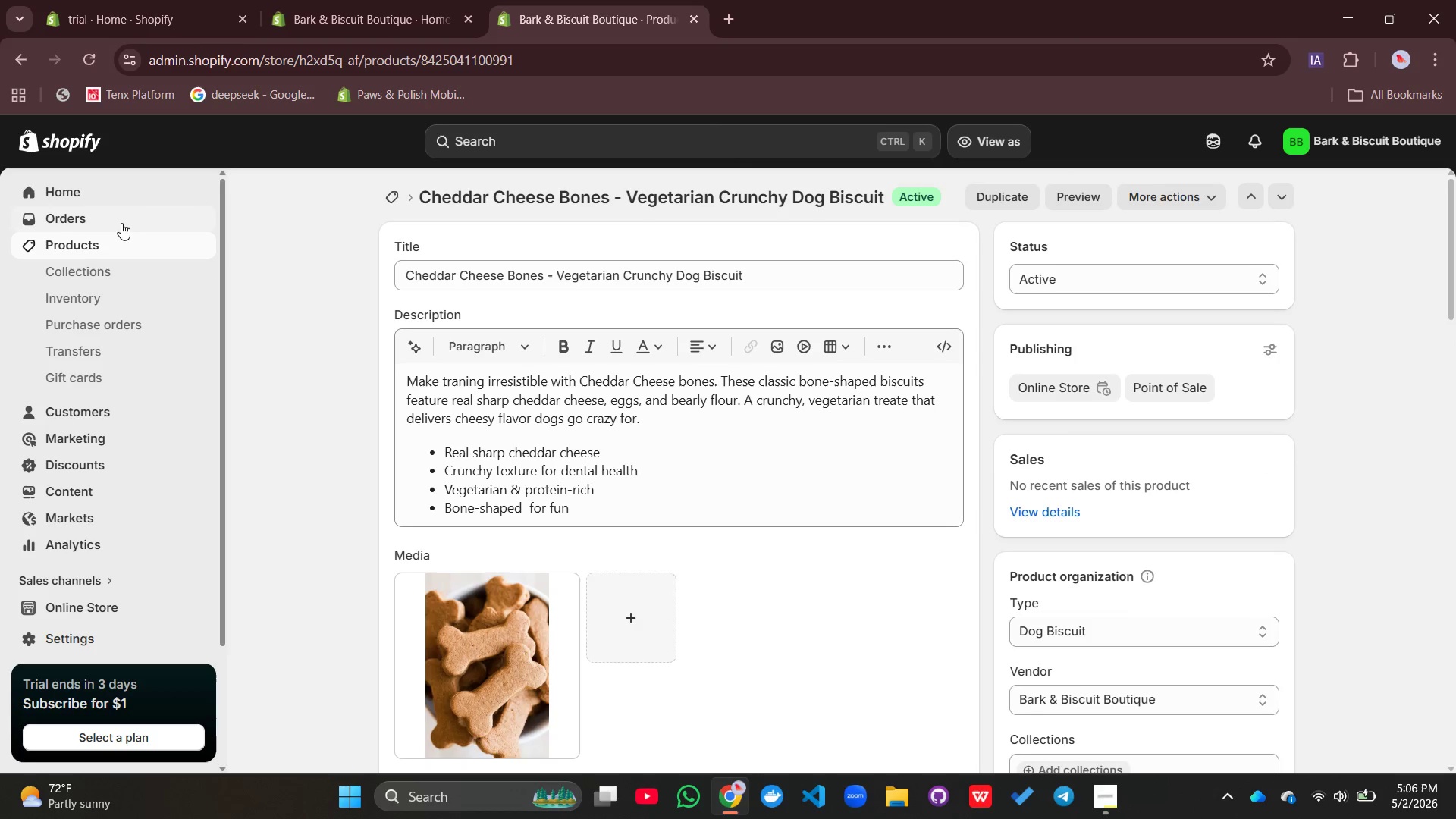 
left_click([105, 253])
 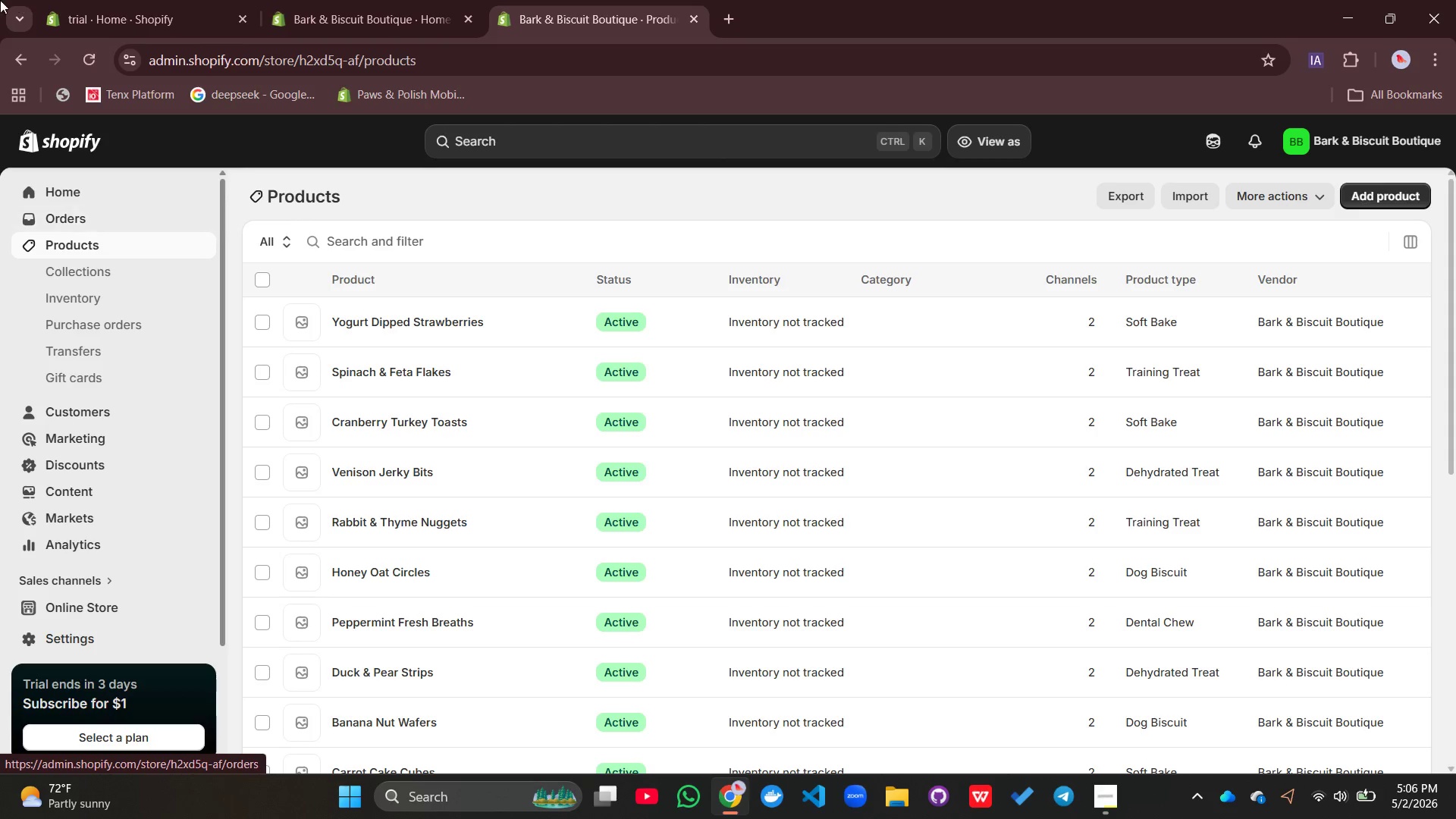 
wait(6.2)
 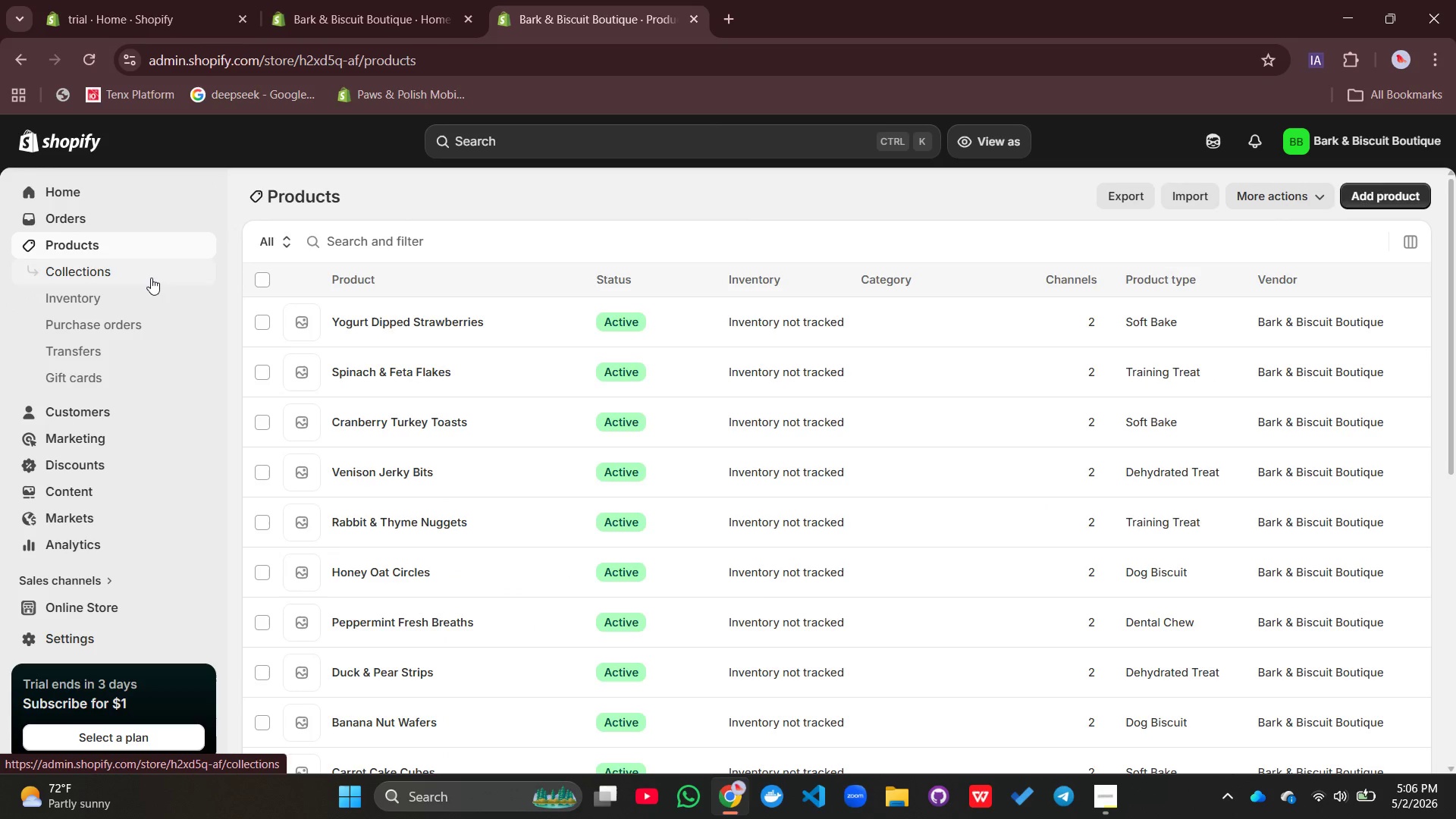 
scroll: coordinate [453, 299], scroll_direction: down, amount: 3.0
 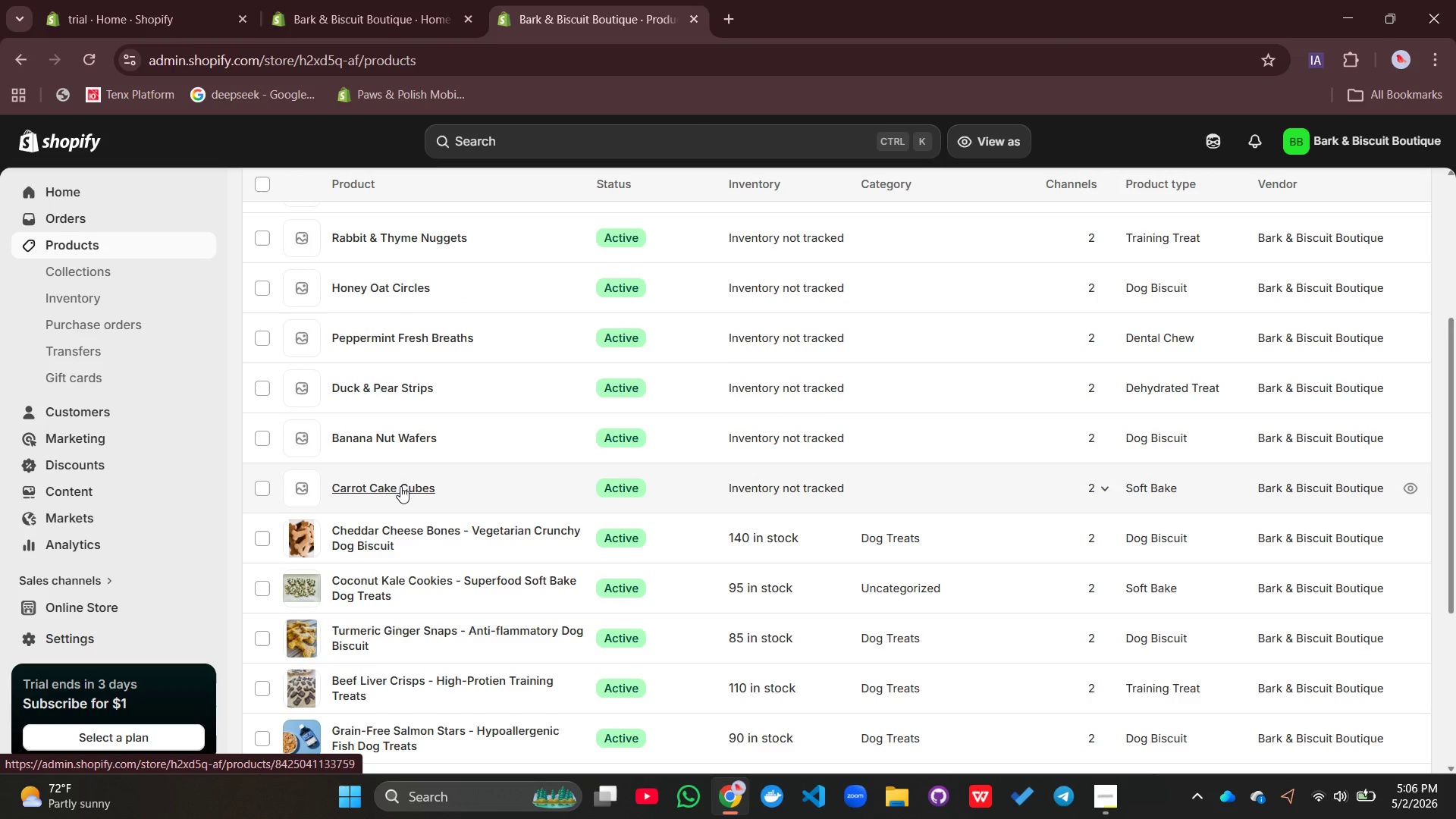 
left_click([400, 486])
 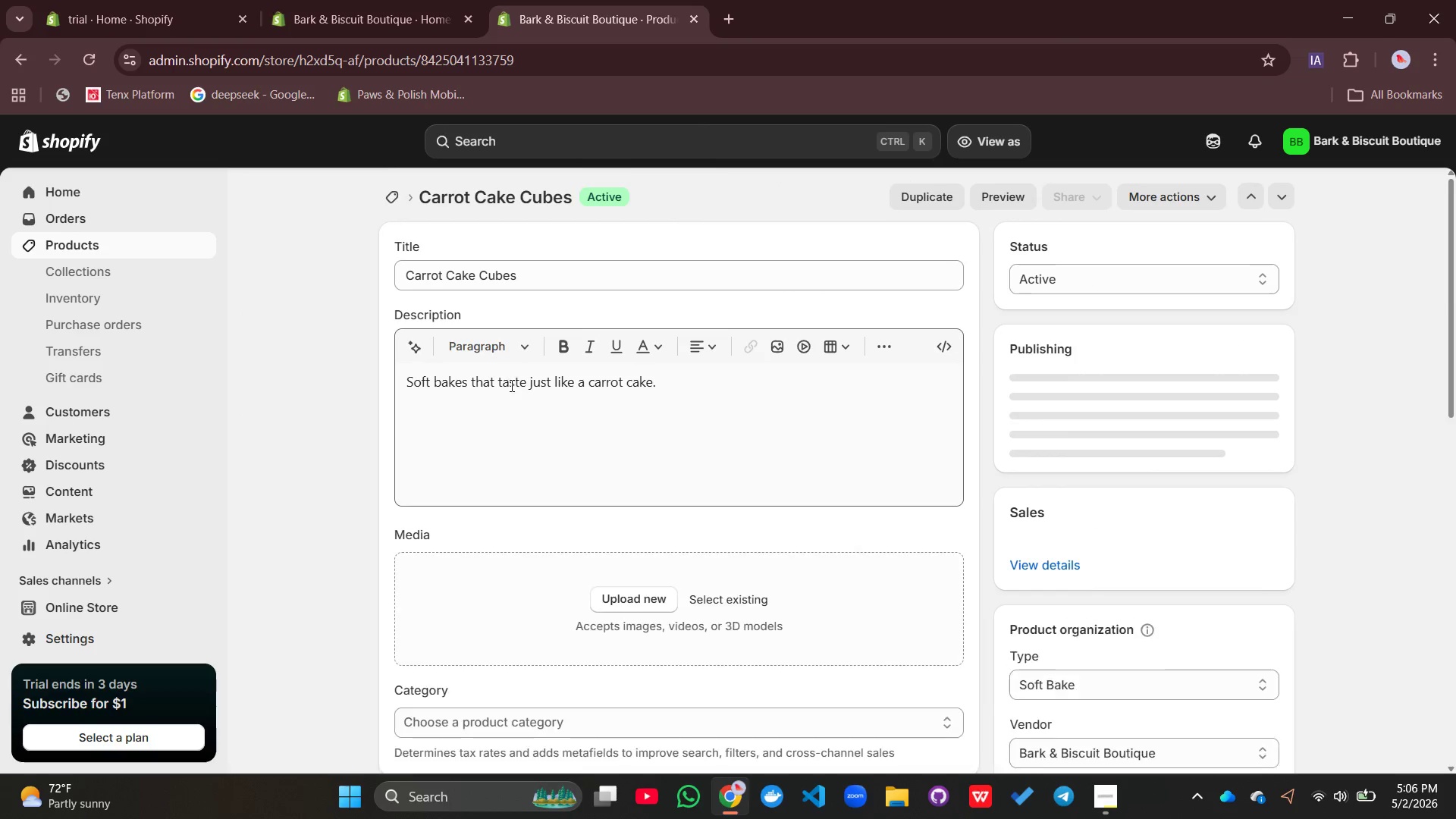 
left_click([546, 276])
 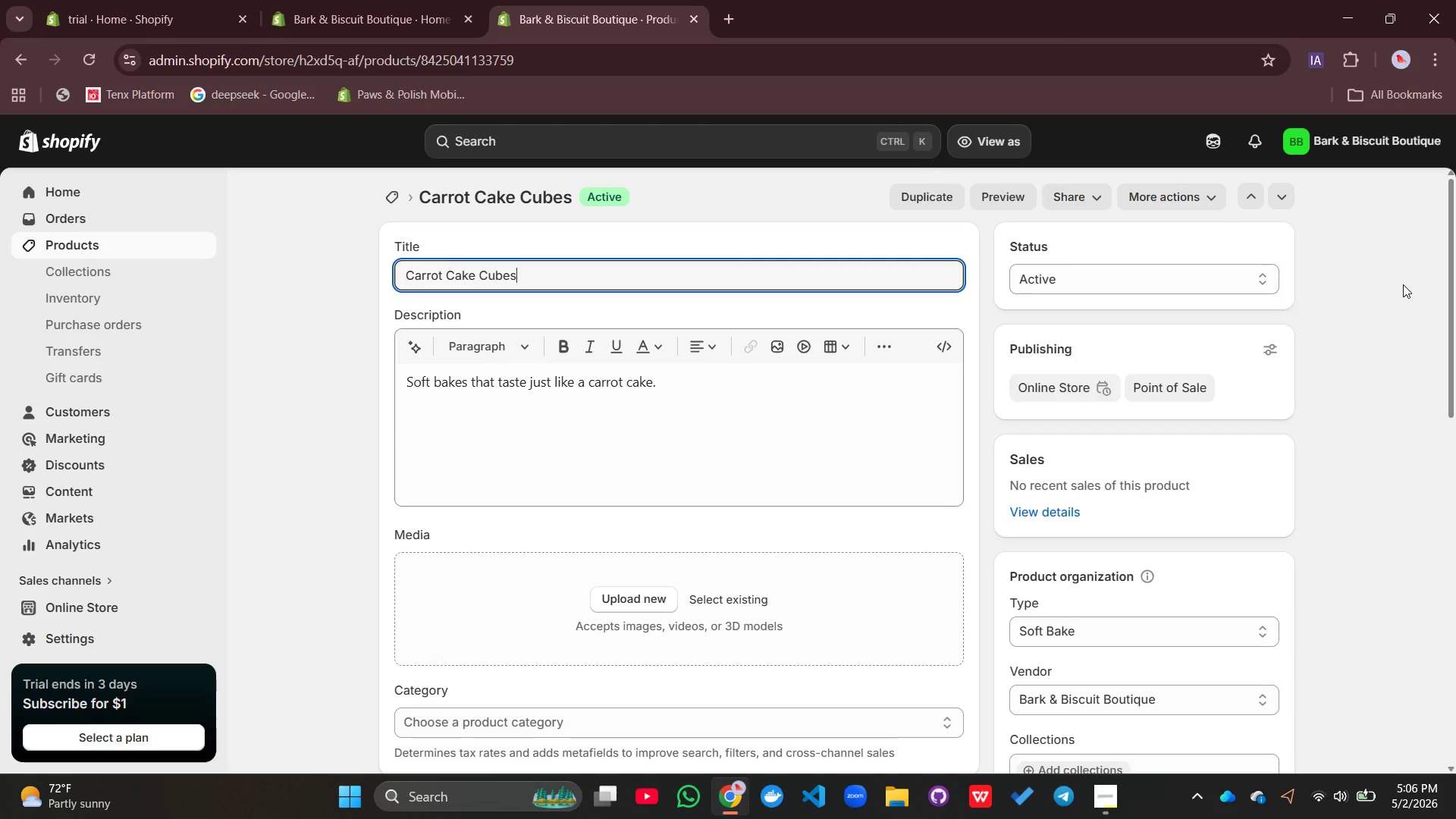 
wait(5.74)
 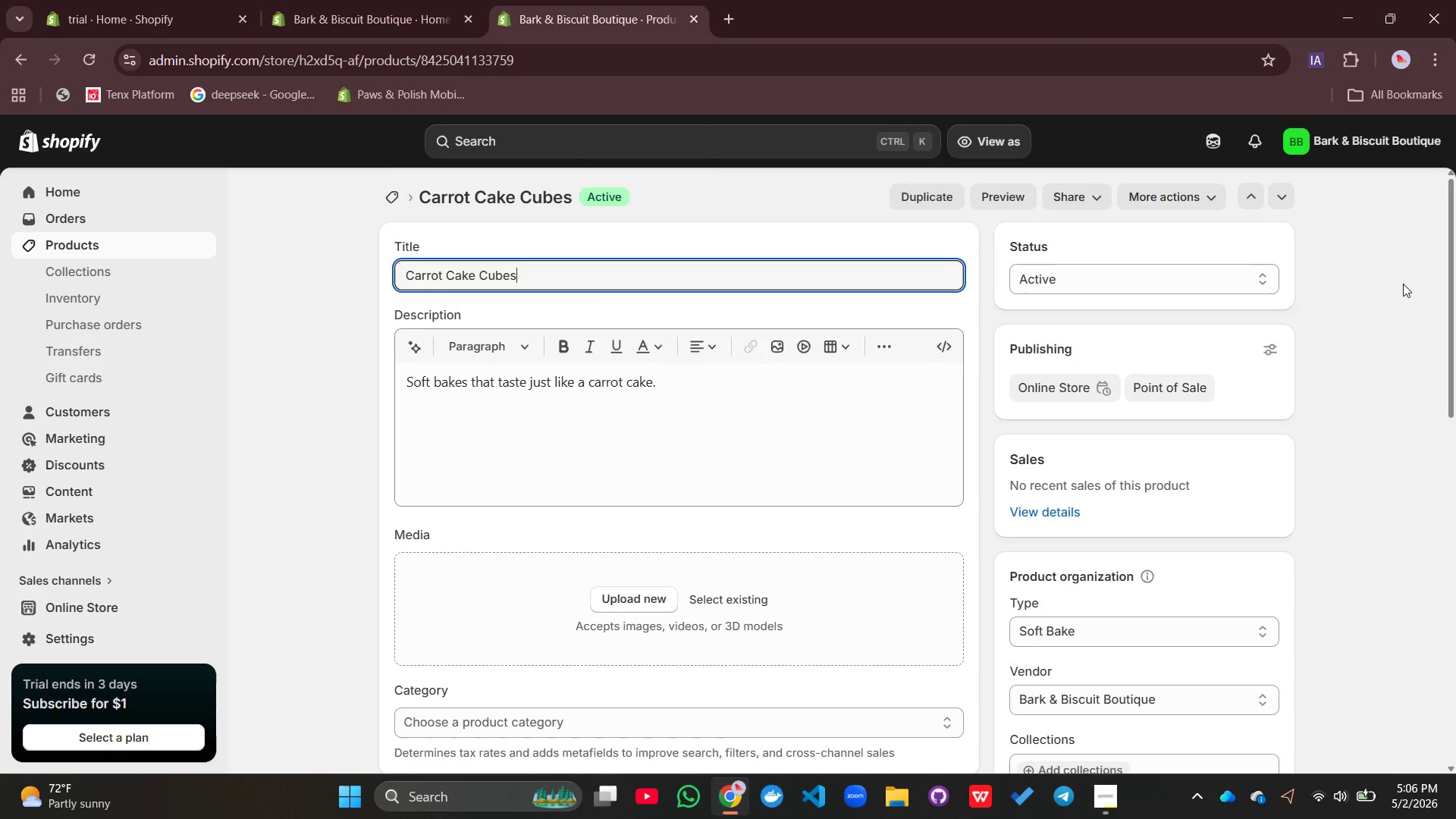 
type( - Low -Calorie D)
key(Backspace)
type(Soft bake)
key(Backspace)
key(Backspace)
key(Backspace)
key(Backspace)
type(Bake Traning Treats)
 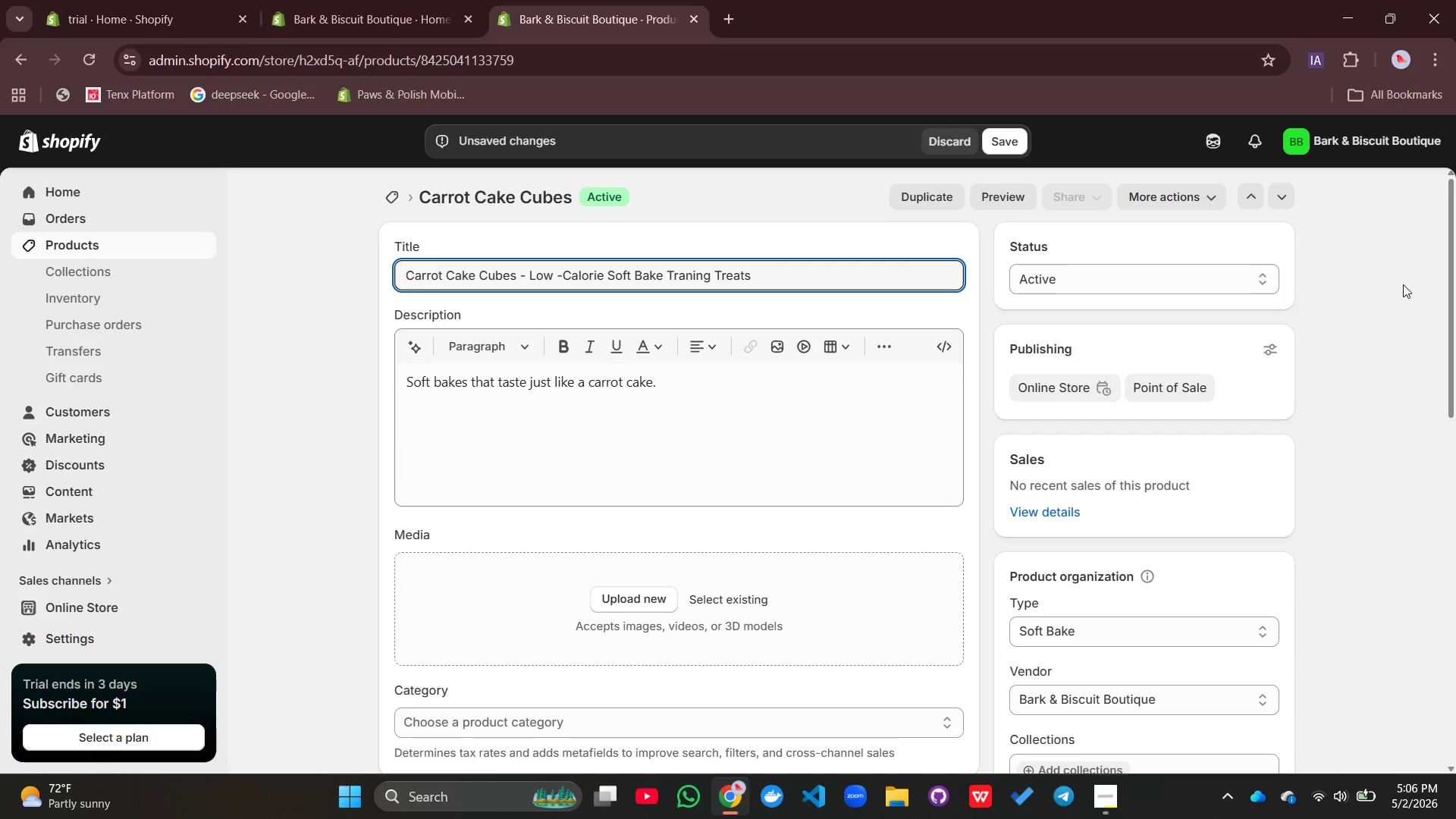 
double_click([600, 392])
 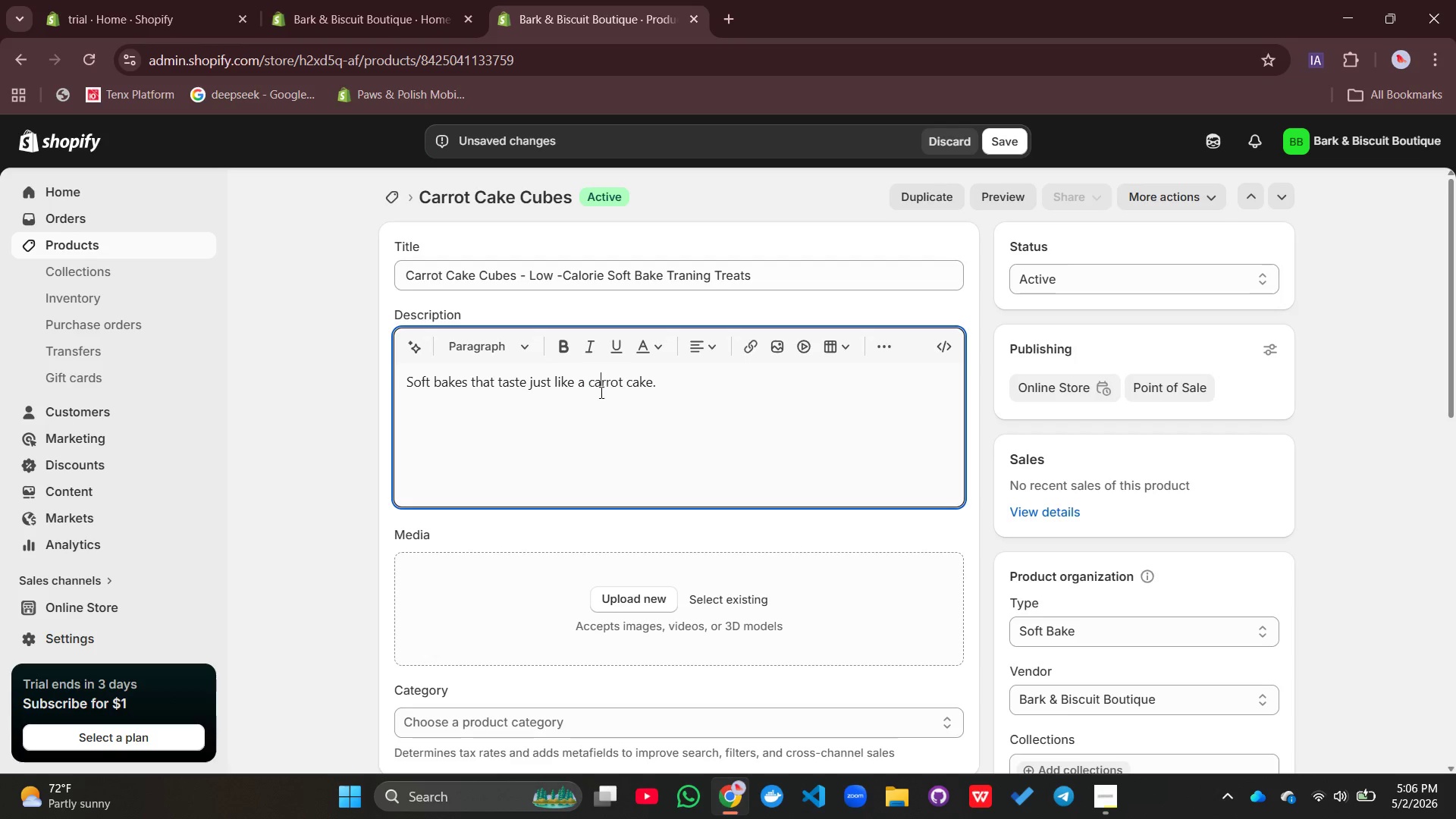 
triple_click([600, 392])
 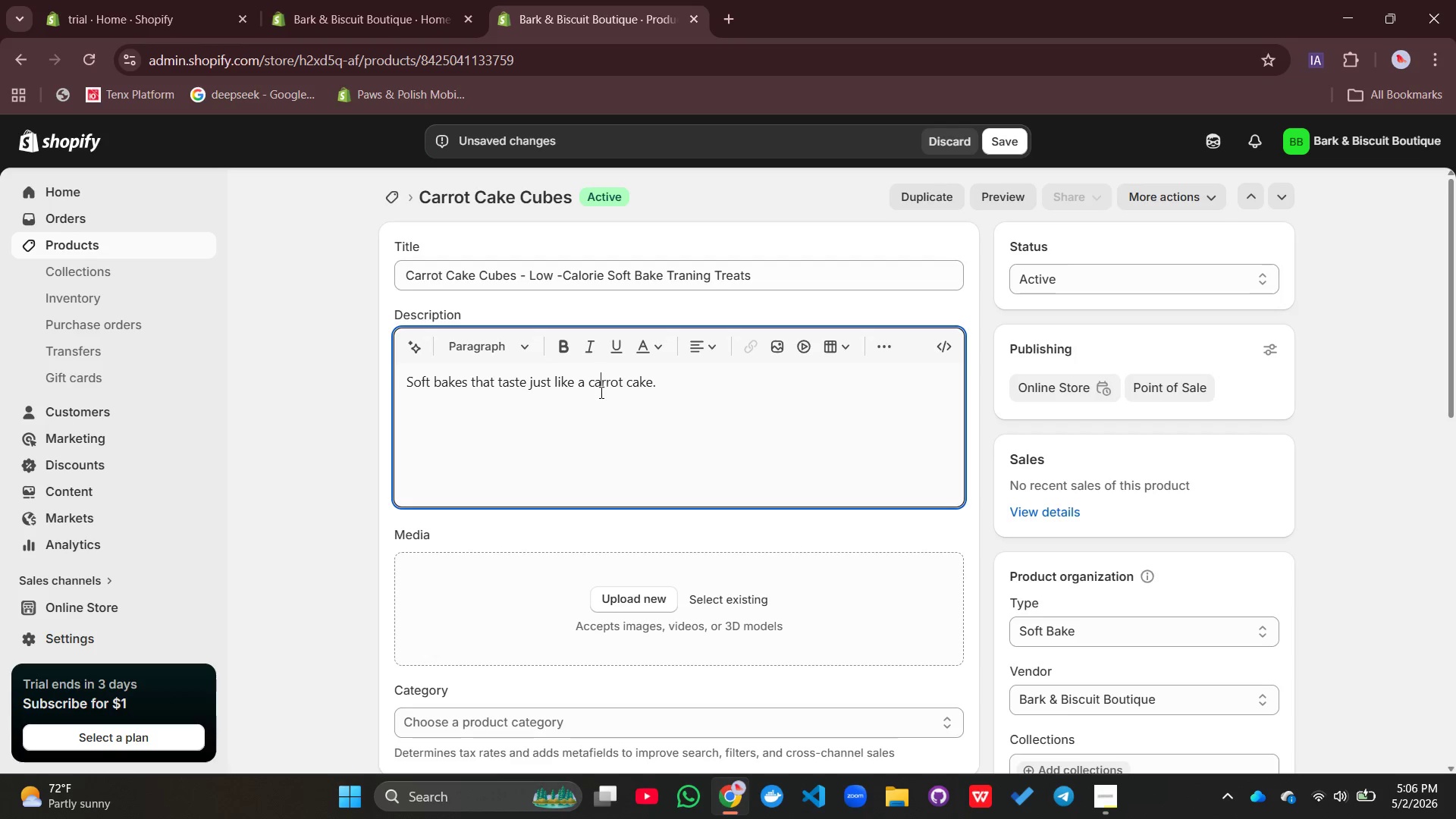 
triple_click([600, 392])
 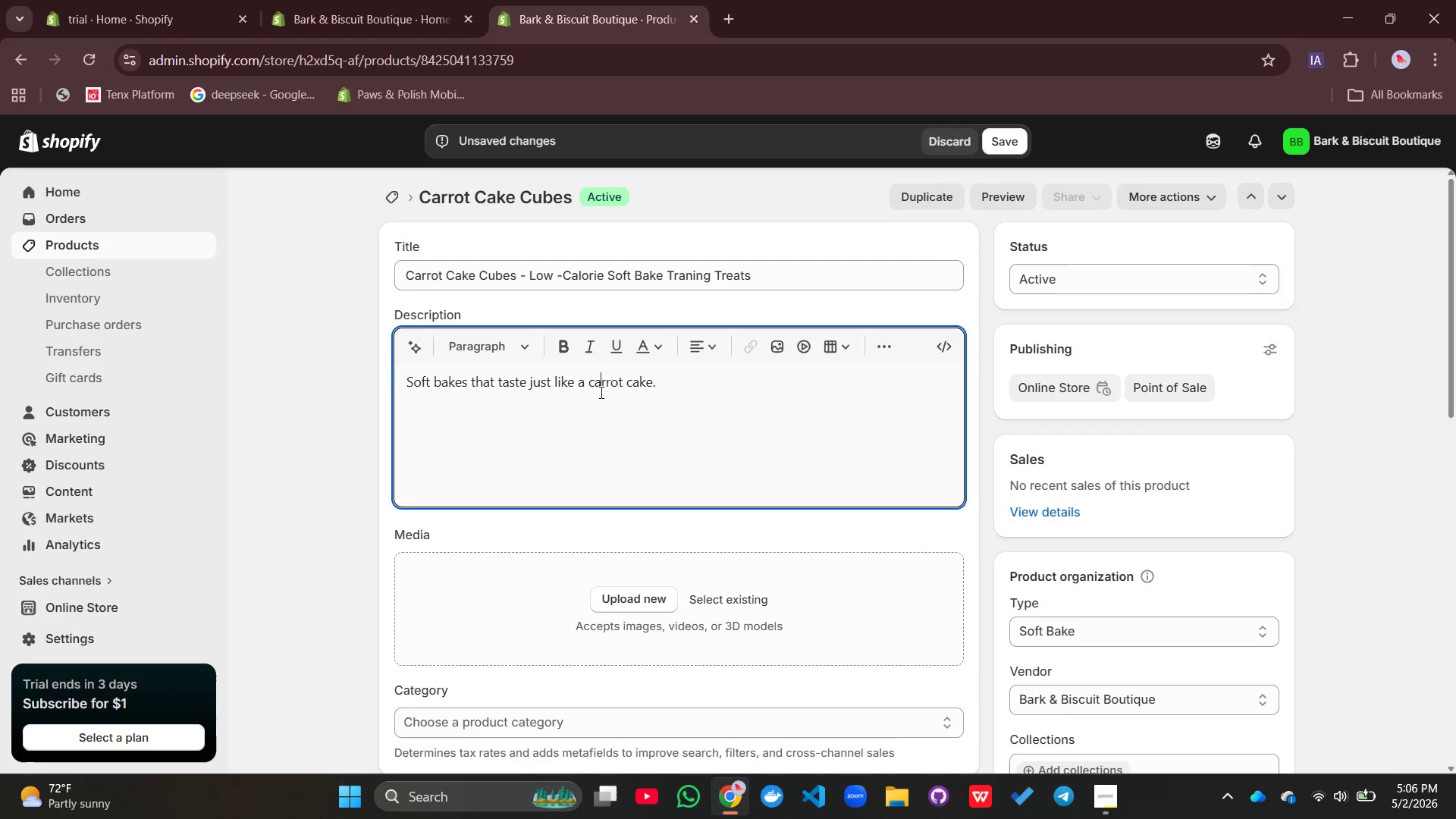 
triple_click([600, 392])
 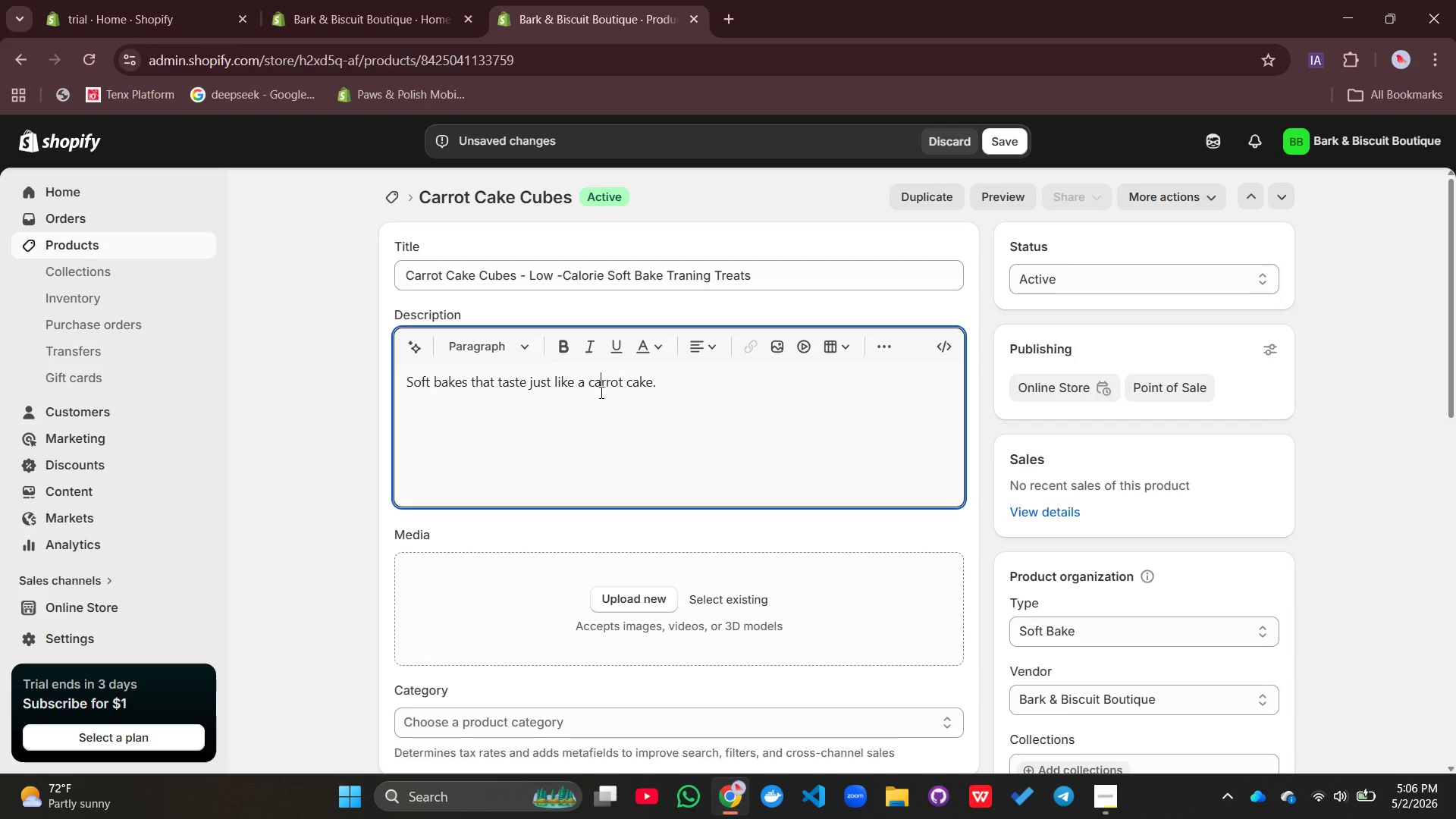 
triple_click([600, 392])
 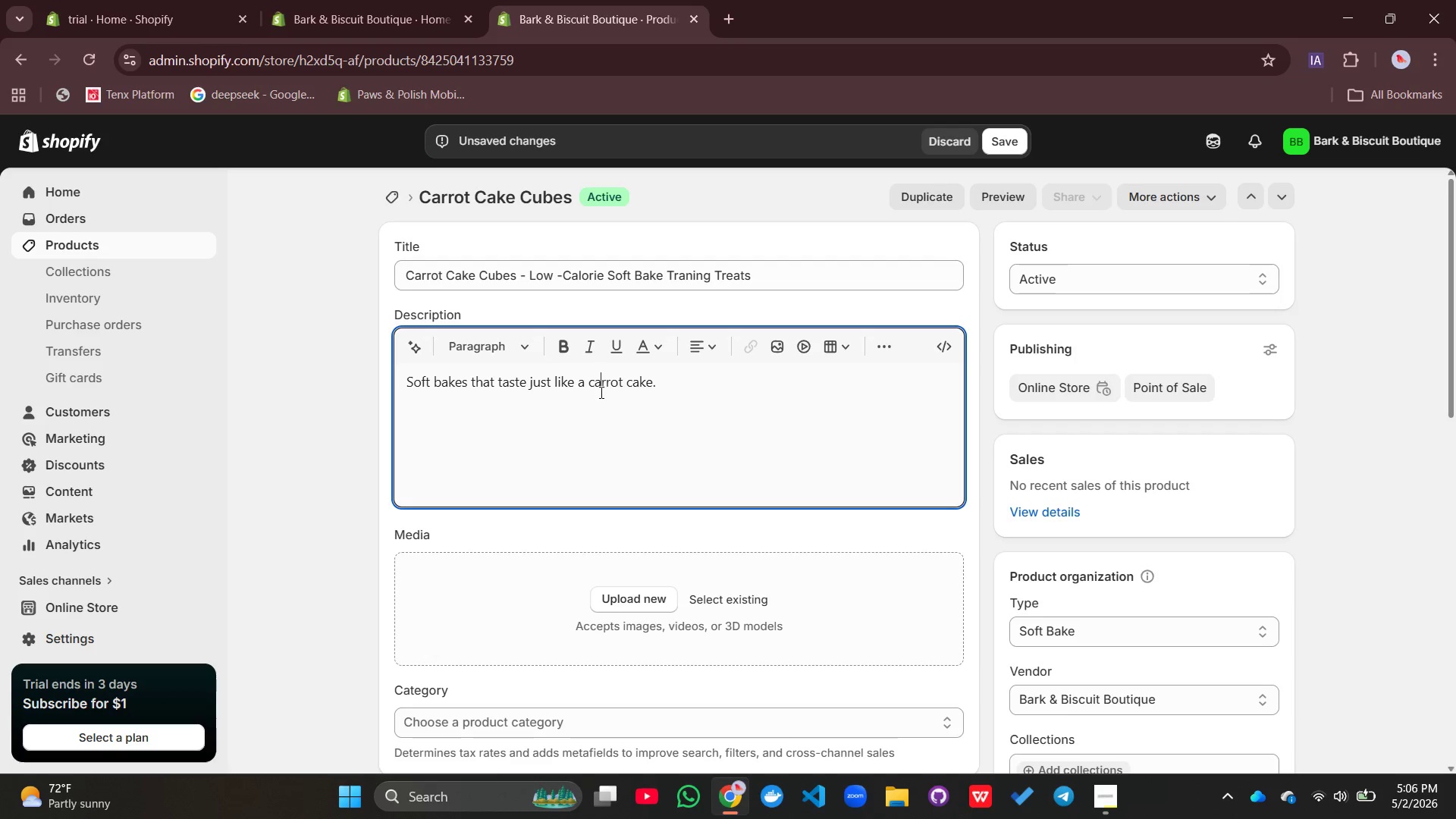 
triple_click([600, 392])
 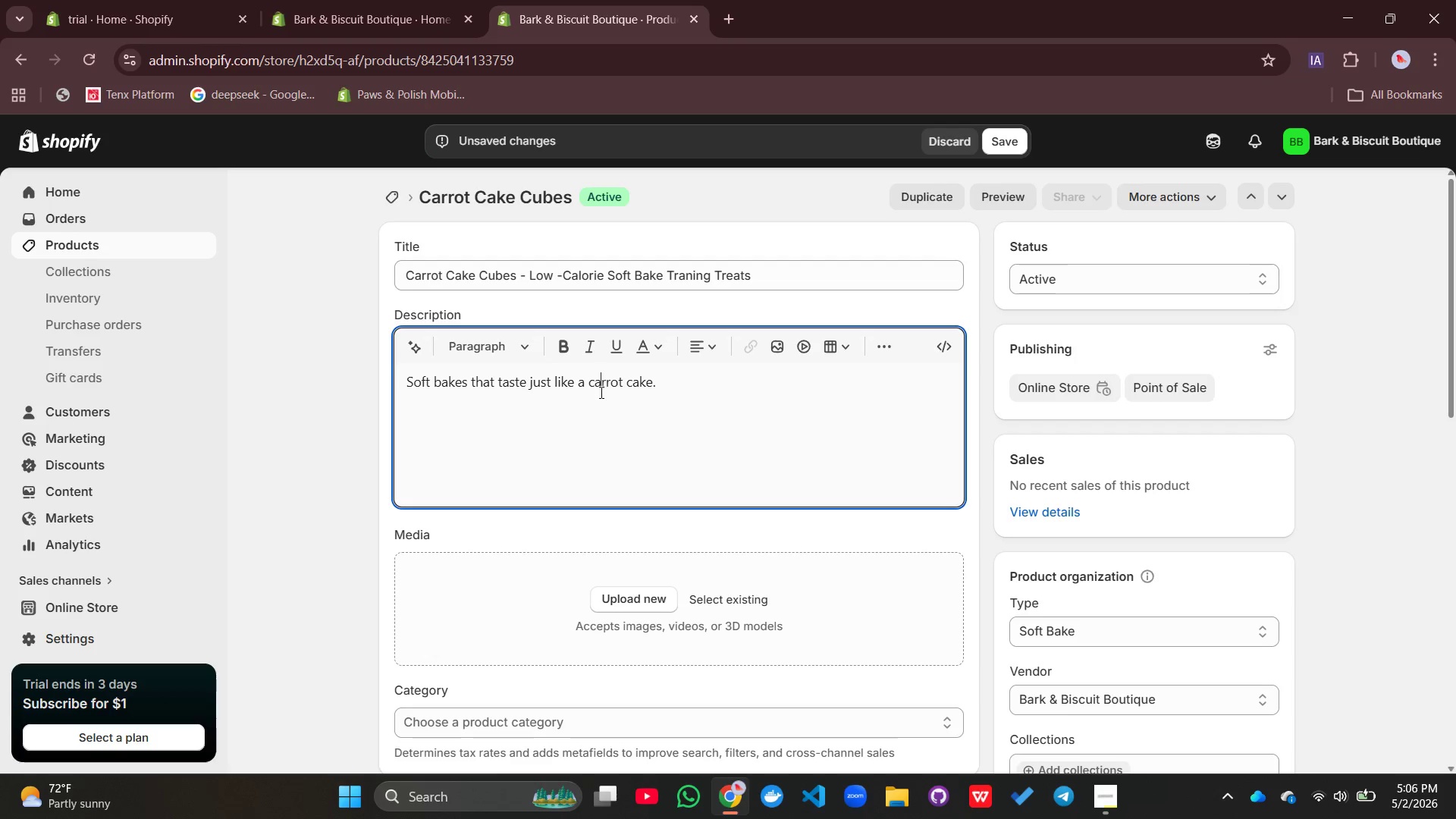 
triple_click([600, 392])
 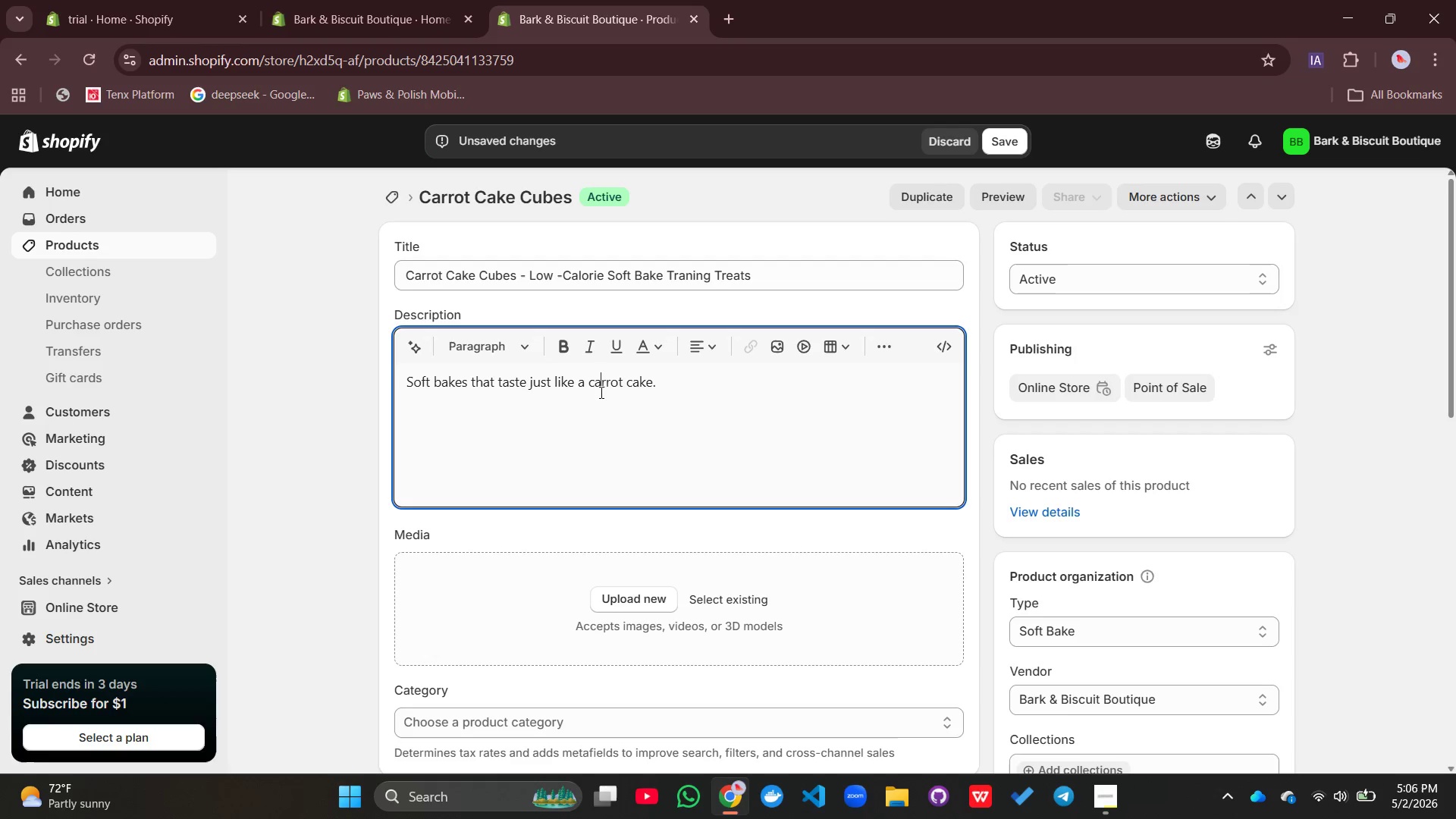 
triple_click([600, 392])
 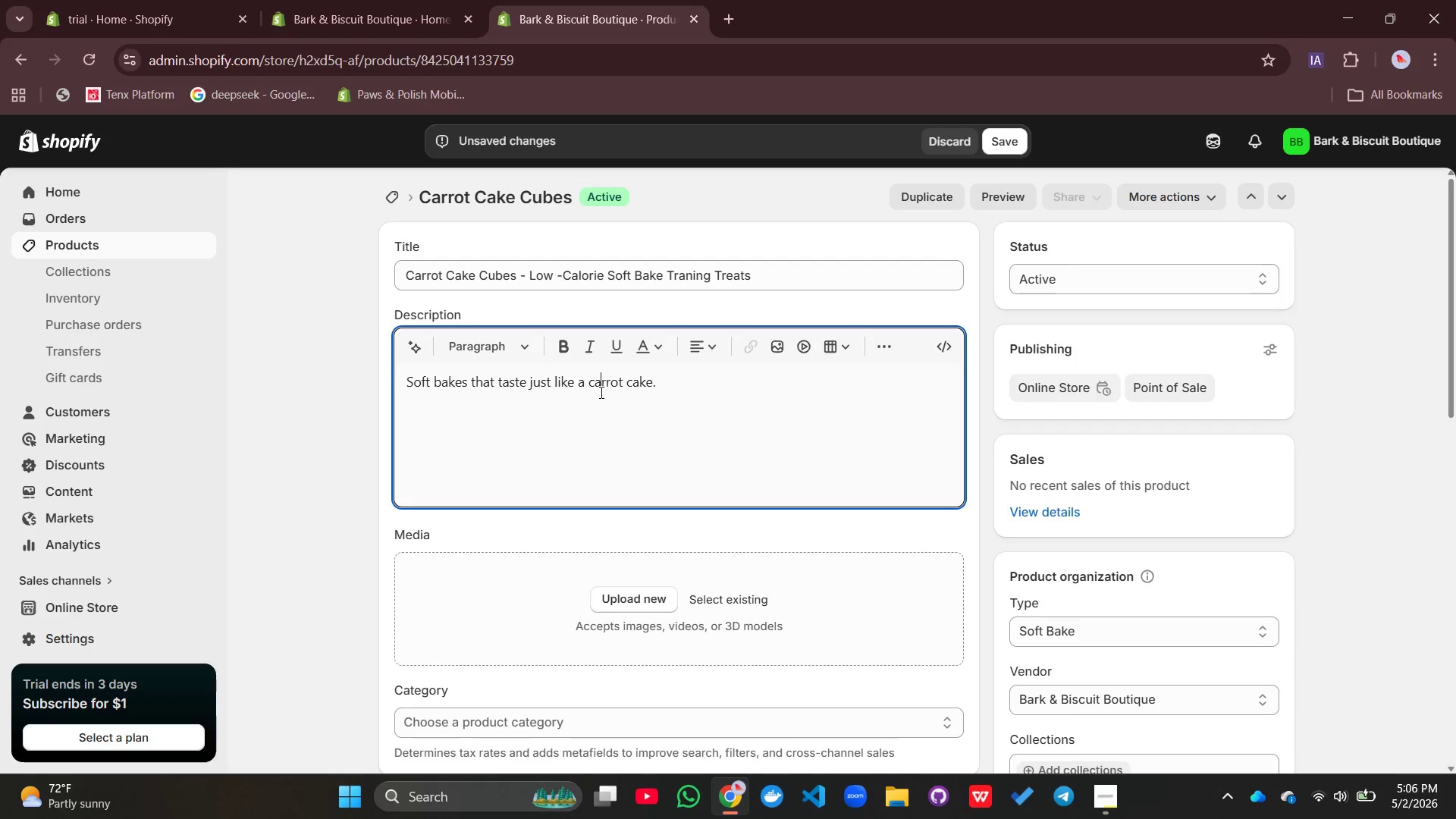 
triple_click([600, 392])
 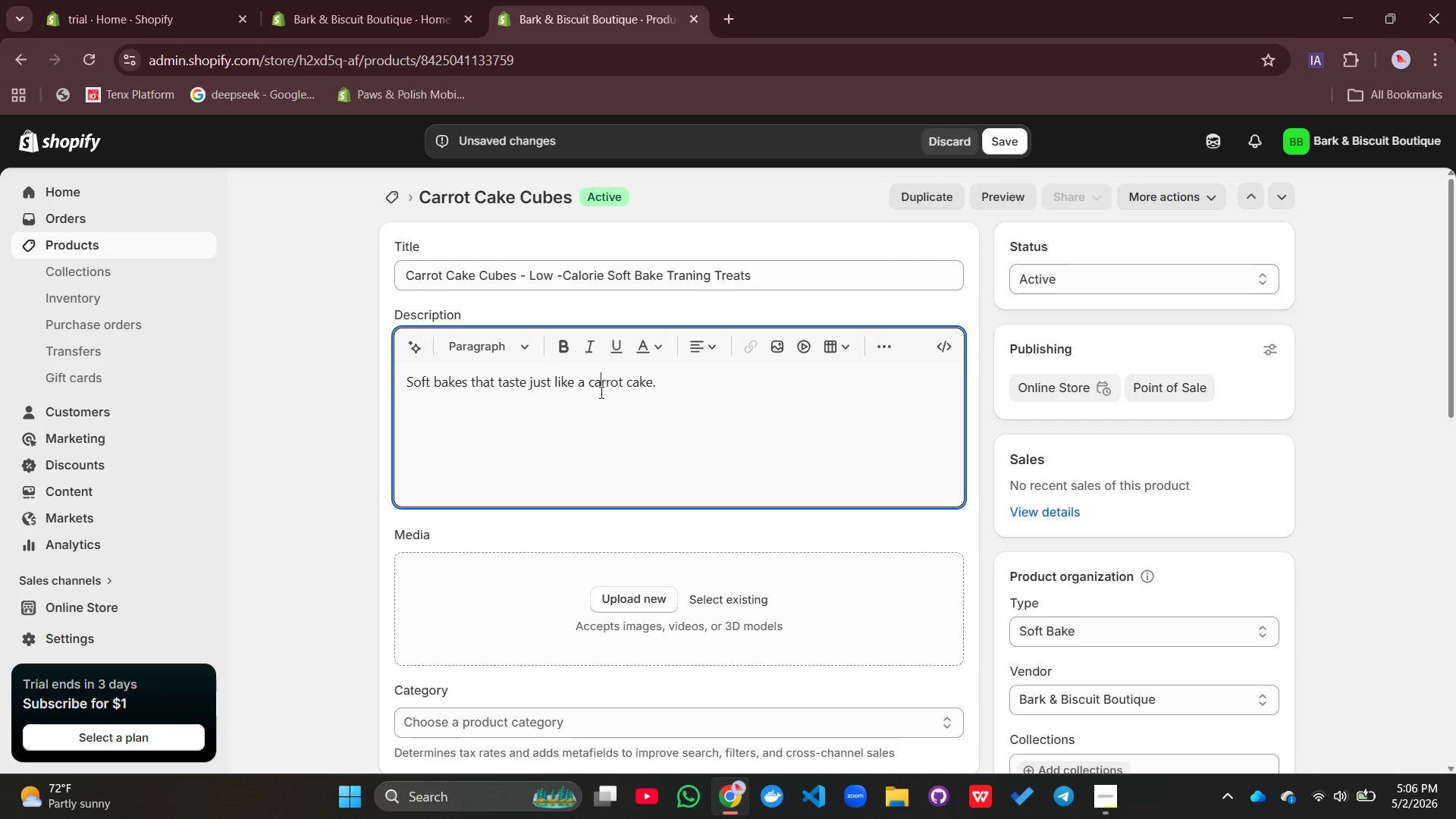 
triple_click([600, 392])
 